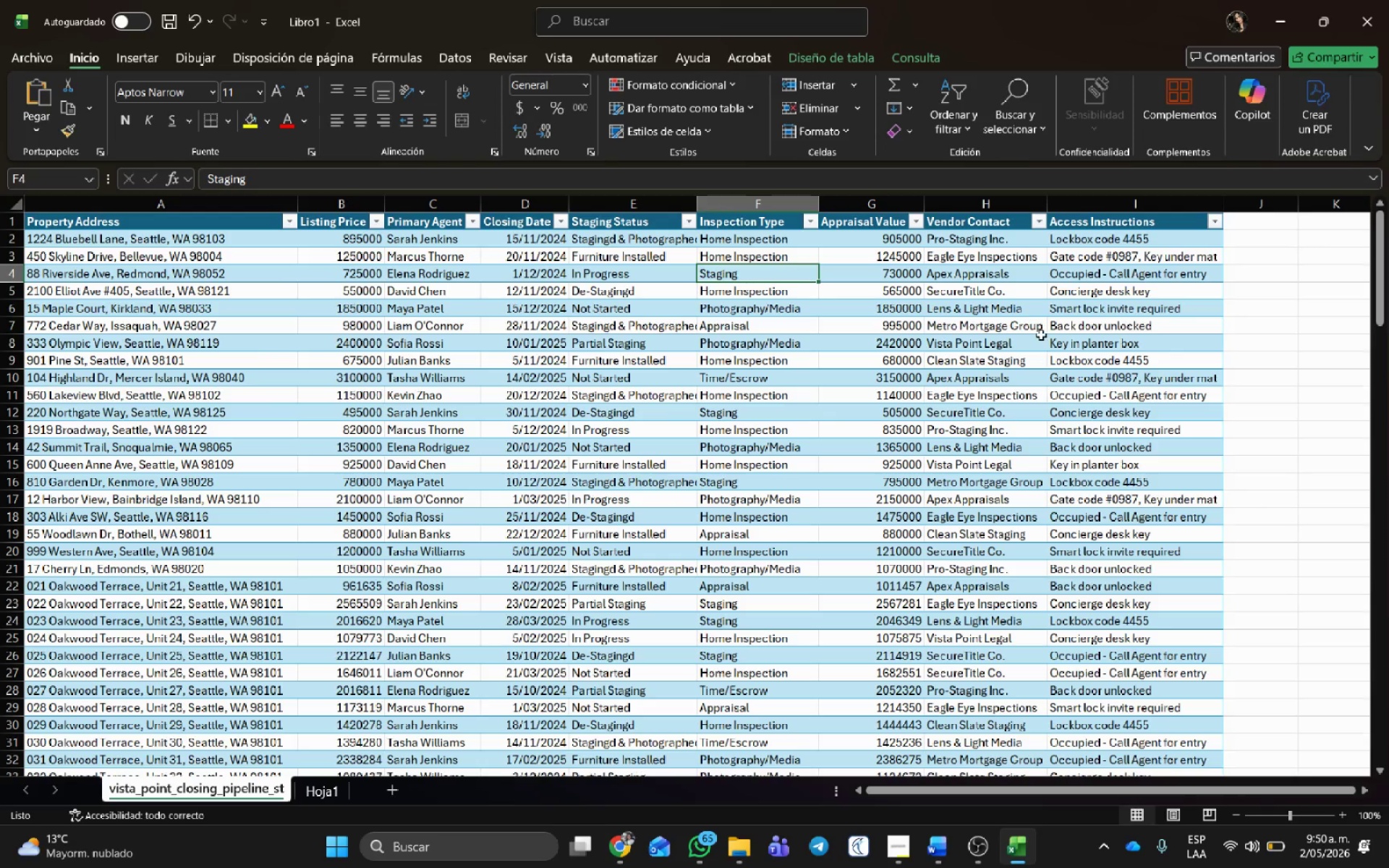 
left_click([1005, 290])
 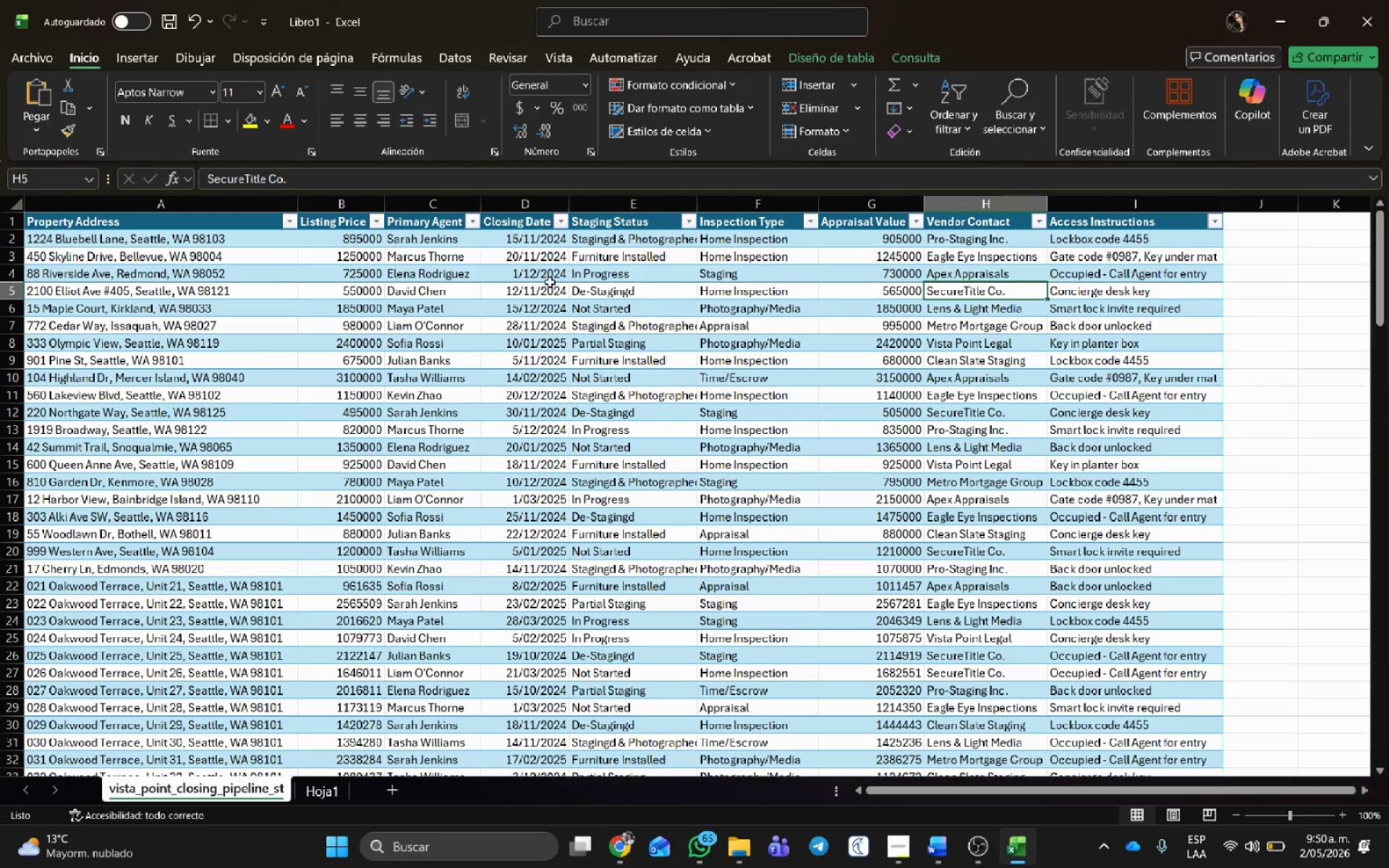 
scroll: coordinate [662, 304], scroll_direction: up, amount: 4.0
 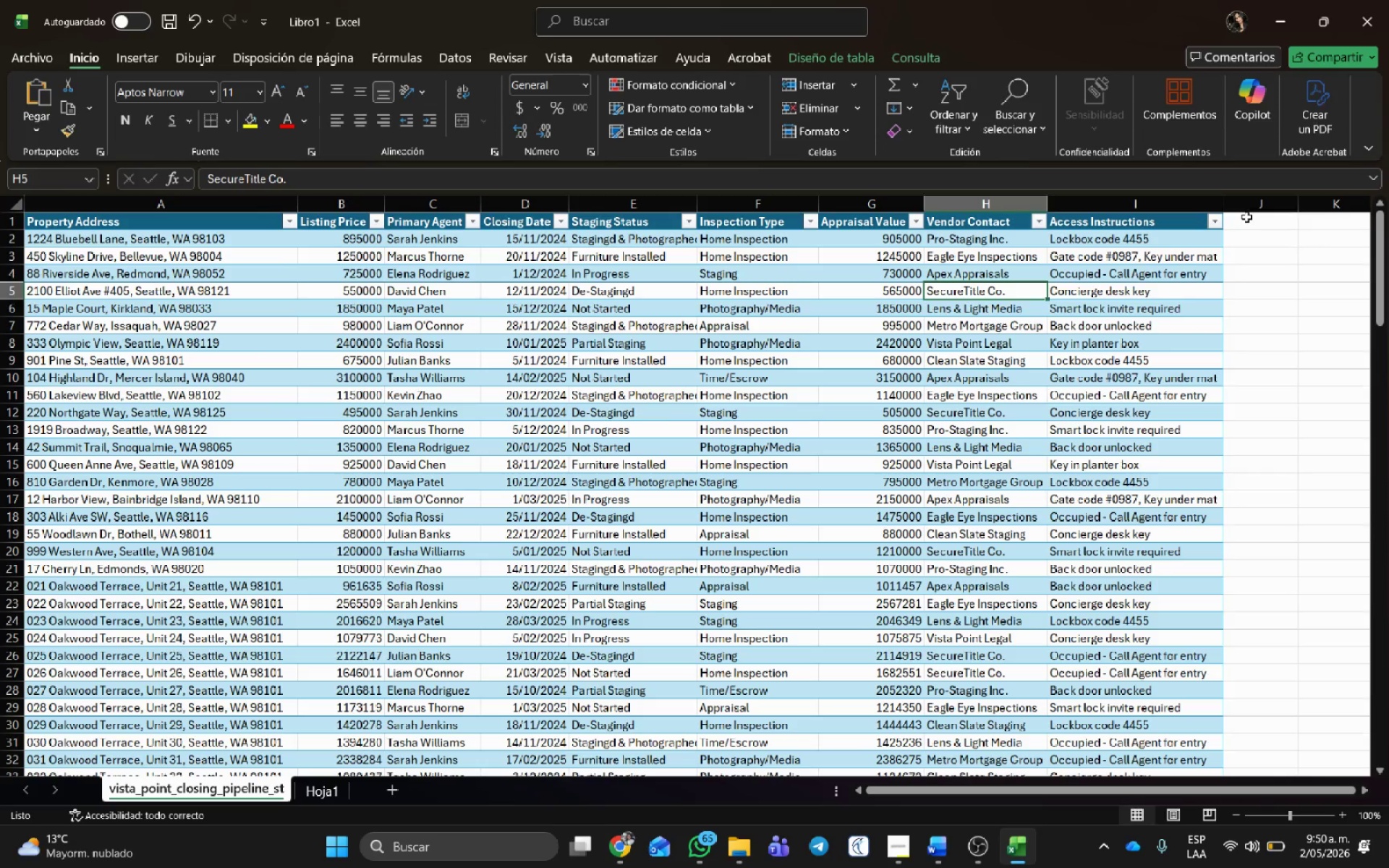 
left_click([1248, 224])
 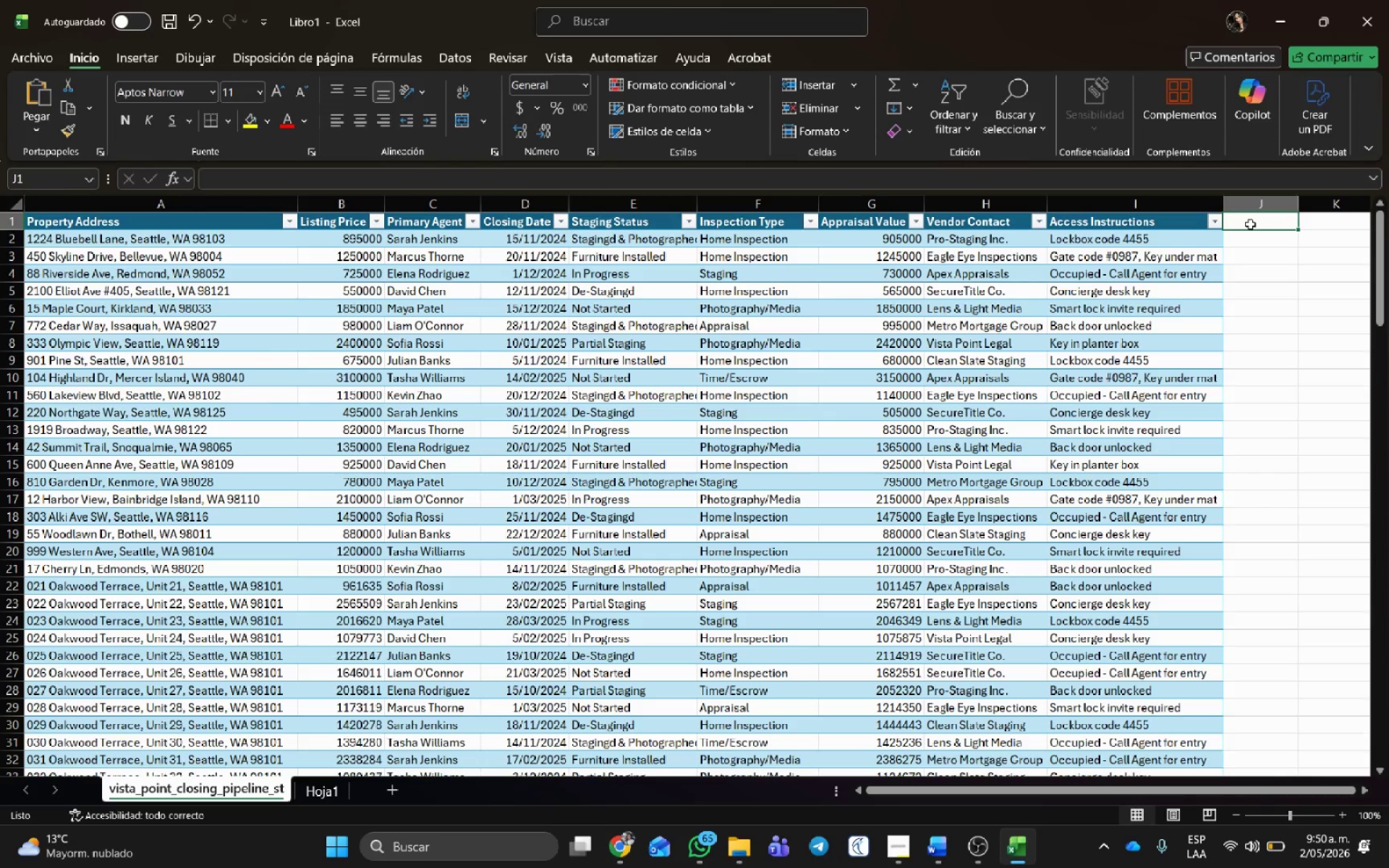 
type(Start Date)
key(Tab)
type(Due Date)
 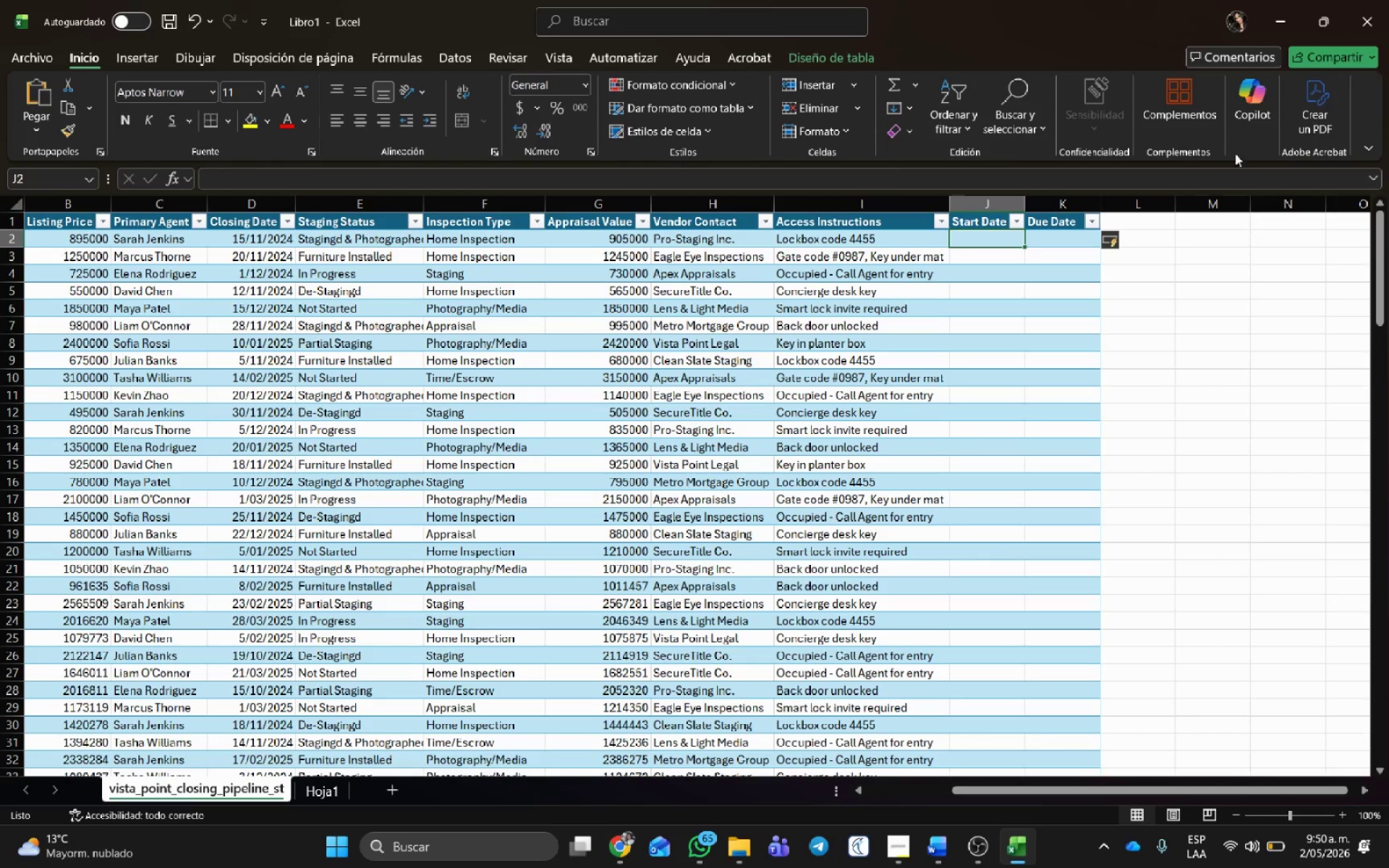 
 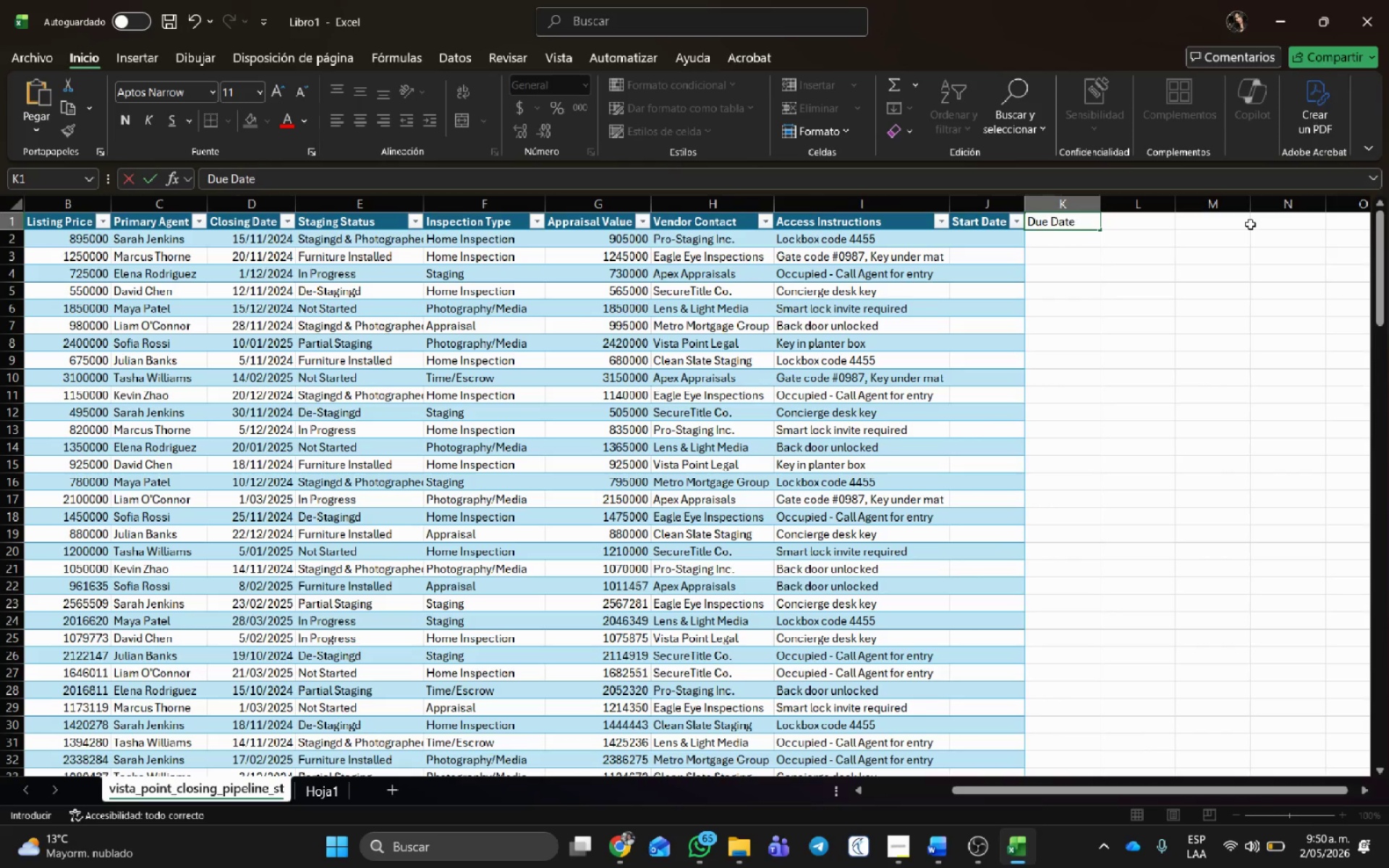 
key(Enter)
 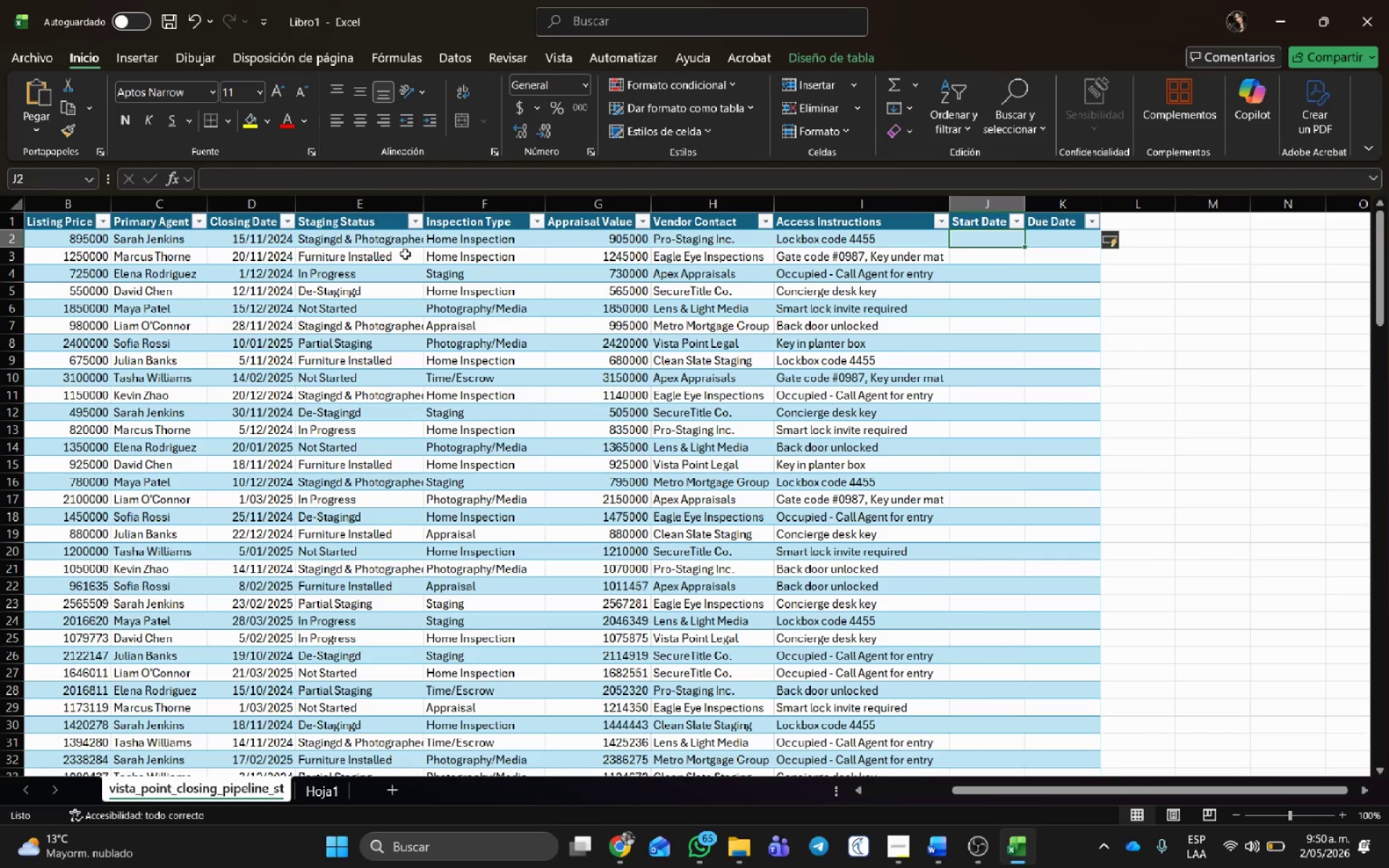 
left_click([265, 240])
 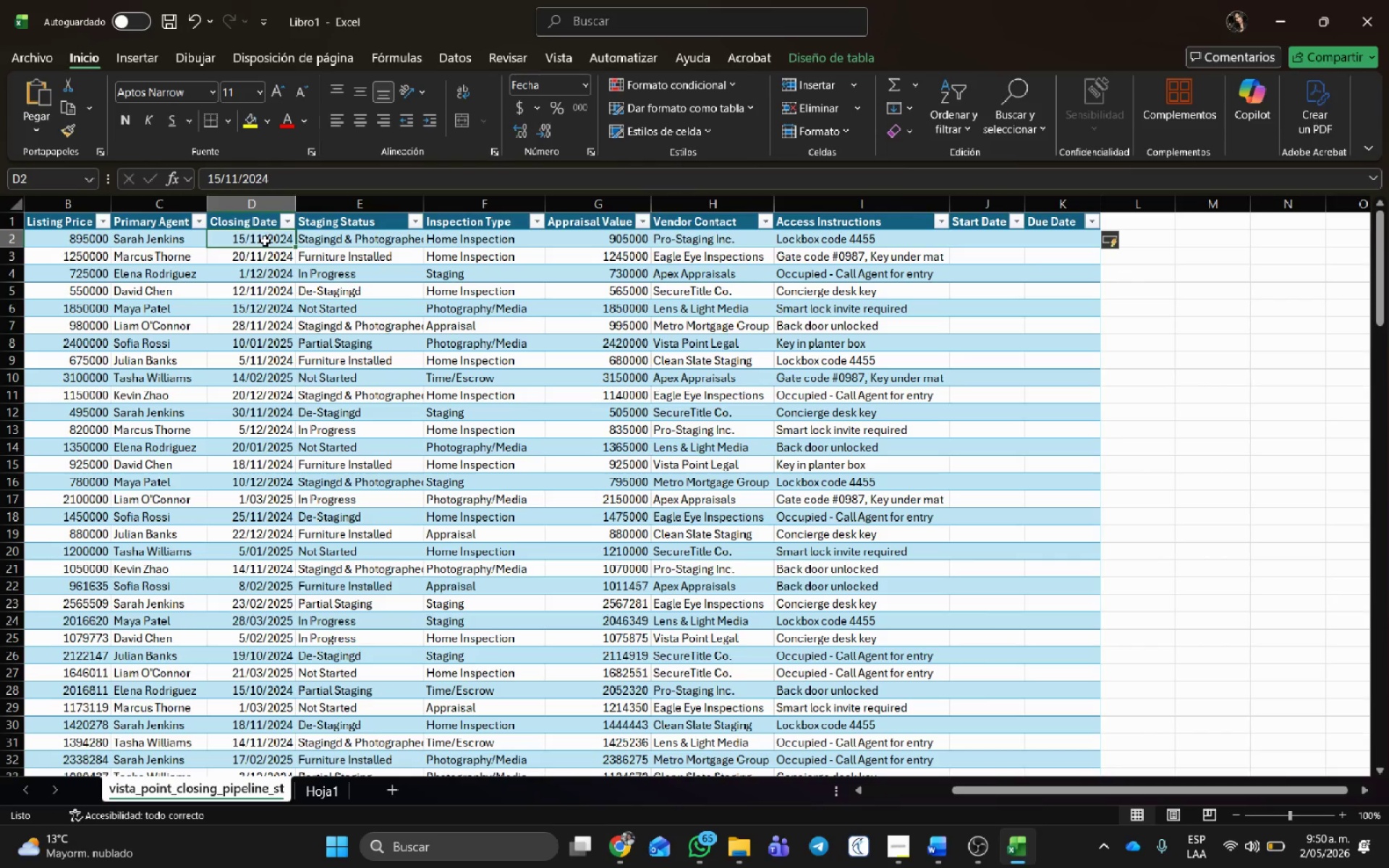 
key(Control+B)
 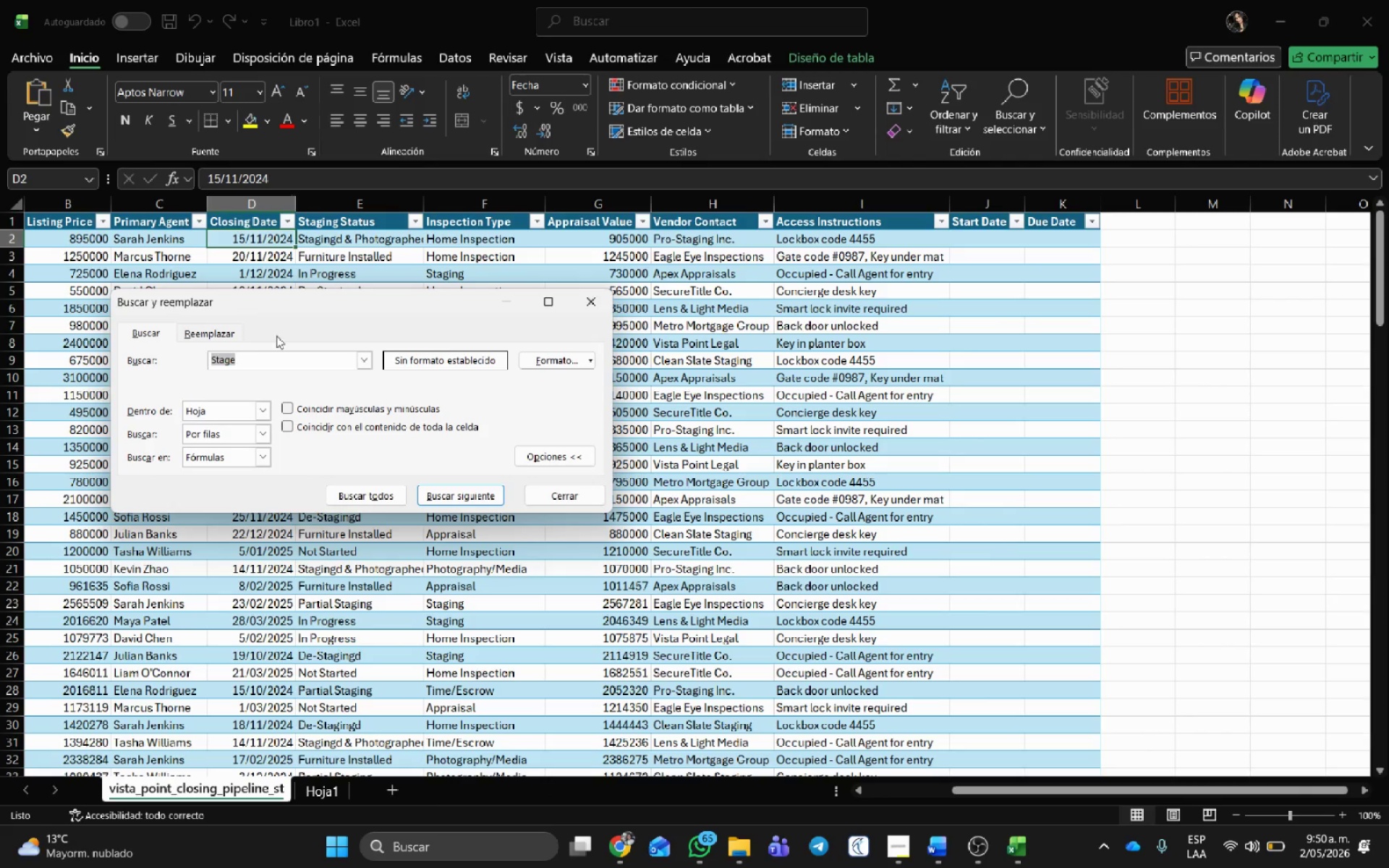 
left_click([221, 333])
 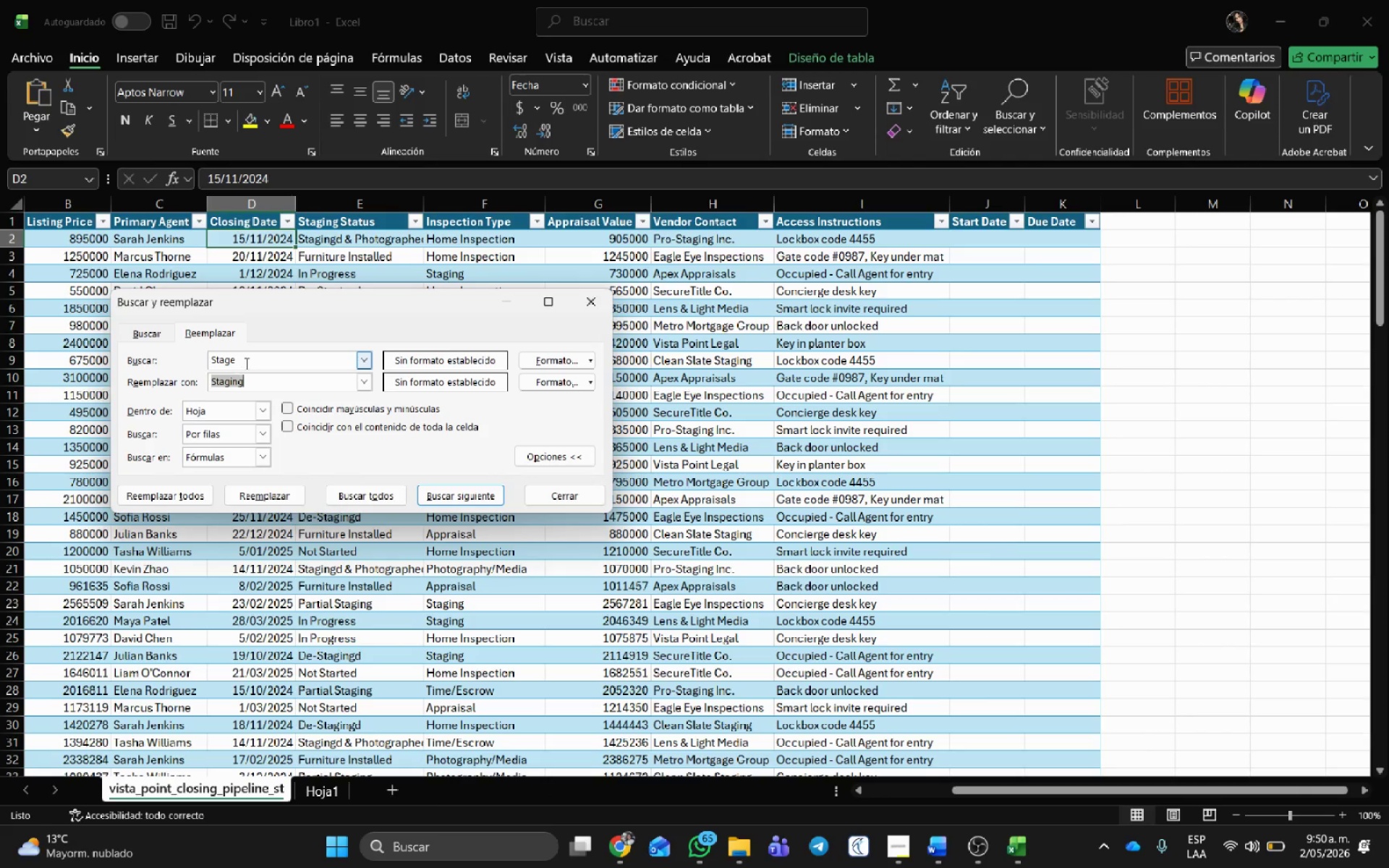 
left_click_drag(start_coordinate=[272, 355], to_coordinate=[187, 369])
 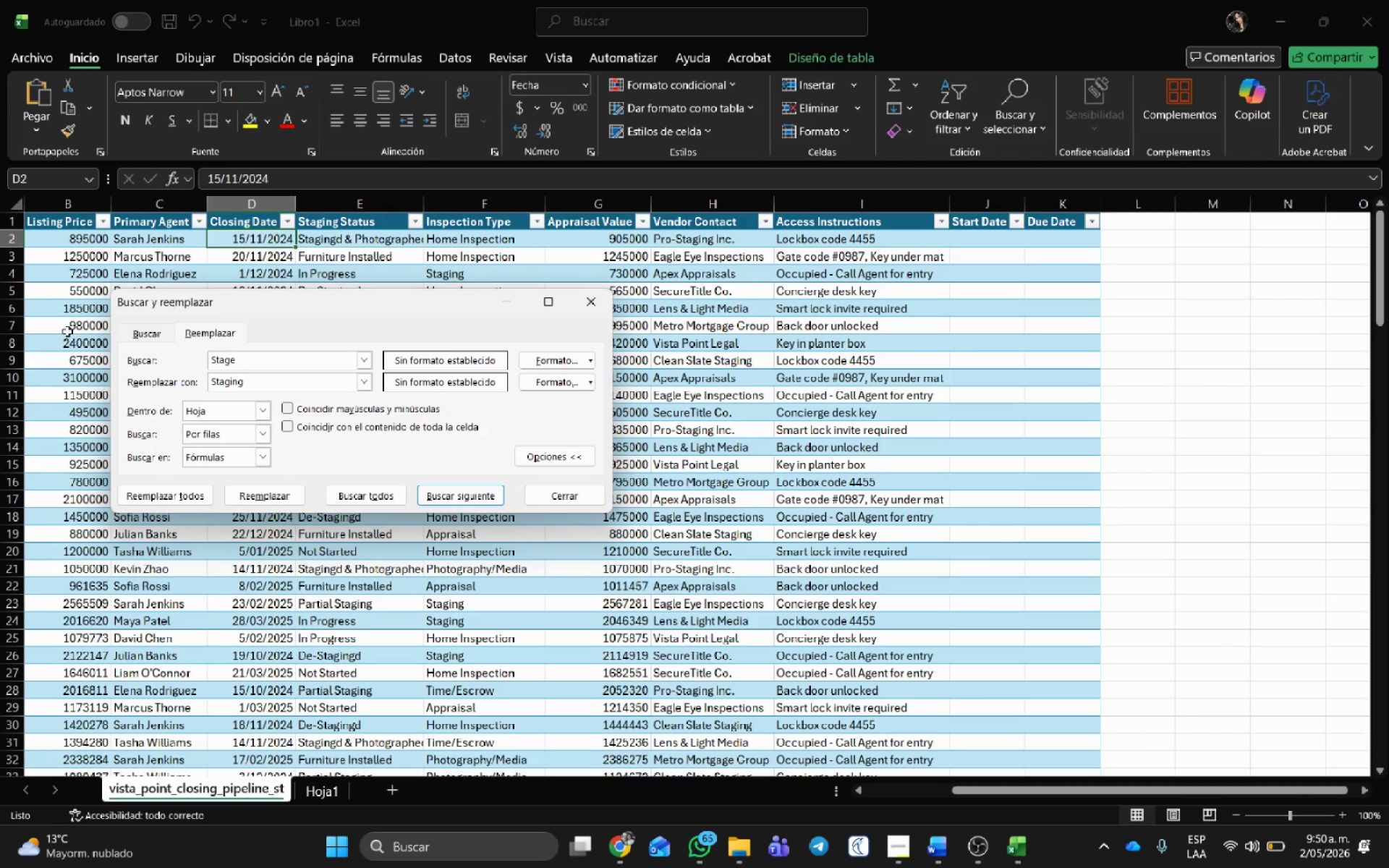 
key(Backspace)
 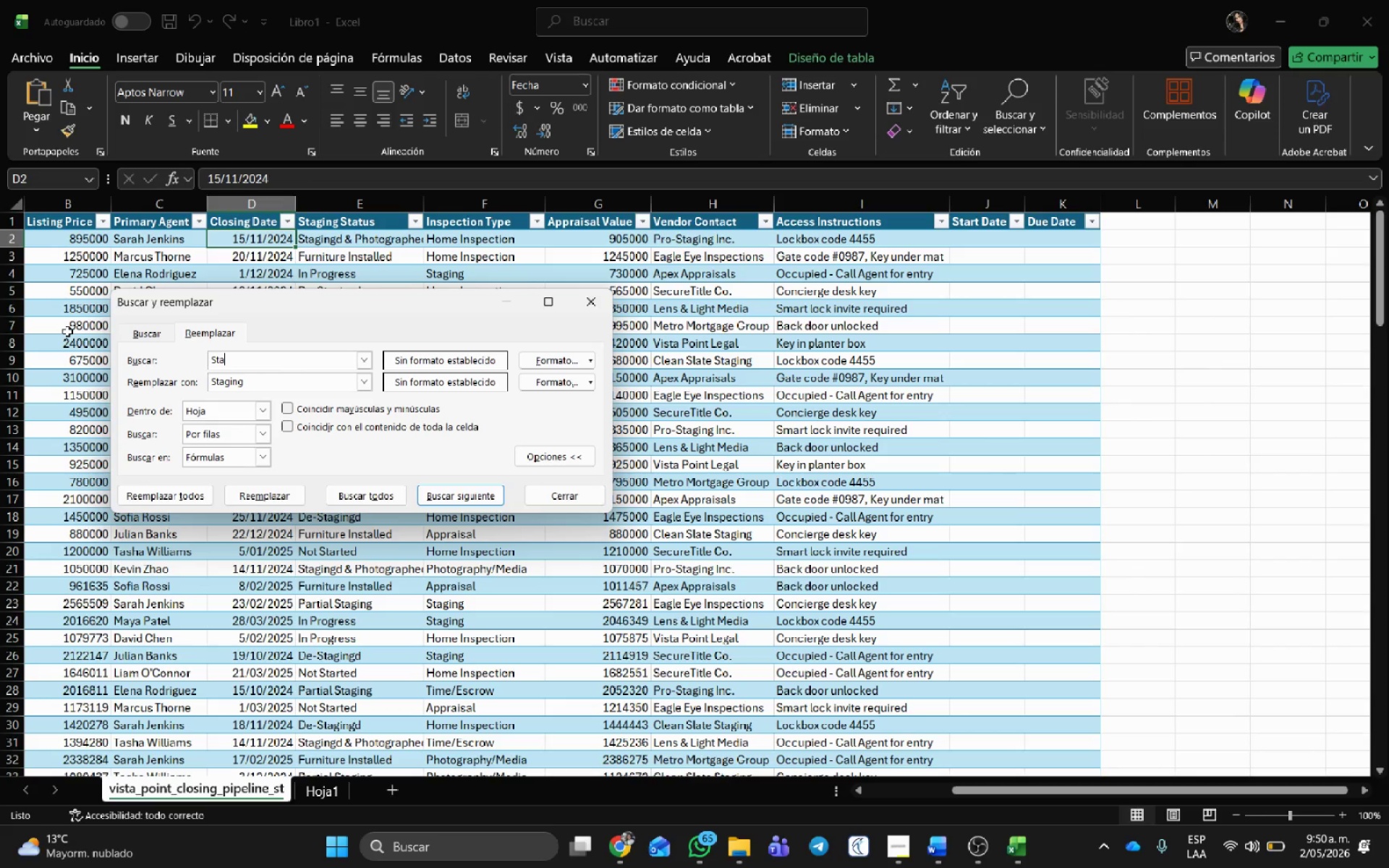 
key(Backspace)
 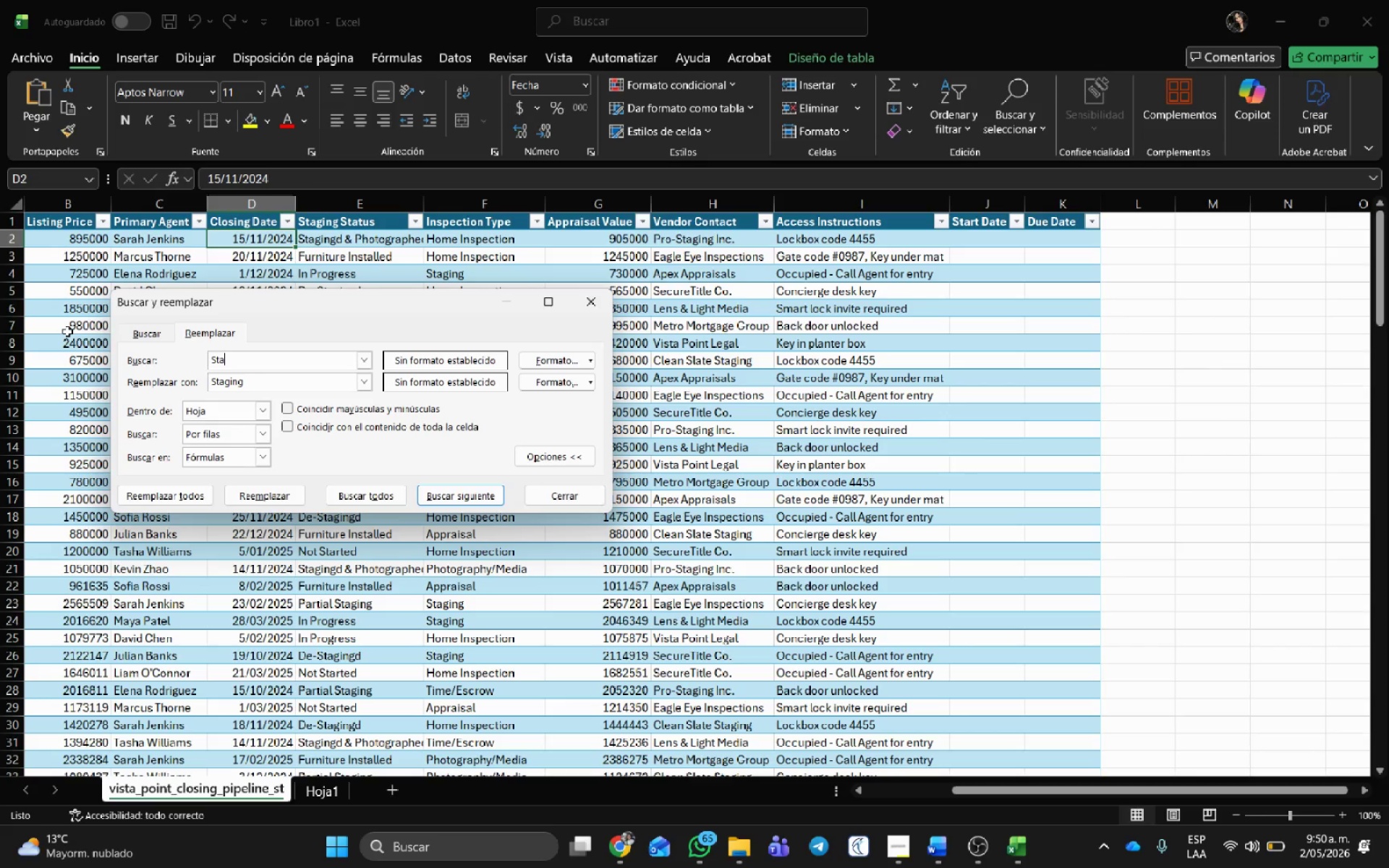 
key(Backspace)
 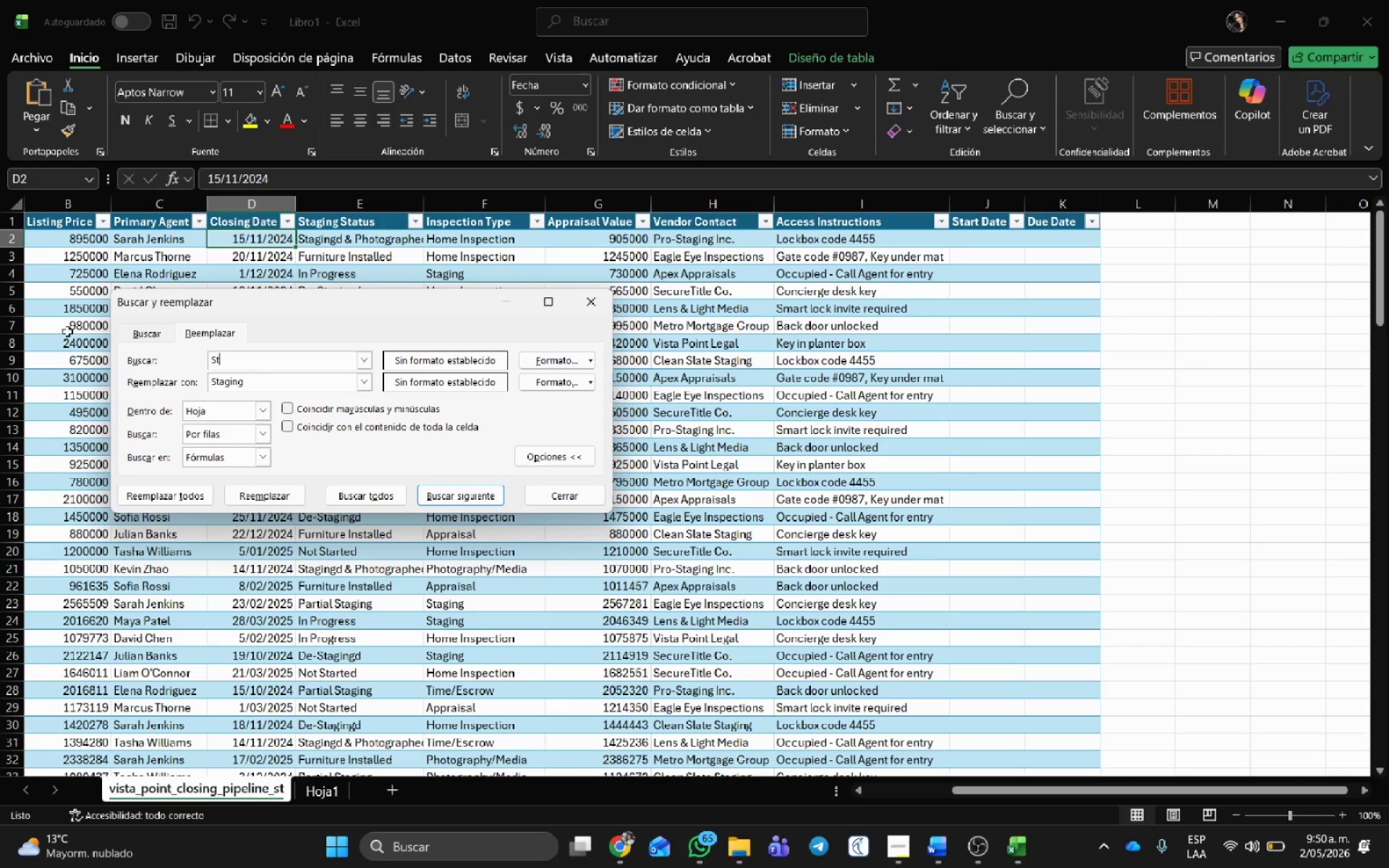 
key(Backspace)
 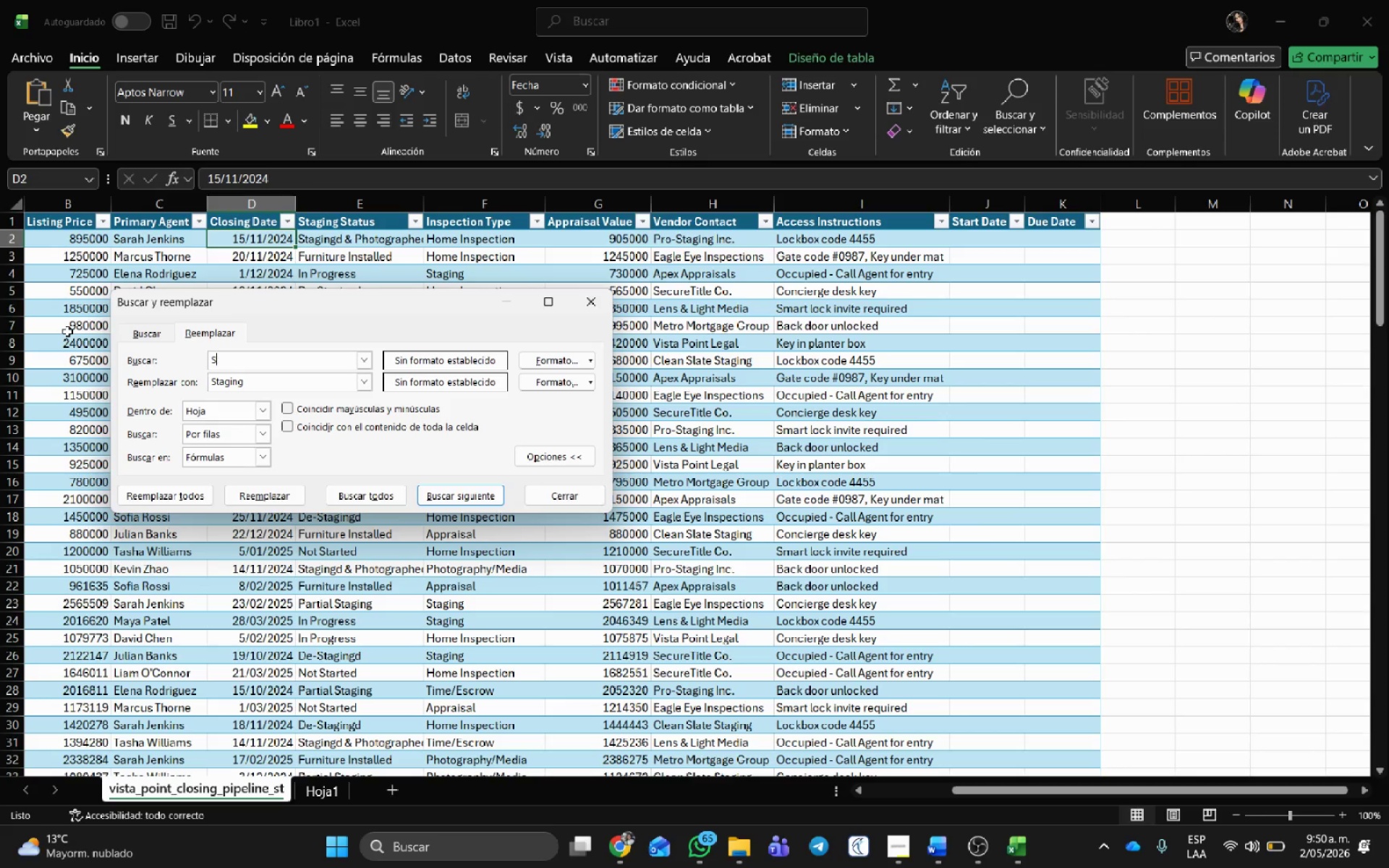 
key(Backspace)
 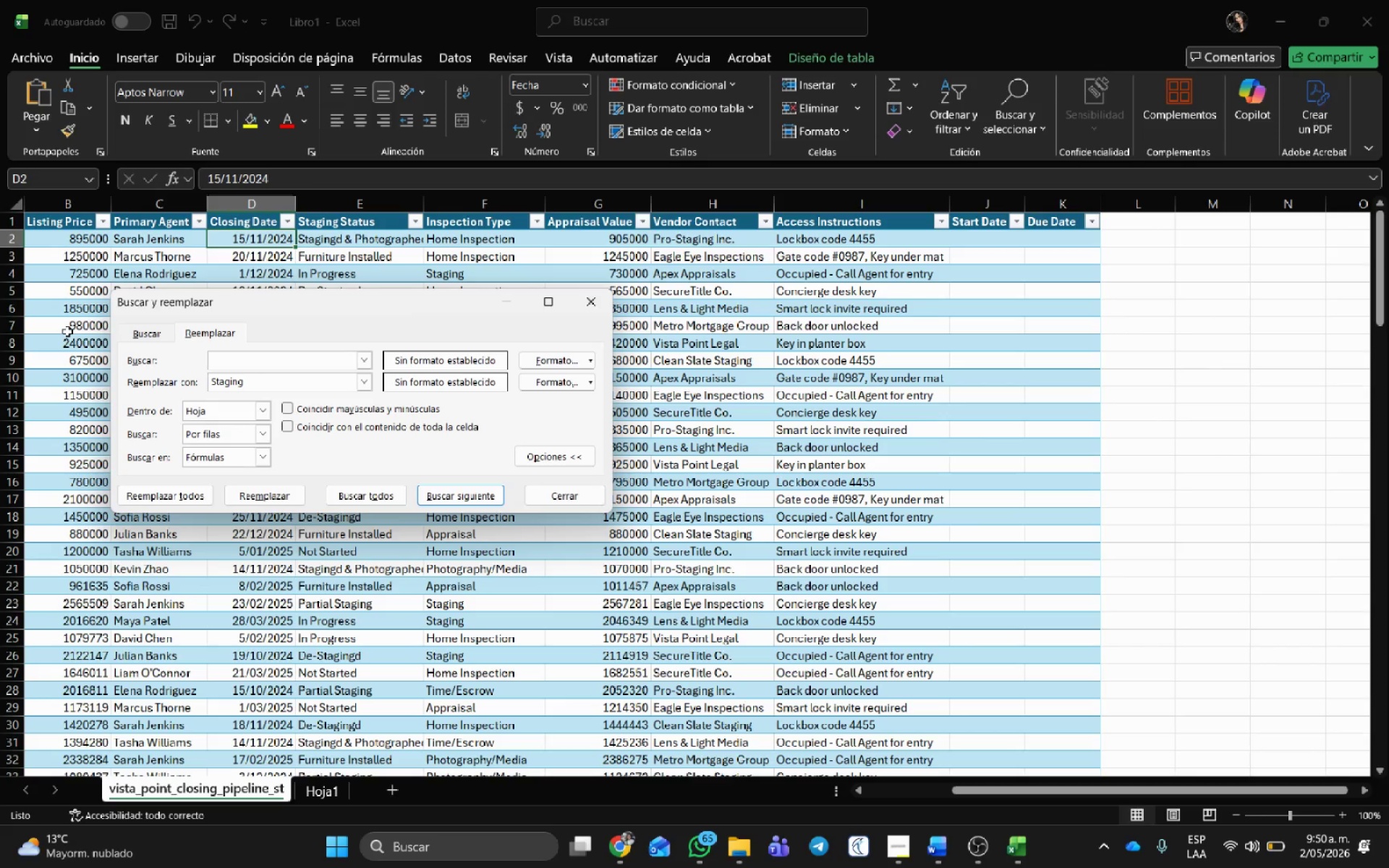 
key(Numpad2)
 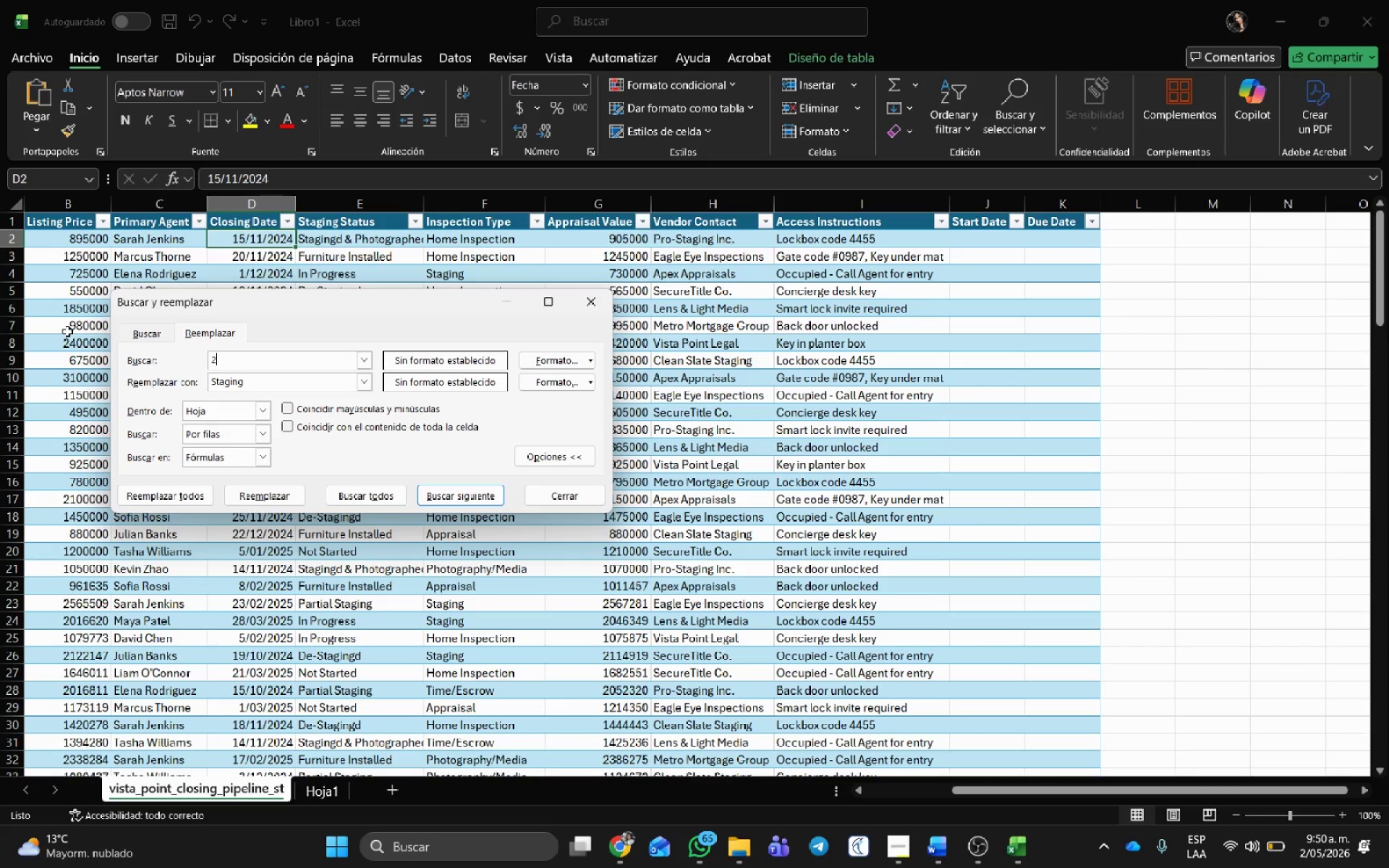 
key(Numpad0)
 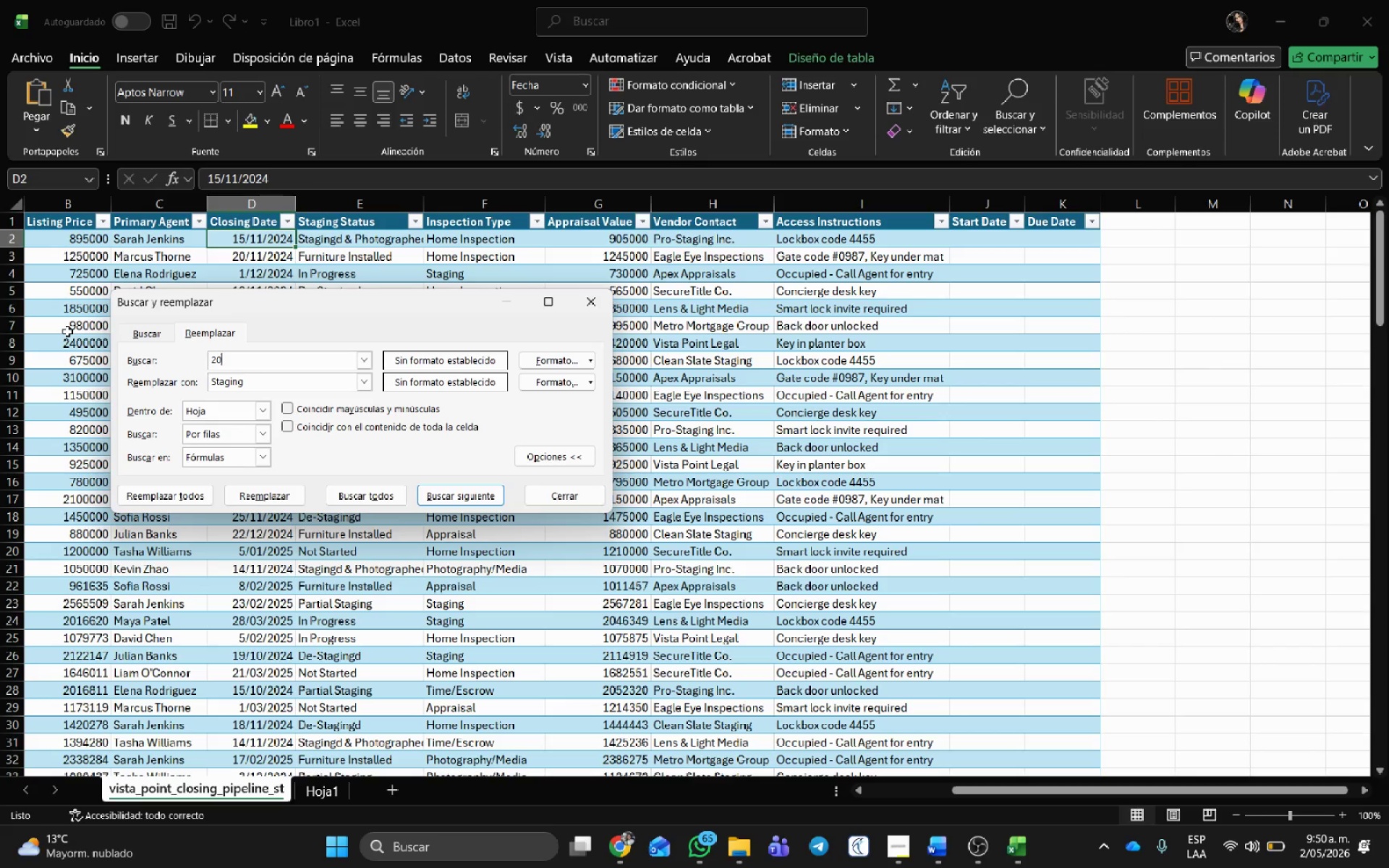 
key(Numpad2)
 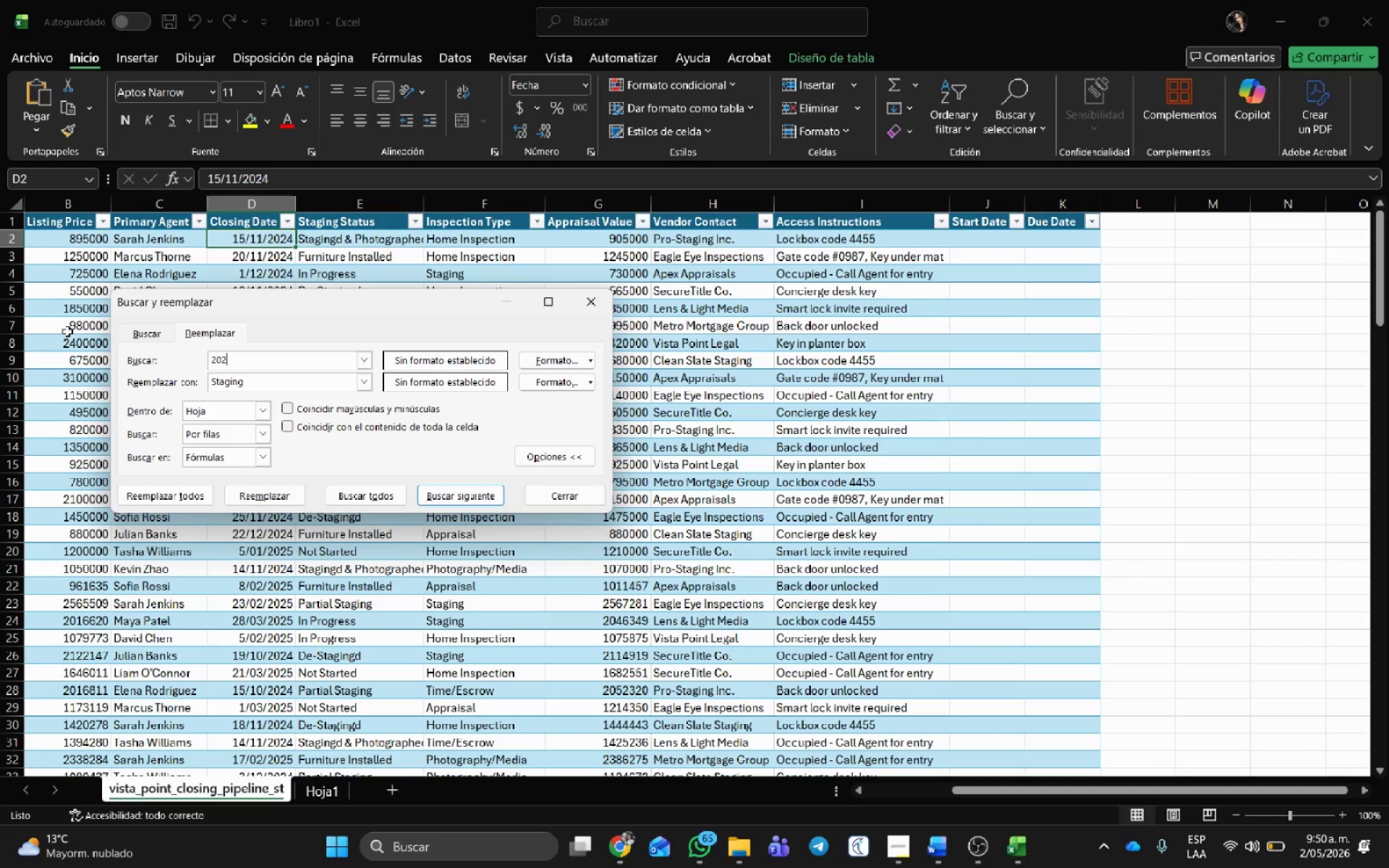 
key(Numpad4)
 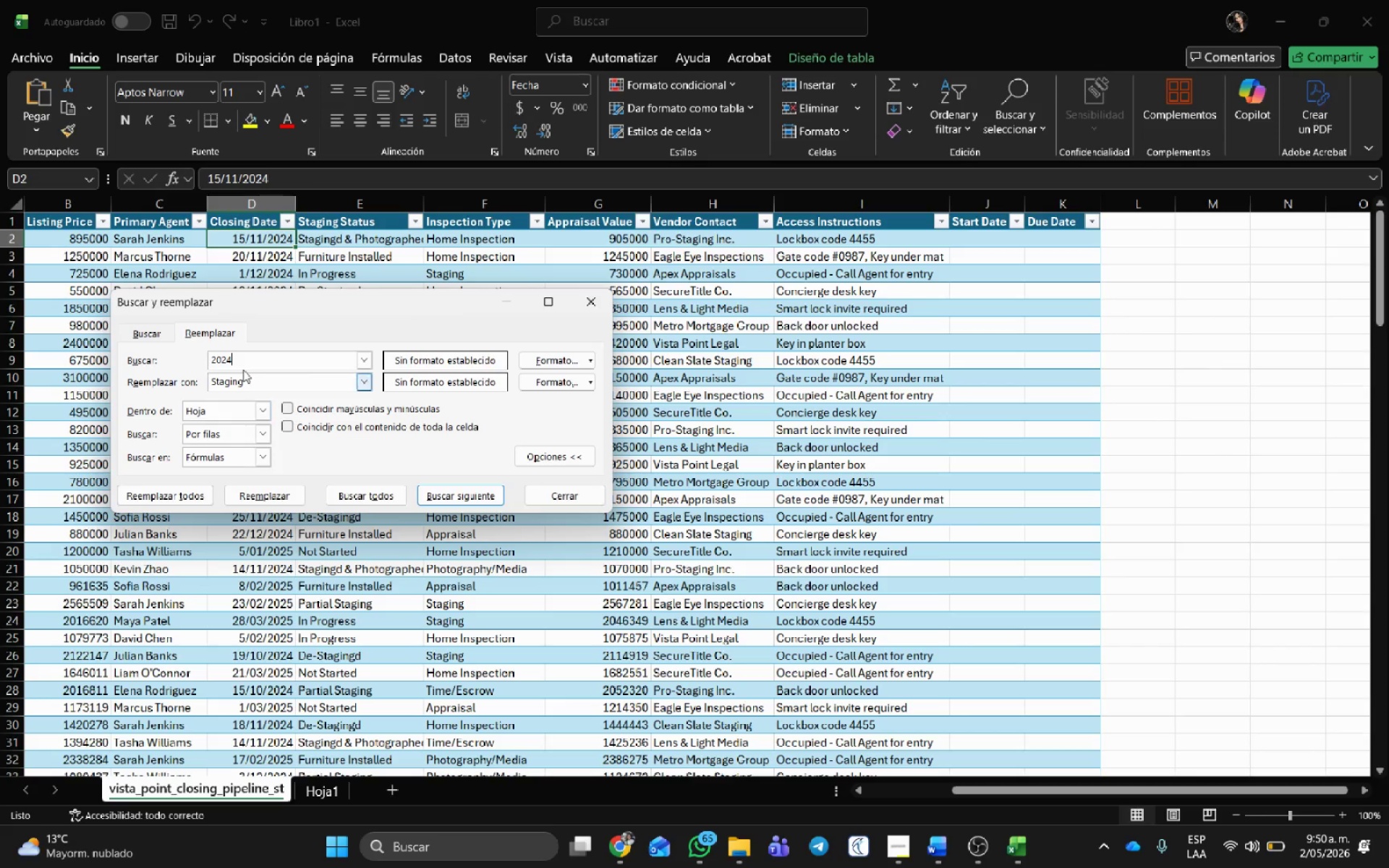 
left_click_drag(start_coordinate=[255, 385], to_coordinate=[0, 386])
 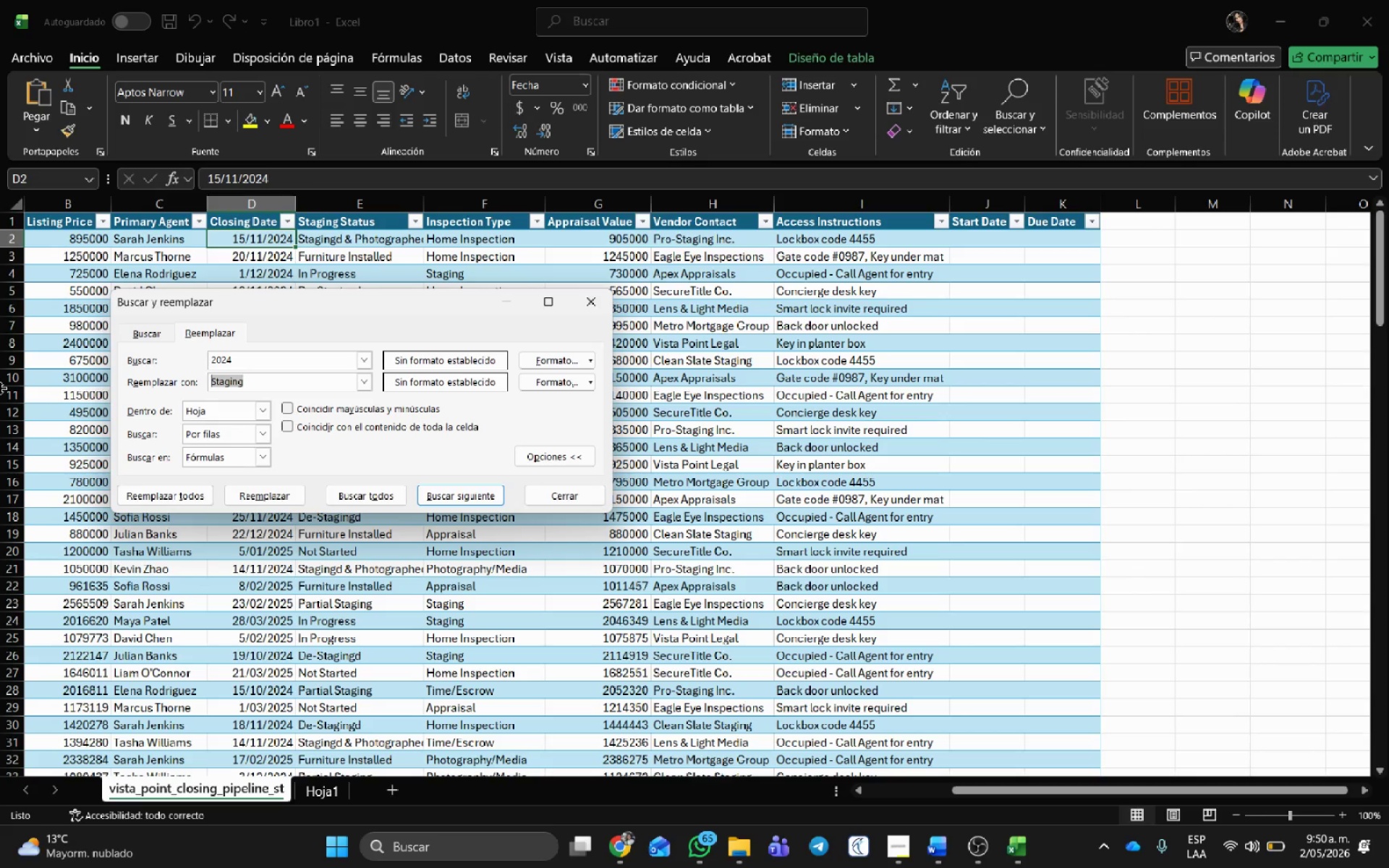 
key(Numpad2)
 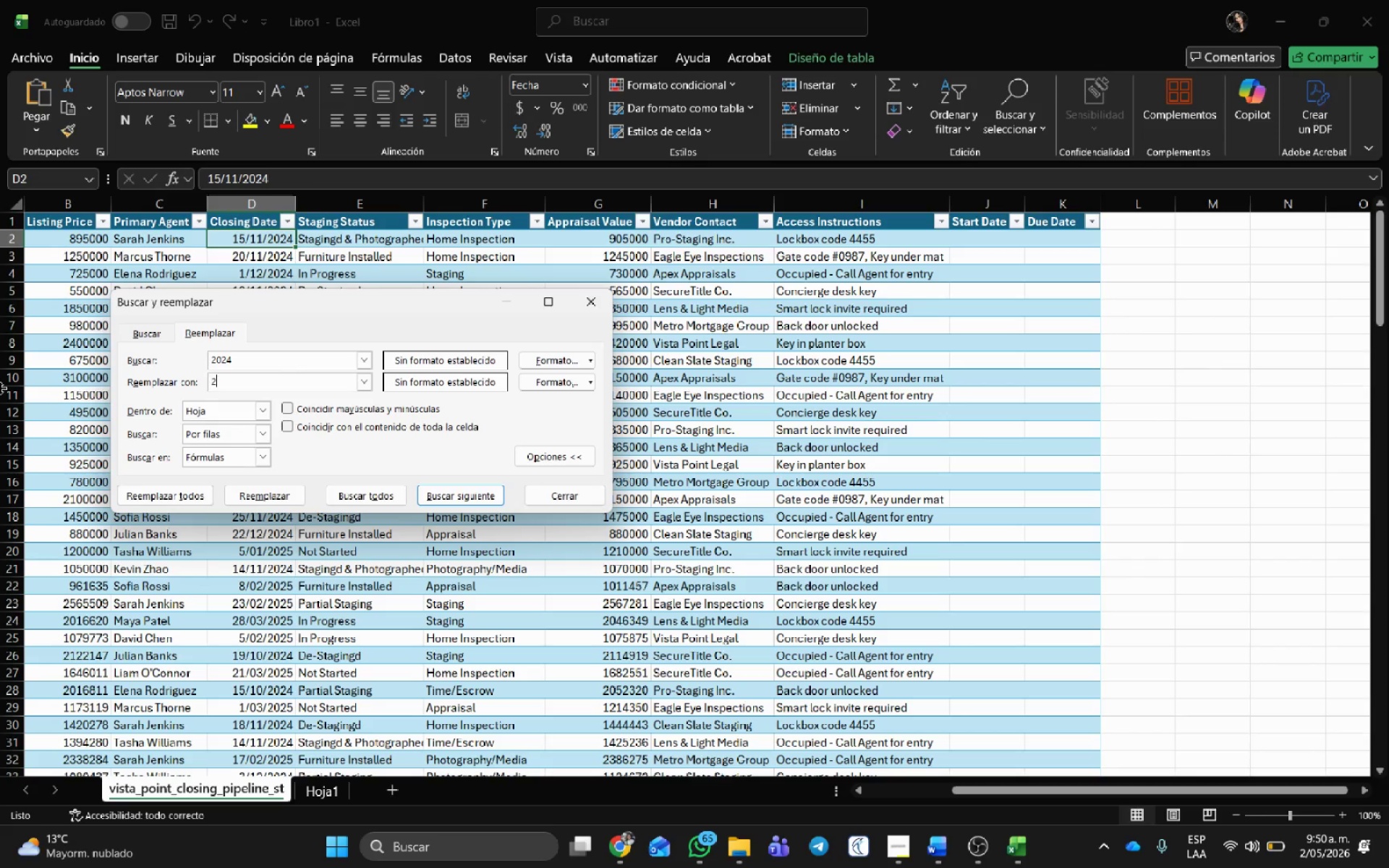 
key(Numpad0)
 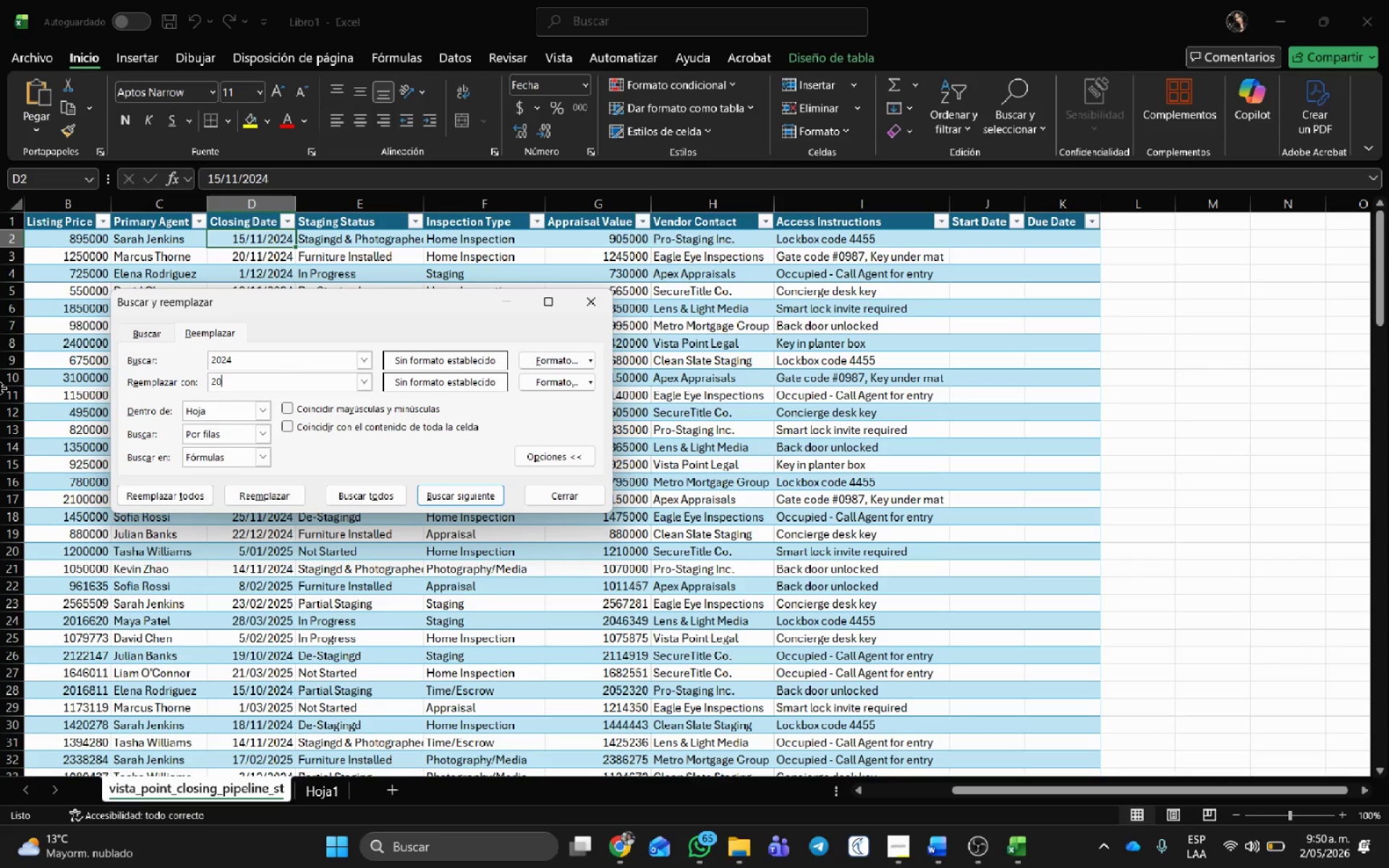 
key(Numpad2)
 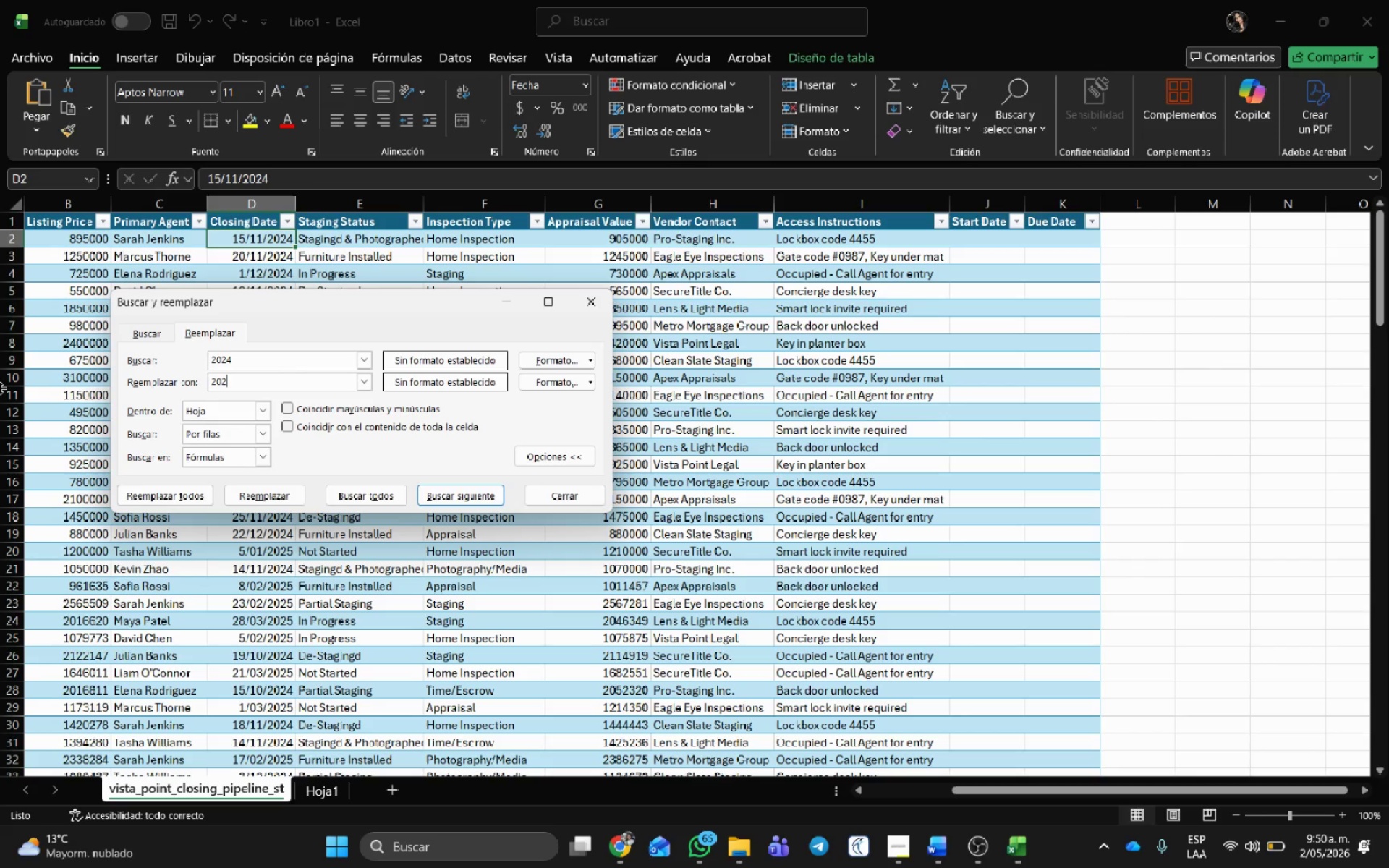 
key(Numpad6)
 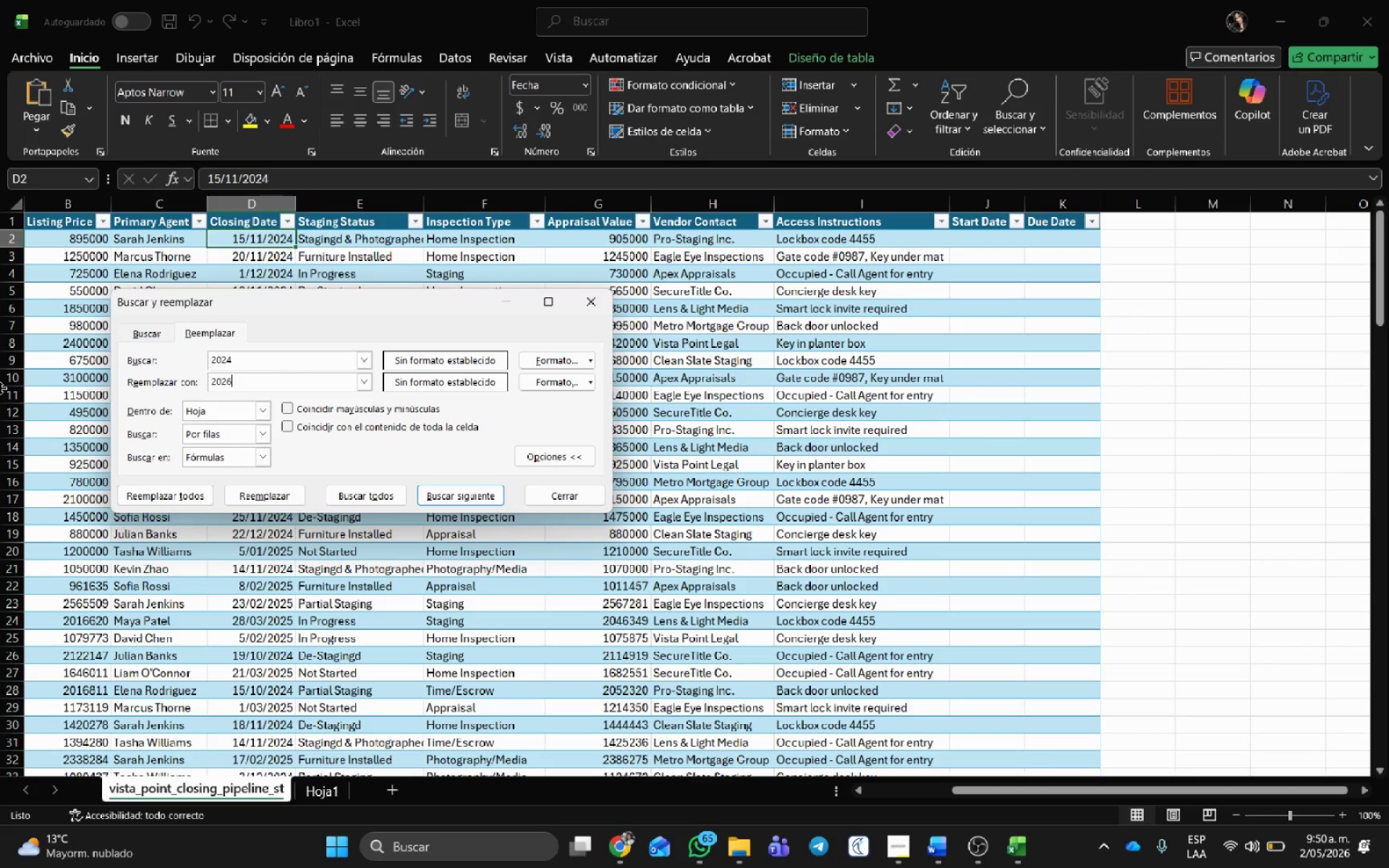 
key(NumpadEnter)
 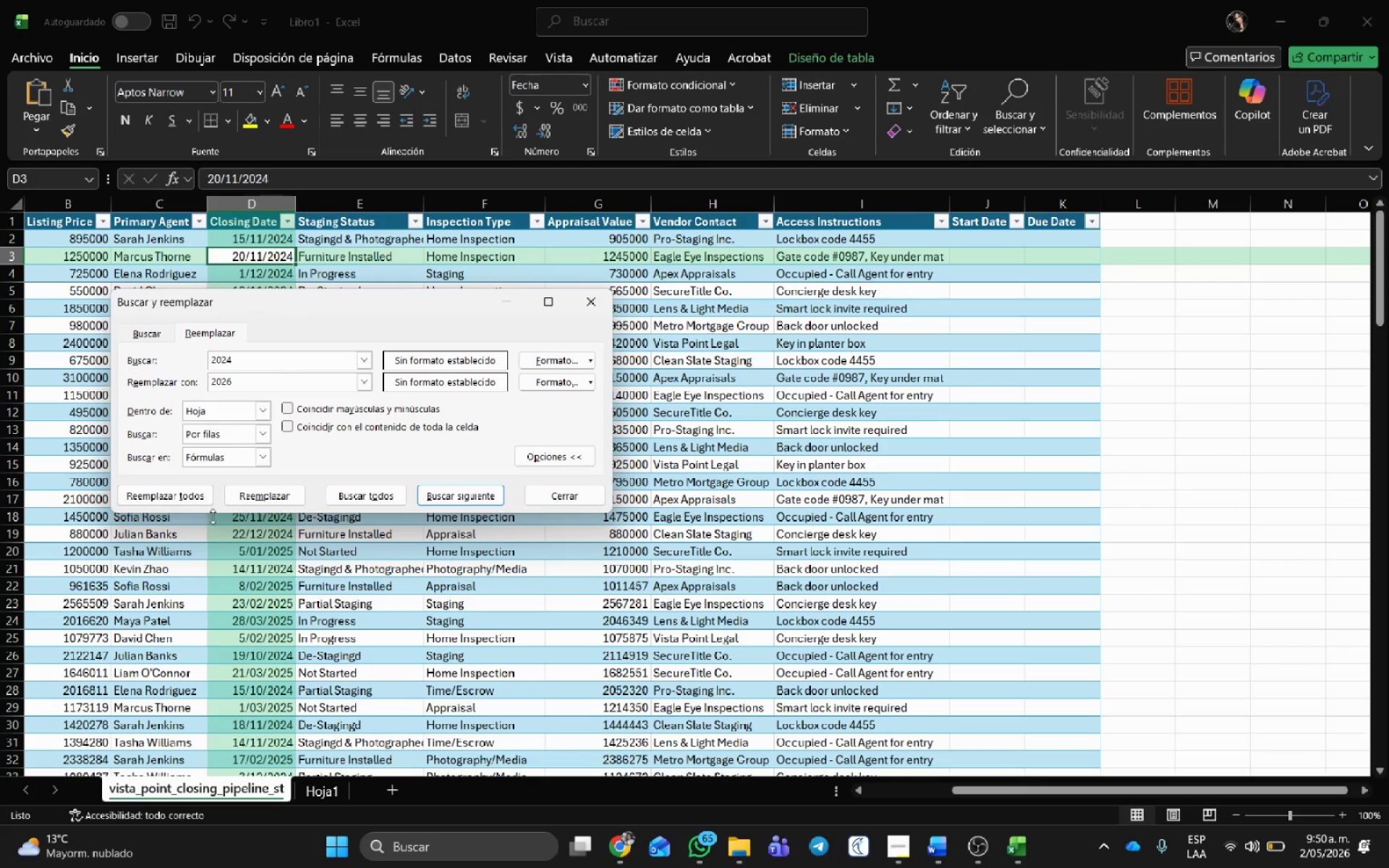 
left_click([197, 497])
 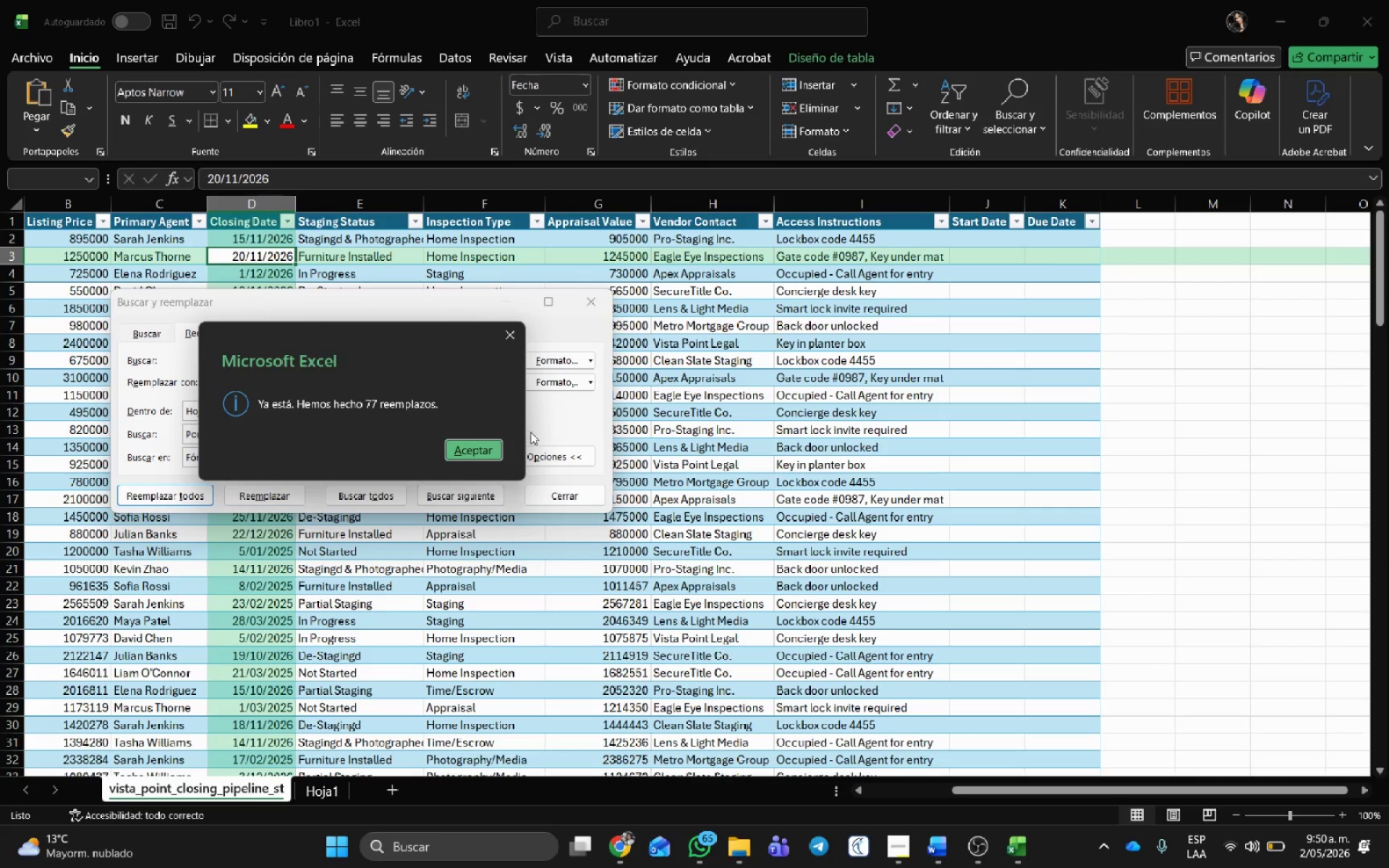 
left_click([477, 445])
 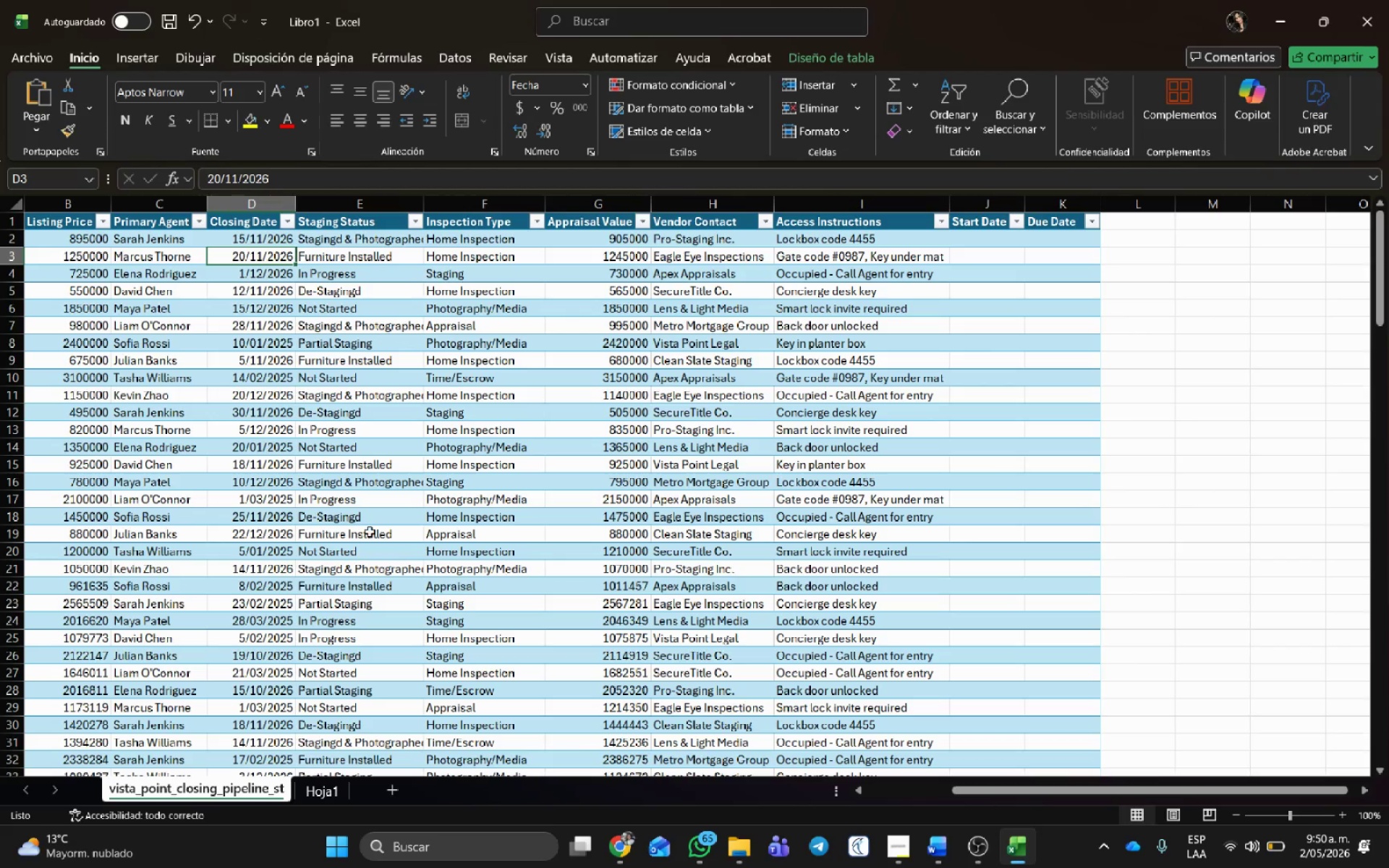 
scroll: coordinate [263, 514], scroll_direction: down, amount: 2.0
 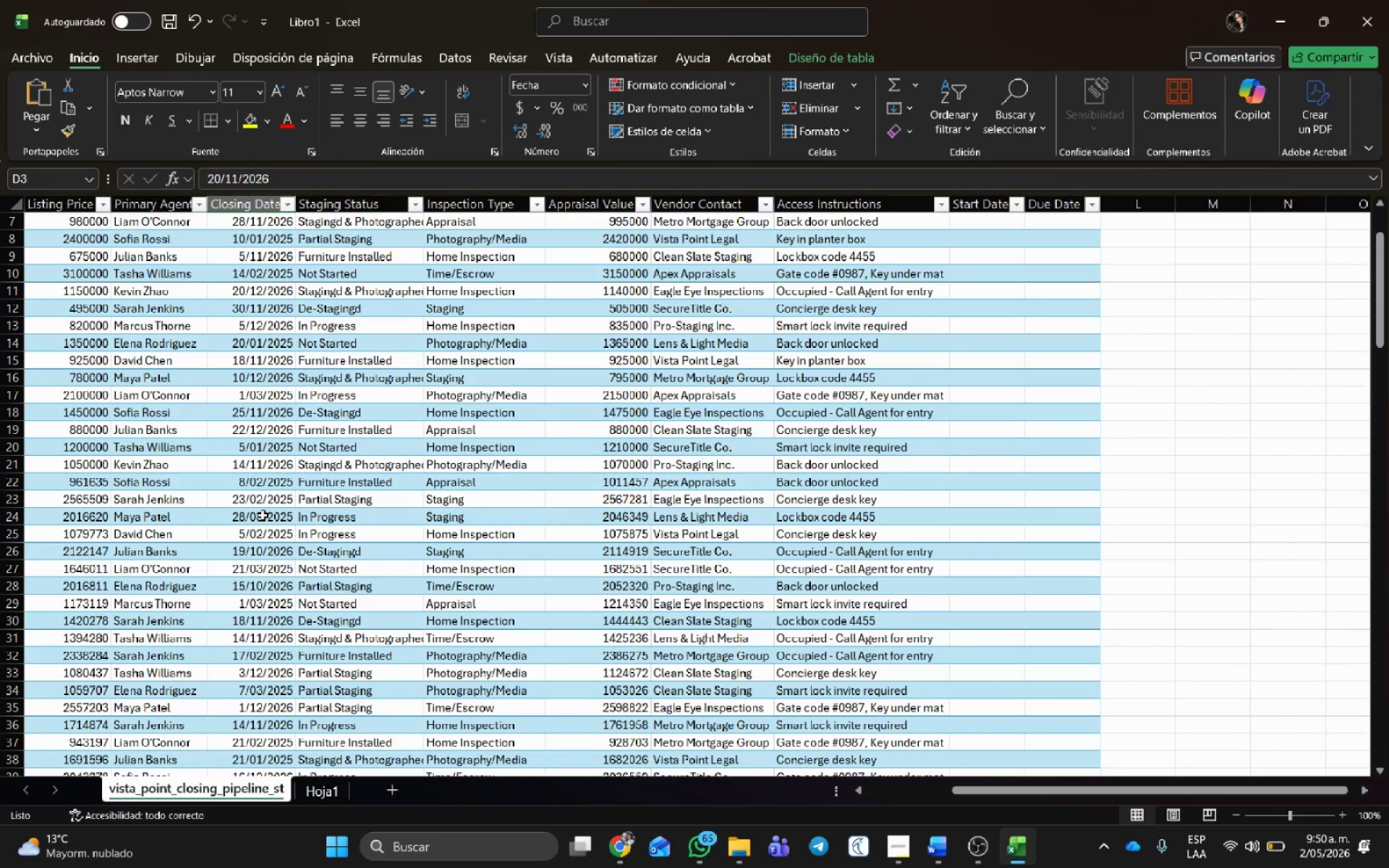 
key(Control+B)
 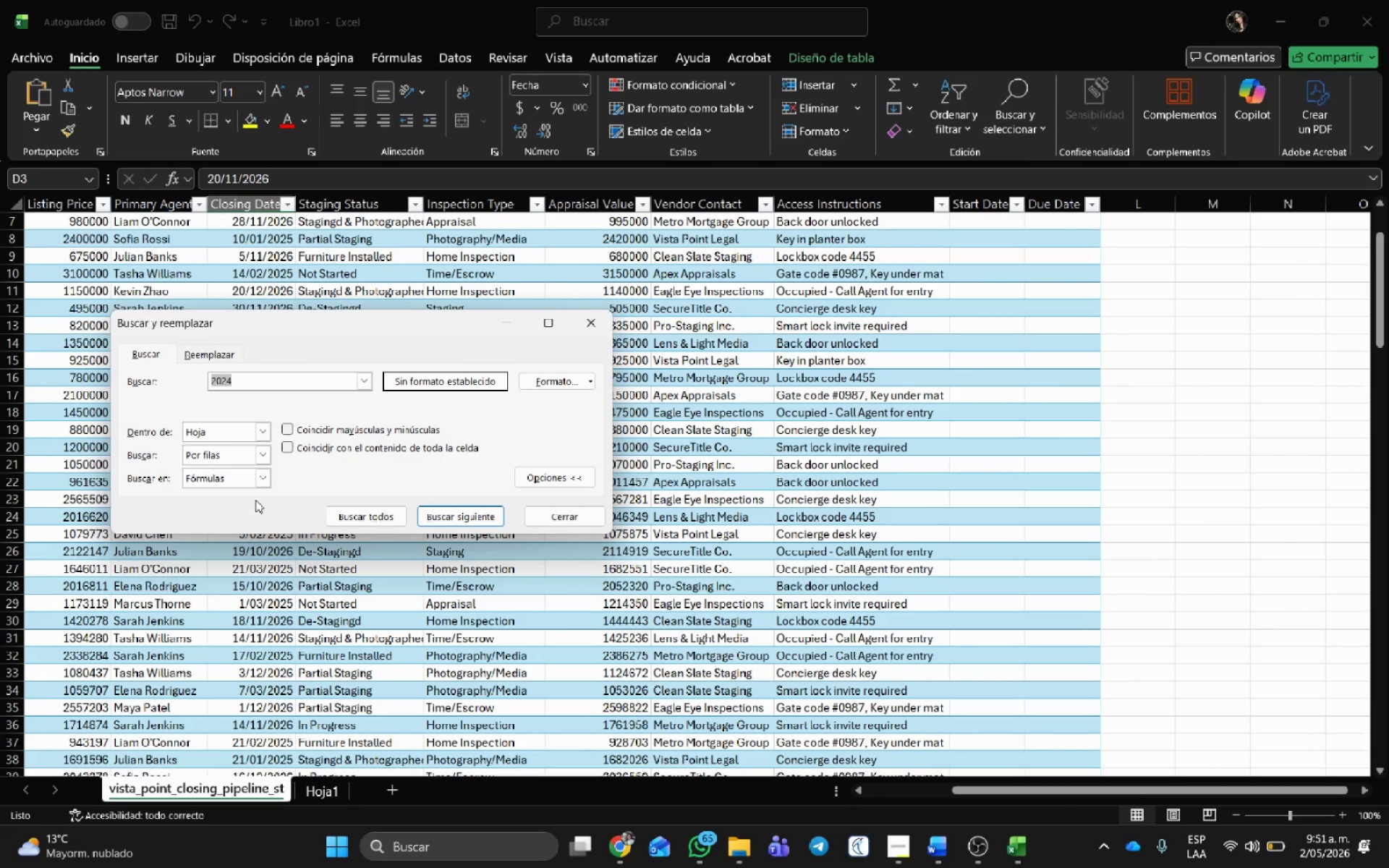 
key(Numpad2)
 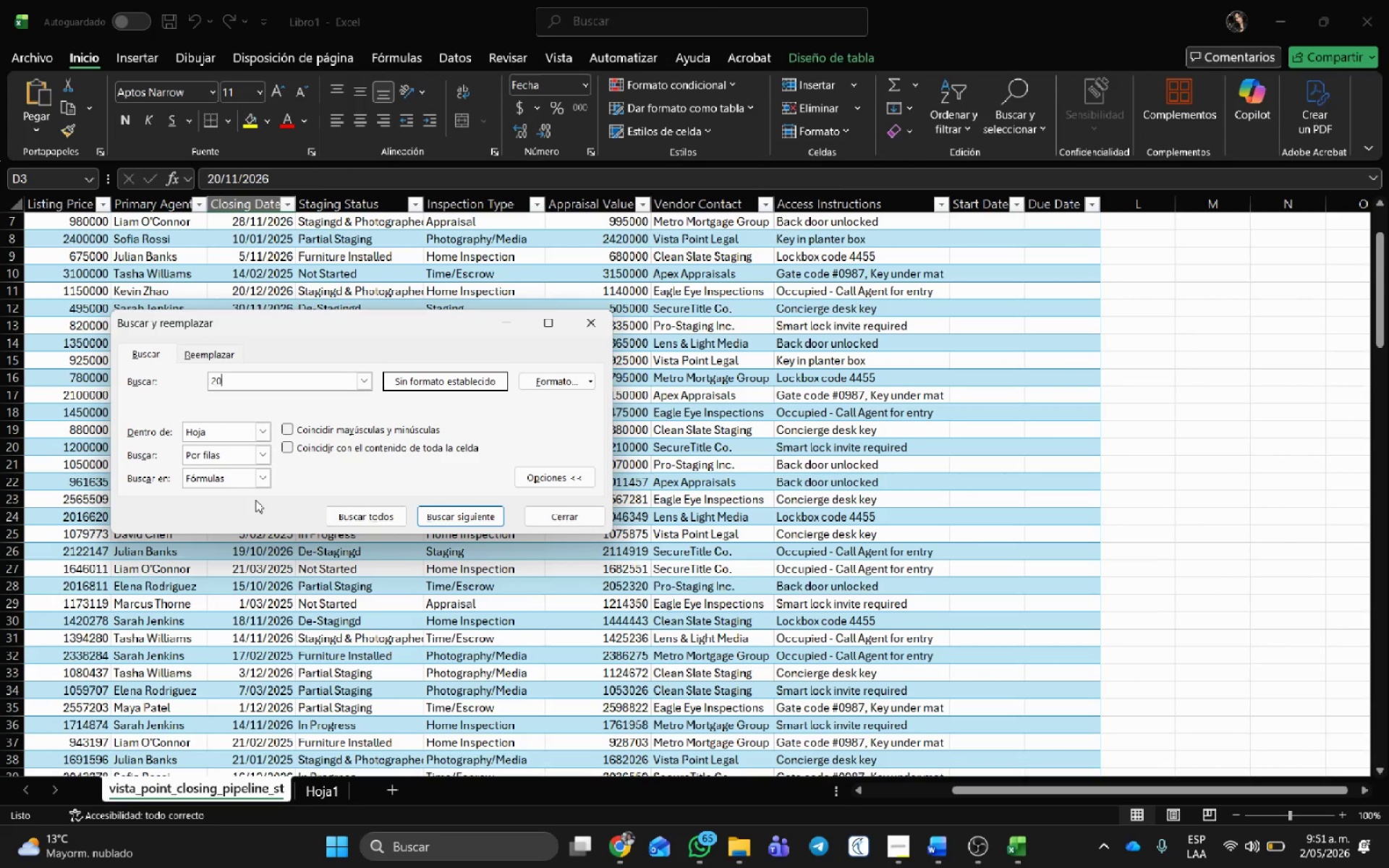 
key(Numpad0)
 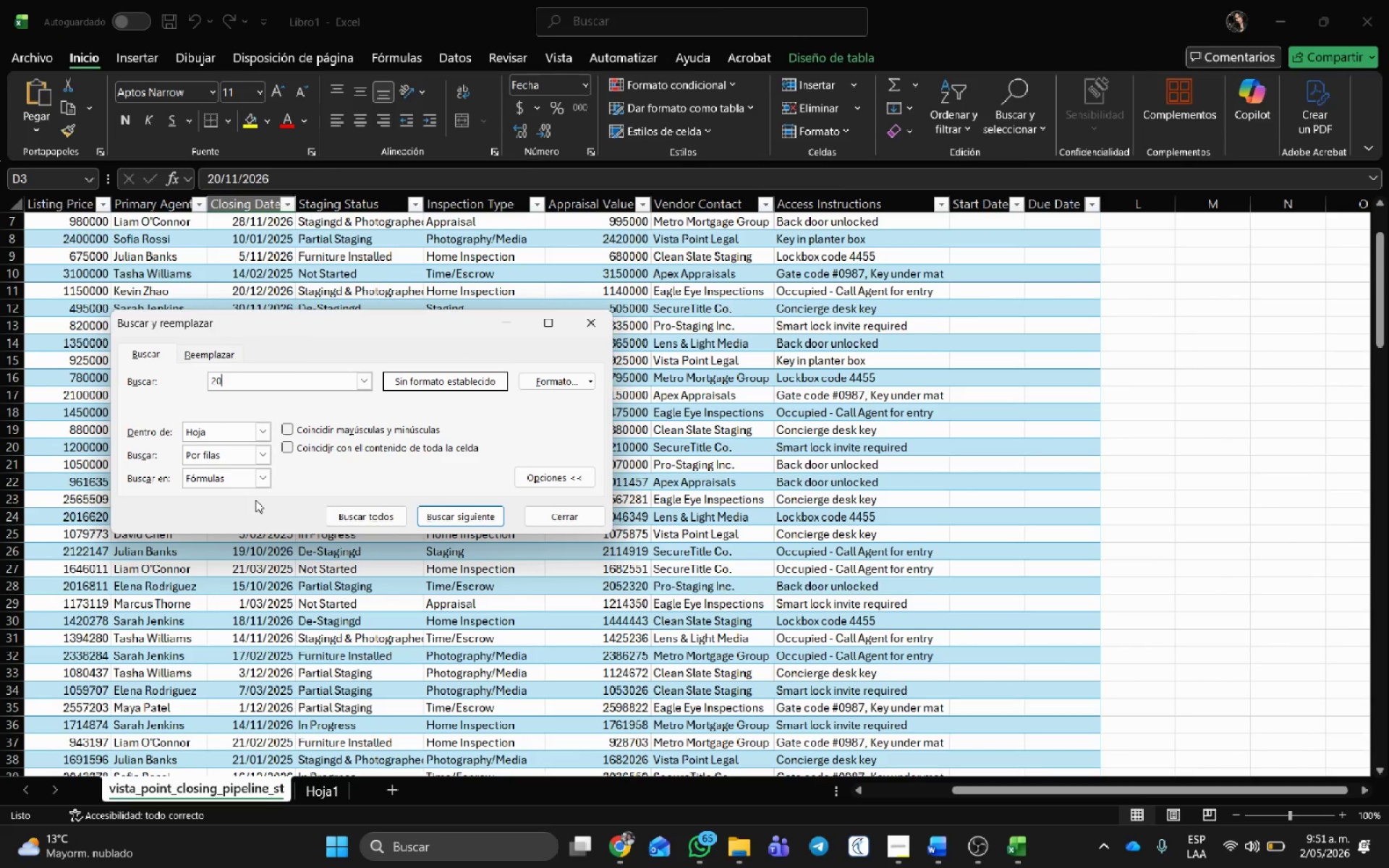 
key(Numpad2)
 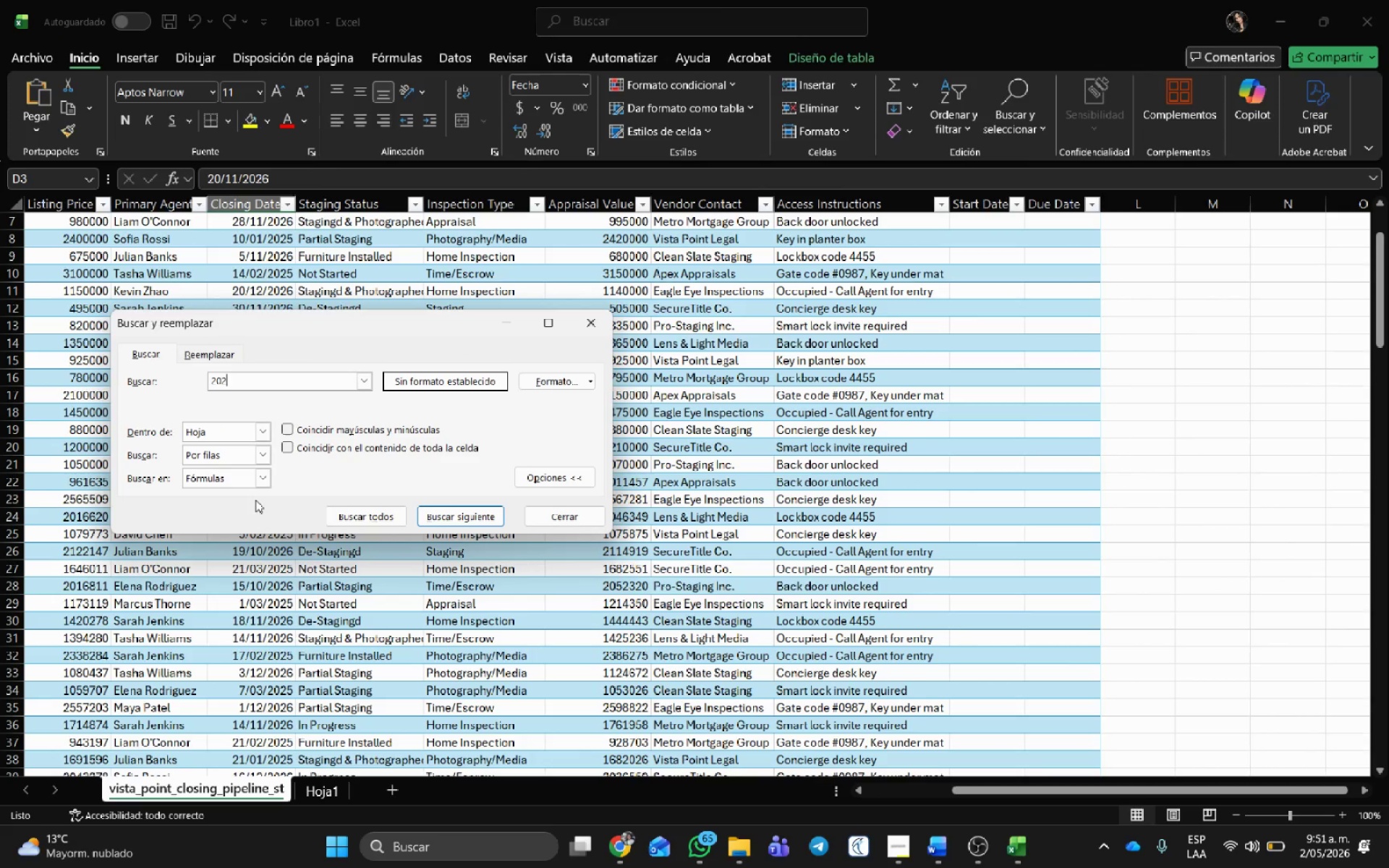 
key(Numpad5)
 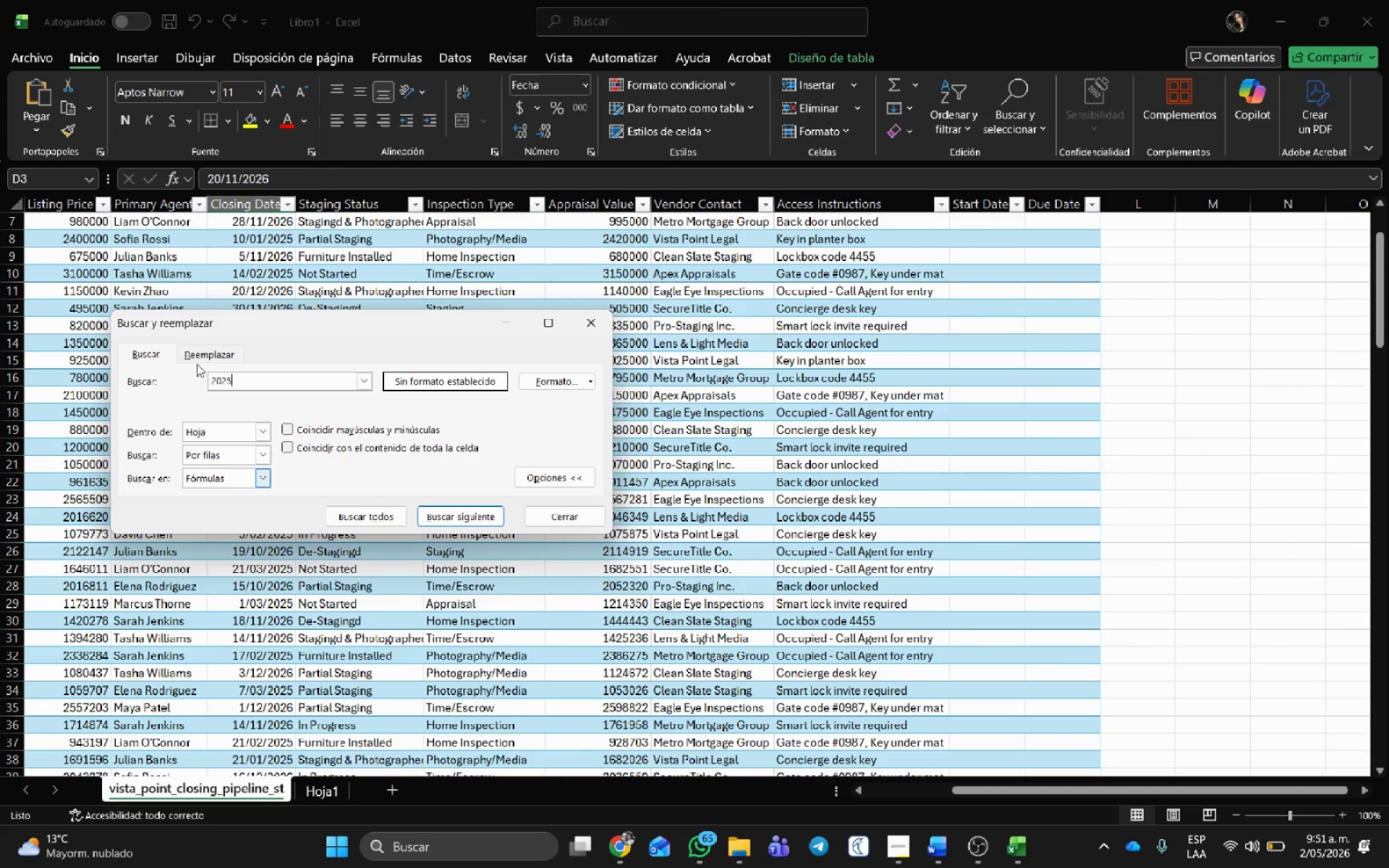 
left_click([213, 351])
 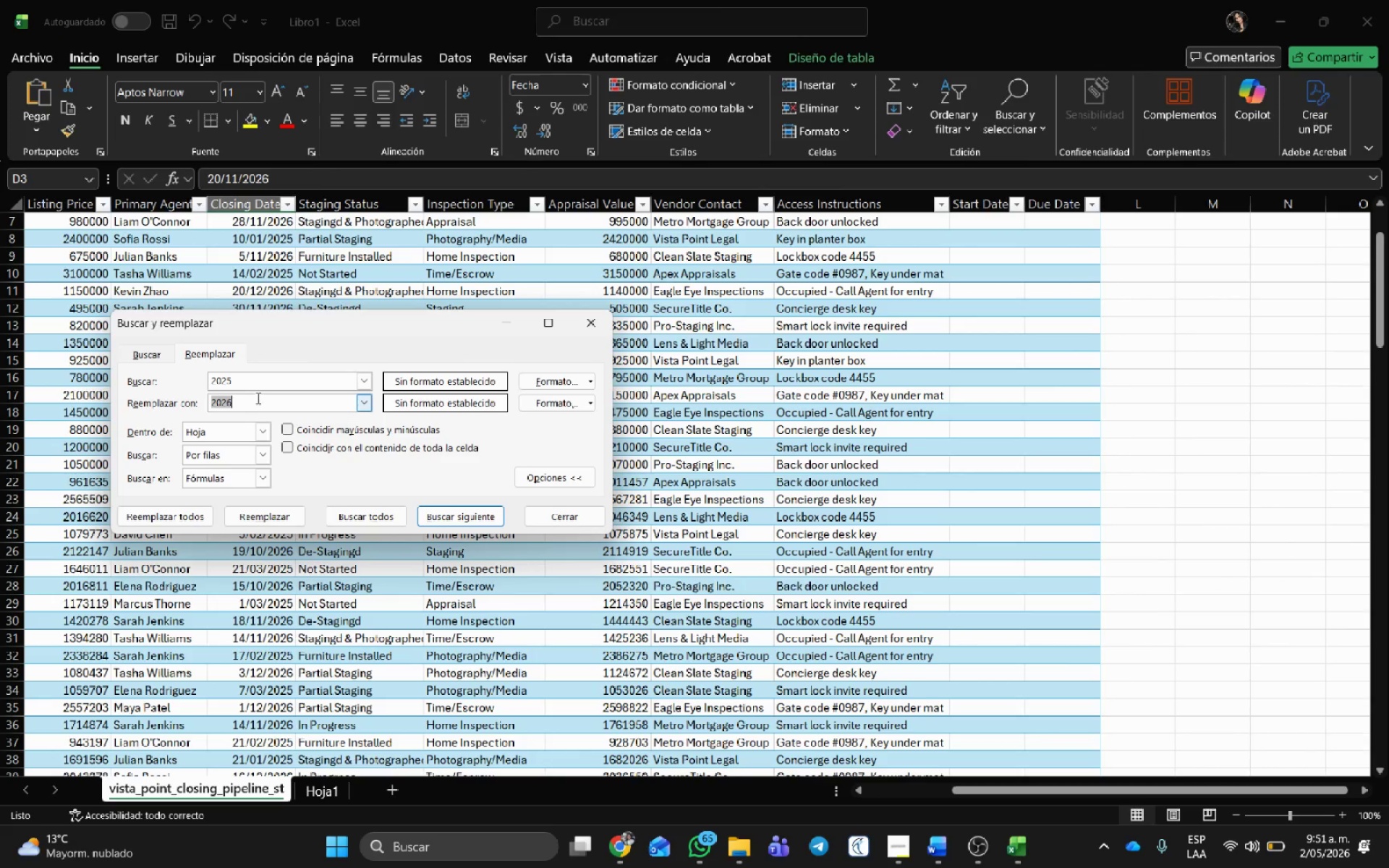 
left_click([257, 399])
 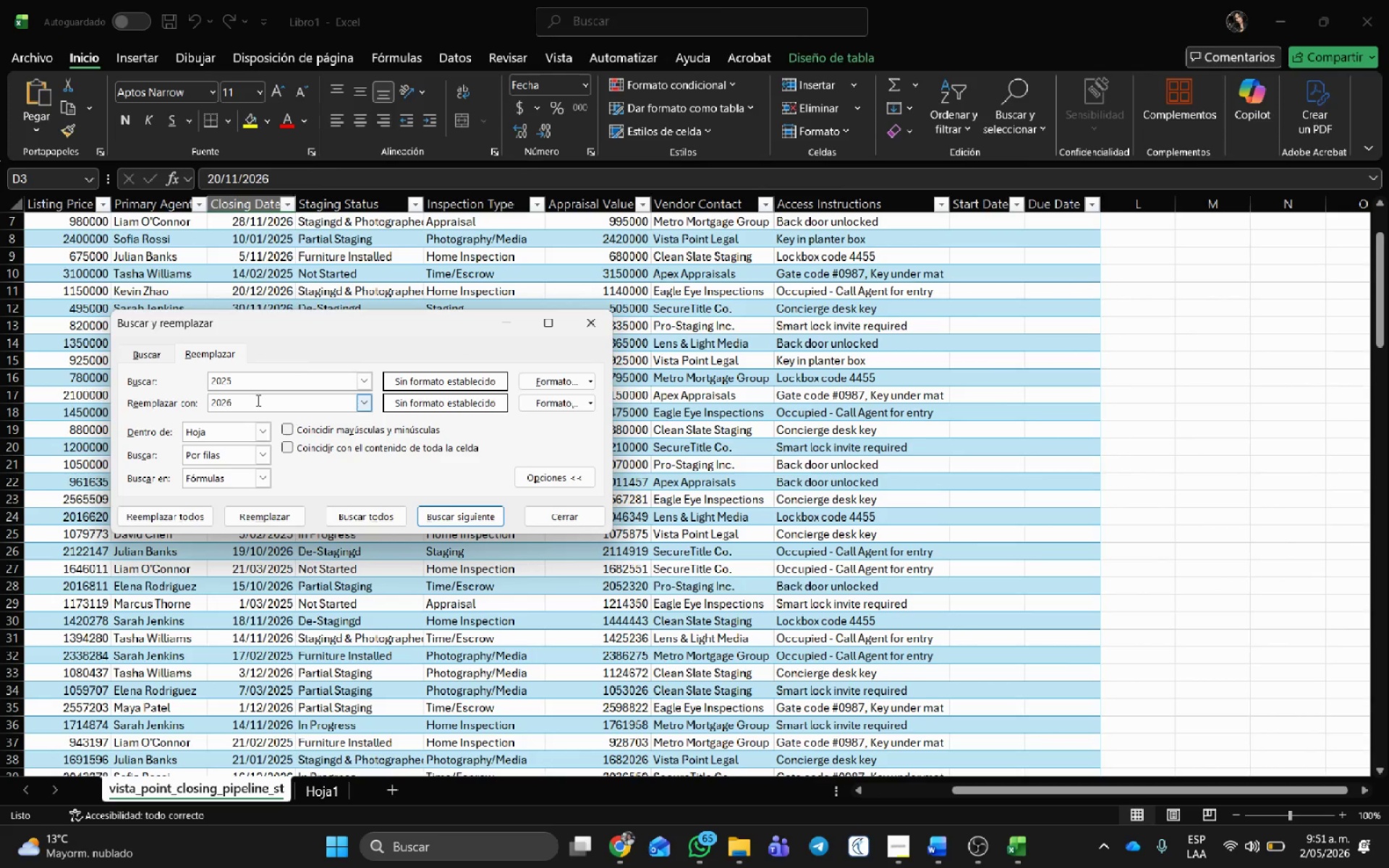 
key(Backspace)
 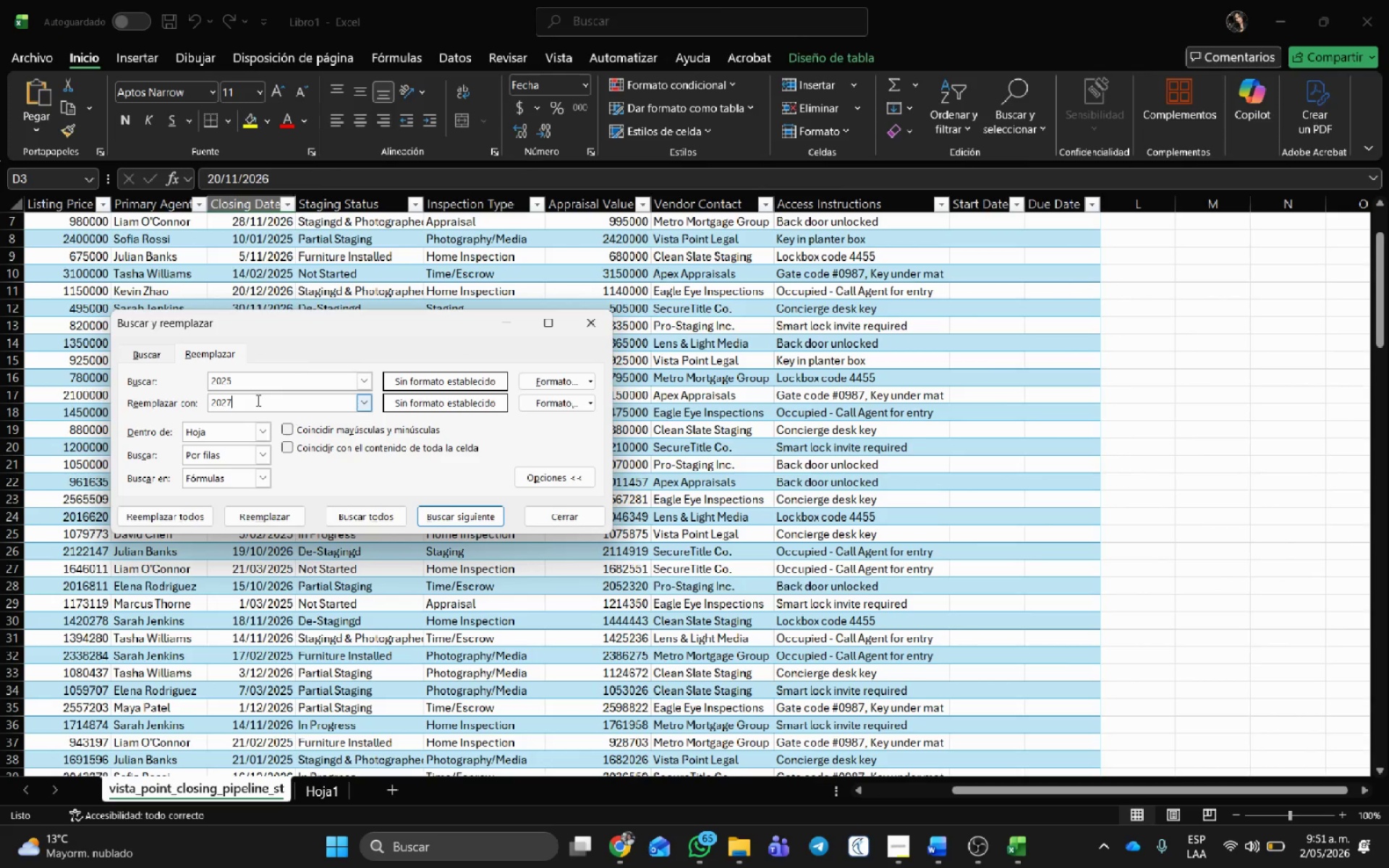 
key(Numpad7)
 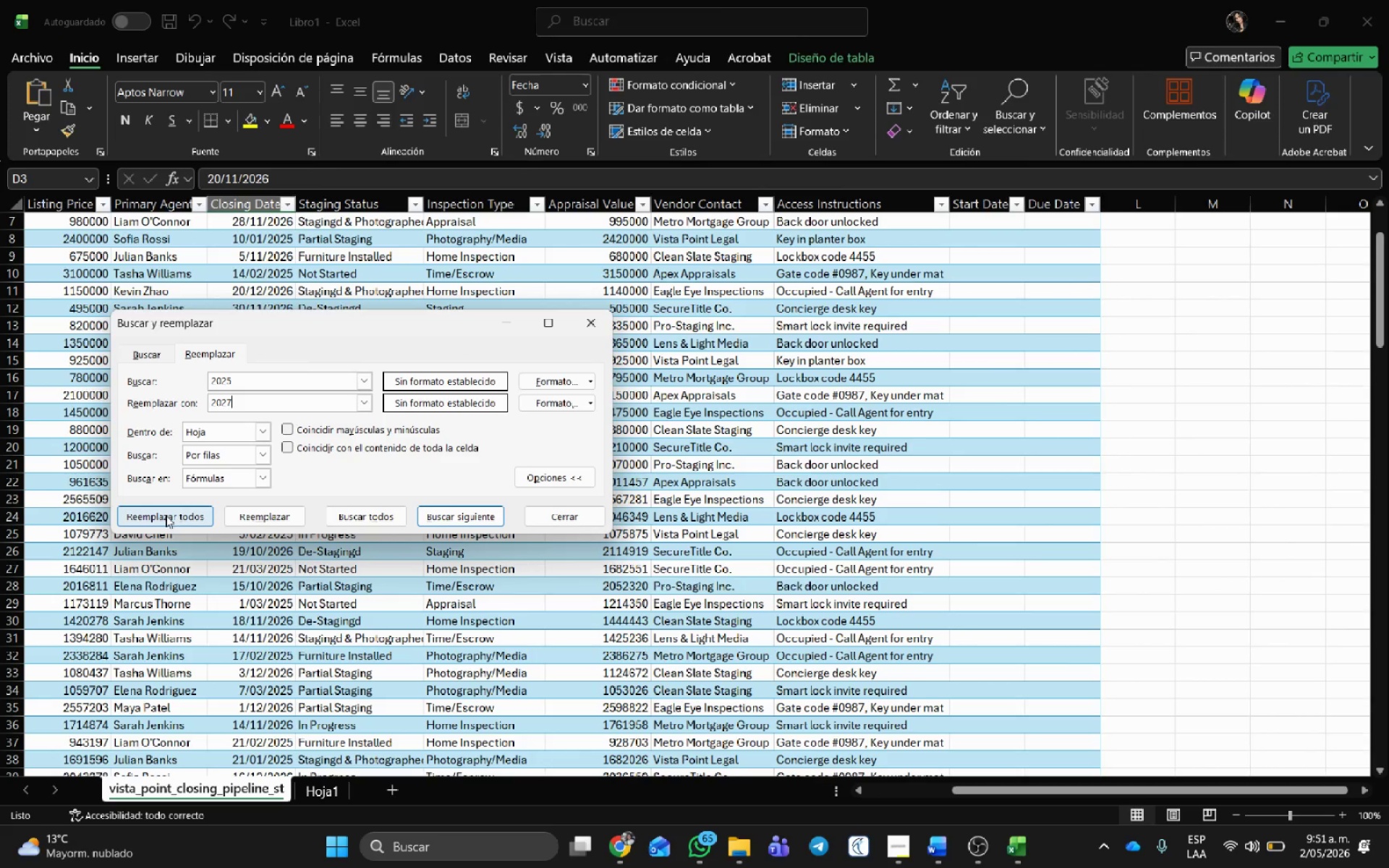 
left_click([166, 515])
 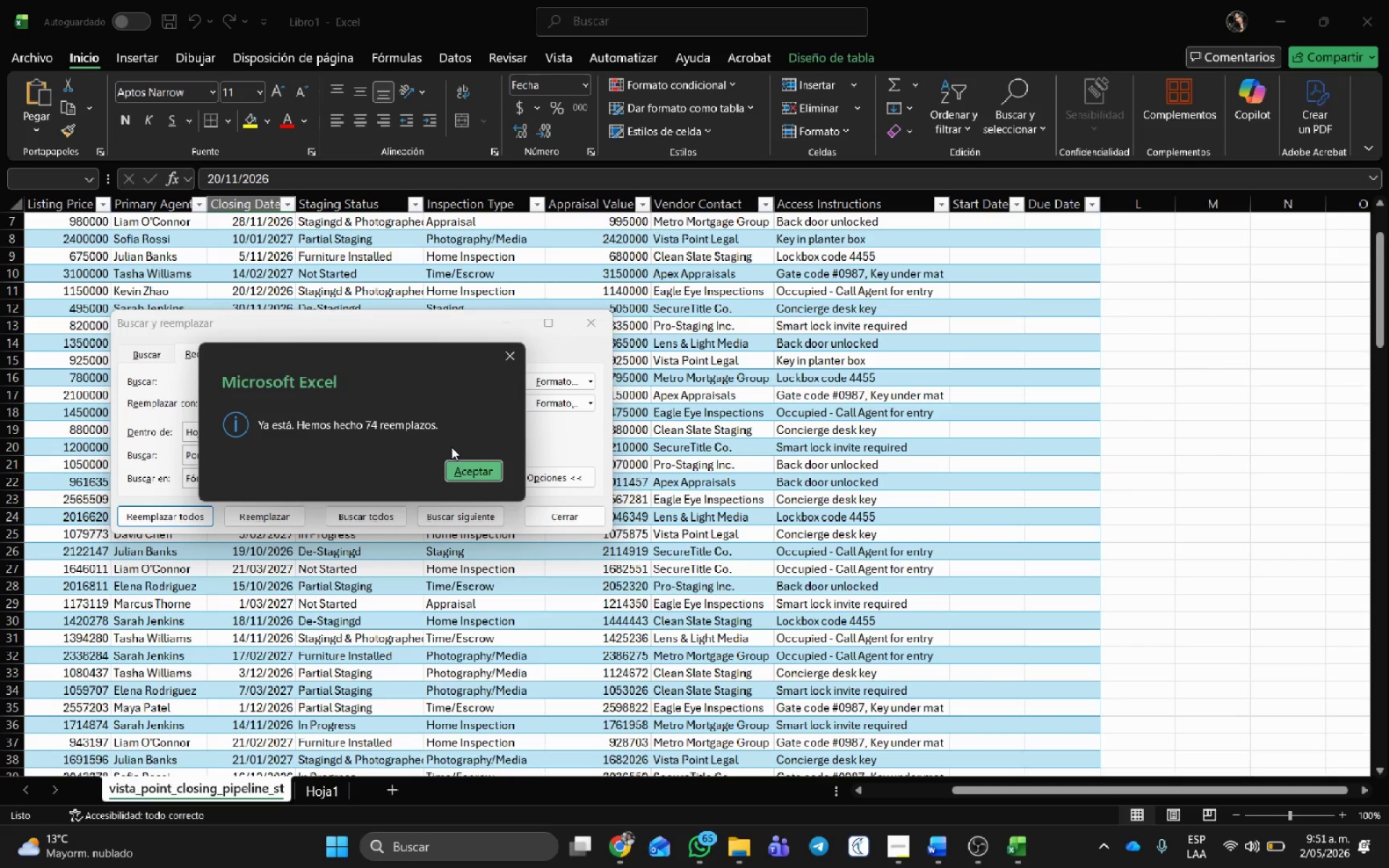 
left_click([483, 472])
 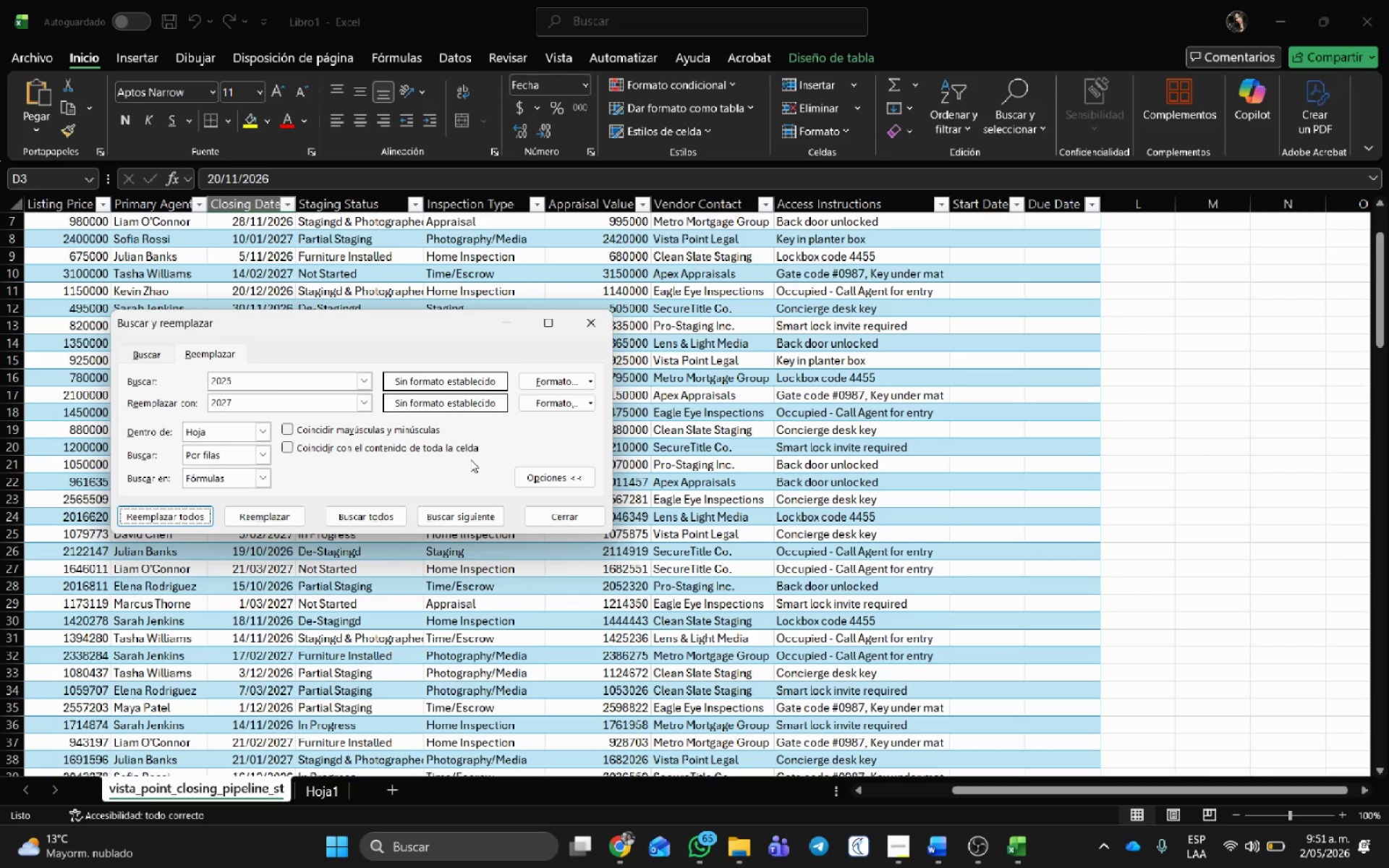 
left_click([595, 309])
 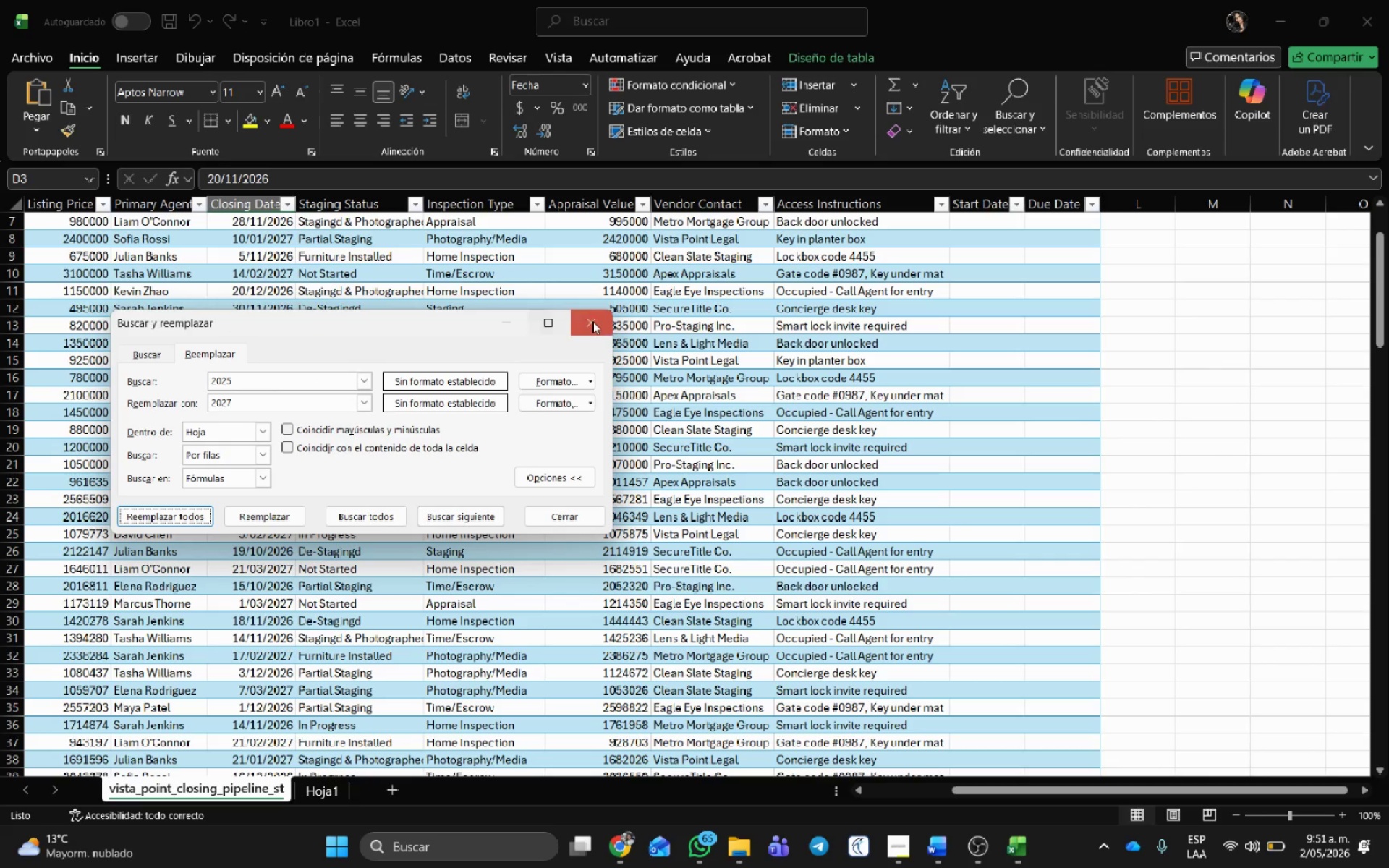 
left_click([595, 326])
 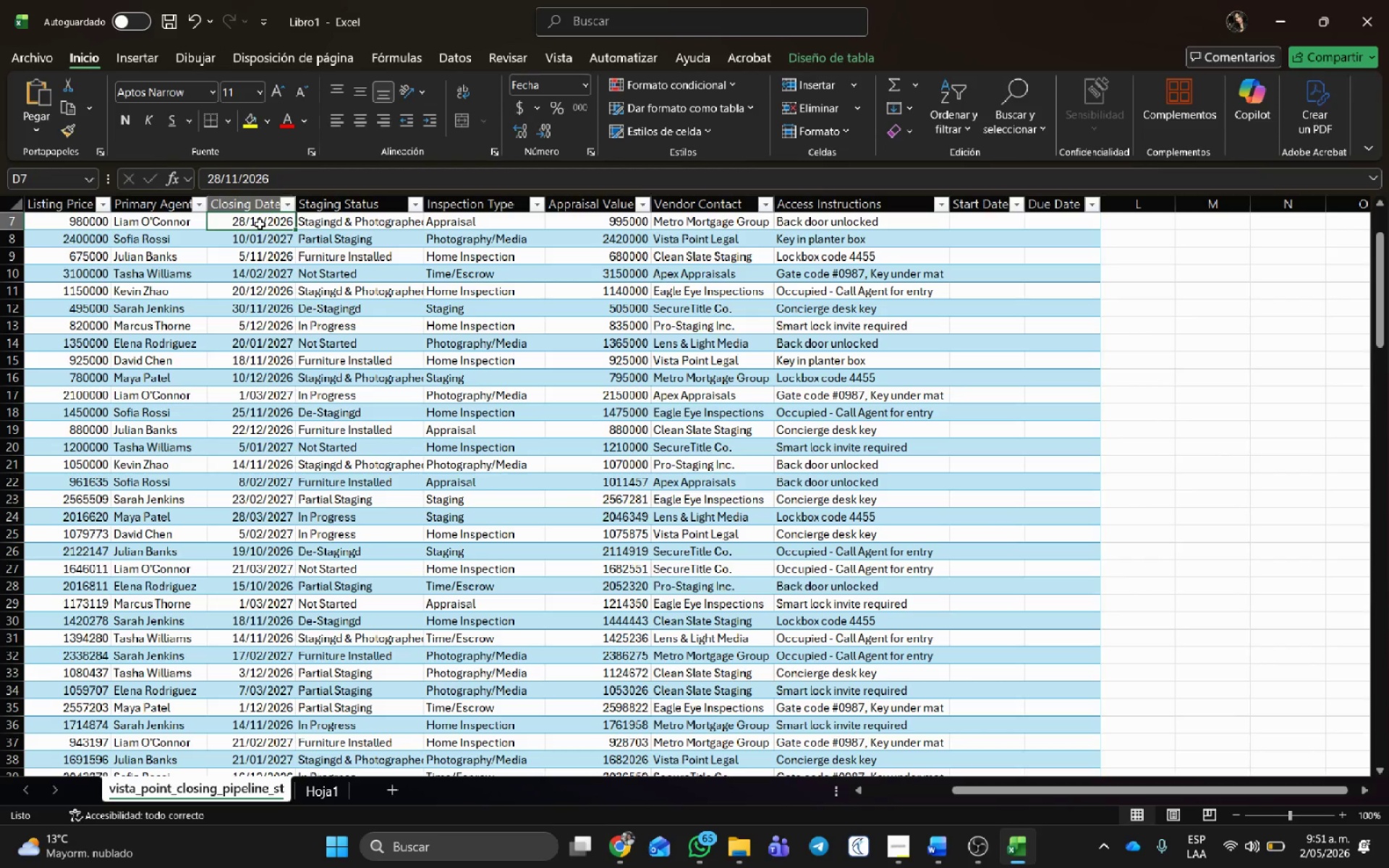 
key(Control+Shift+ArrowDown)
 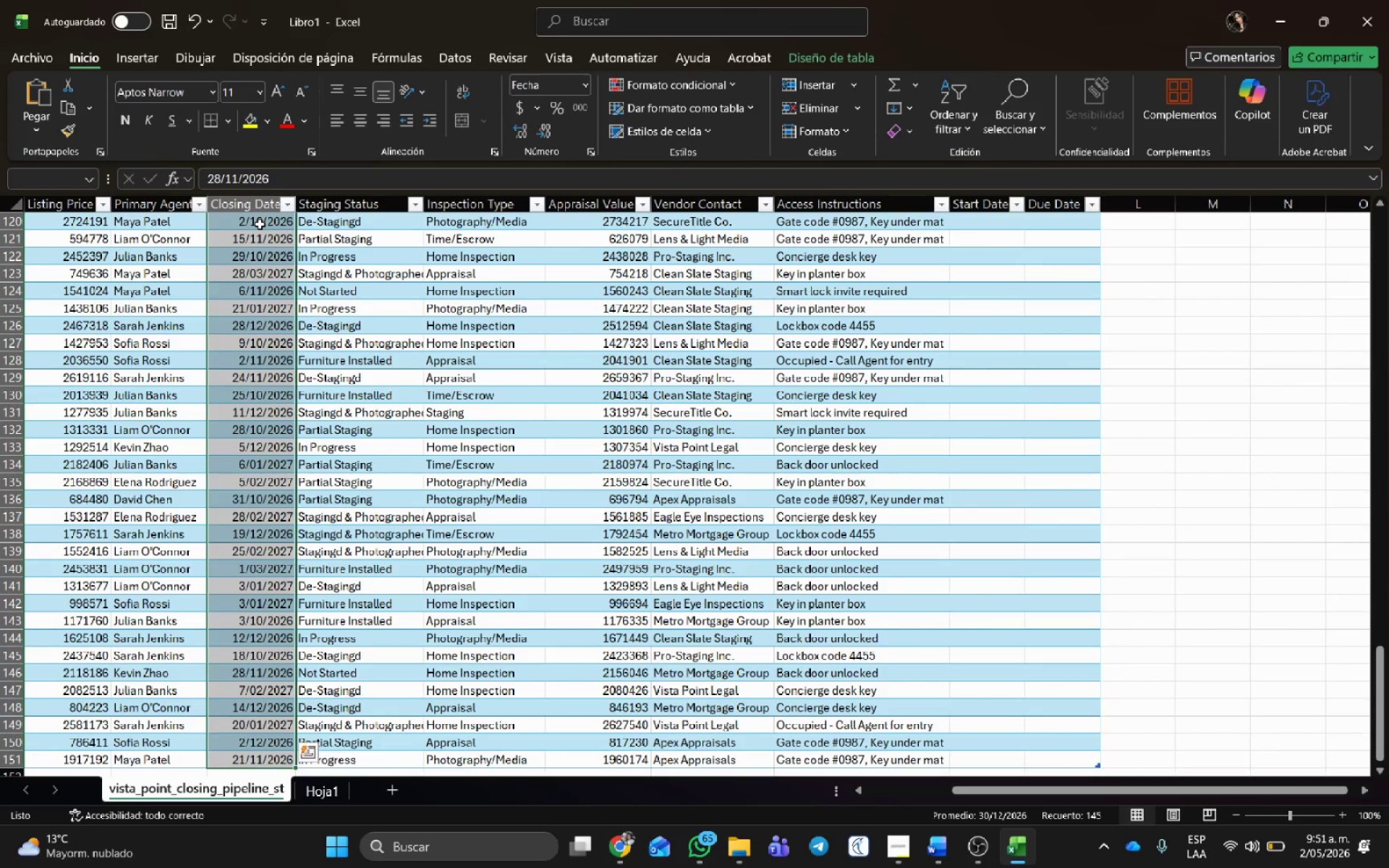 
key(Control+C)
 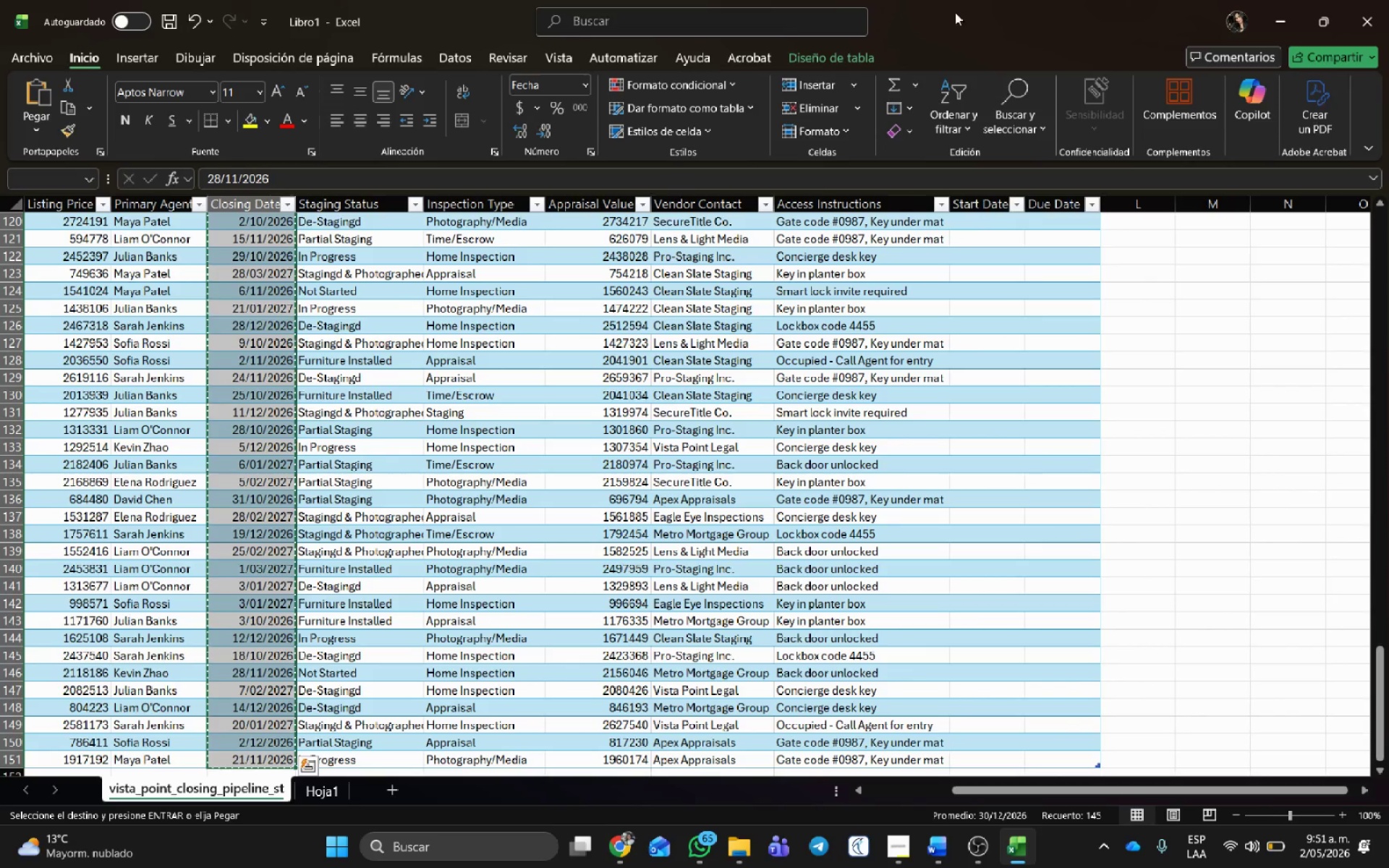 
scroll: coordinate [1065, 301], scroll_direction: up, amount: 55.0
 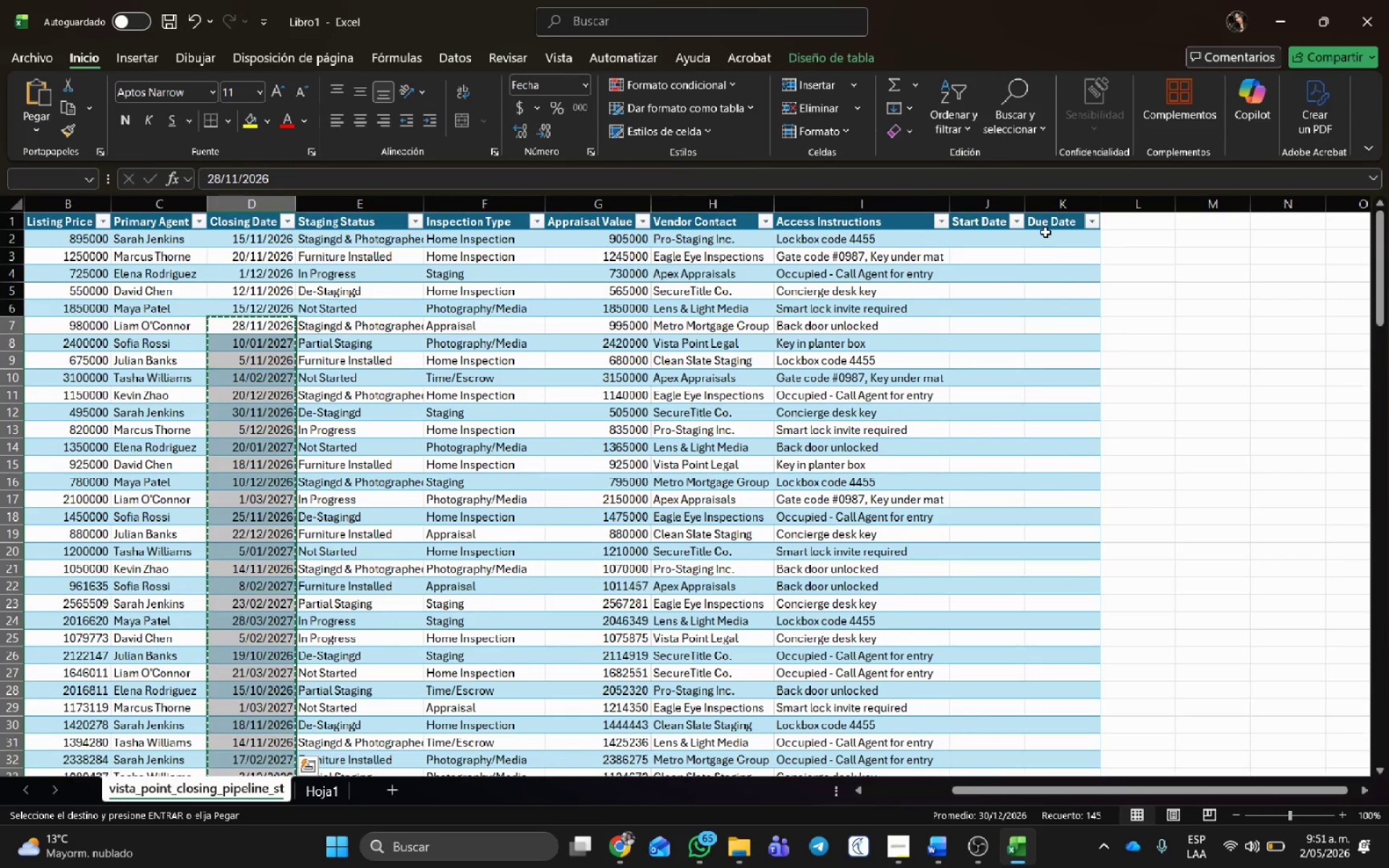 
left_click([1057, 243])
 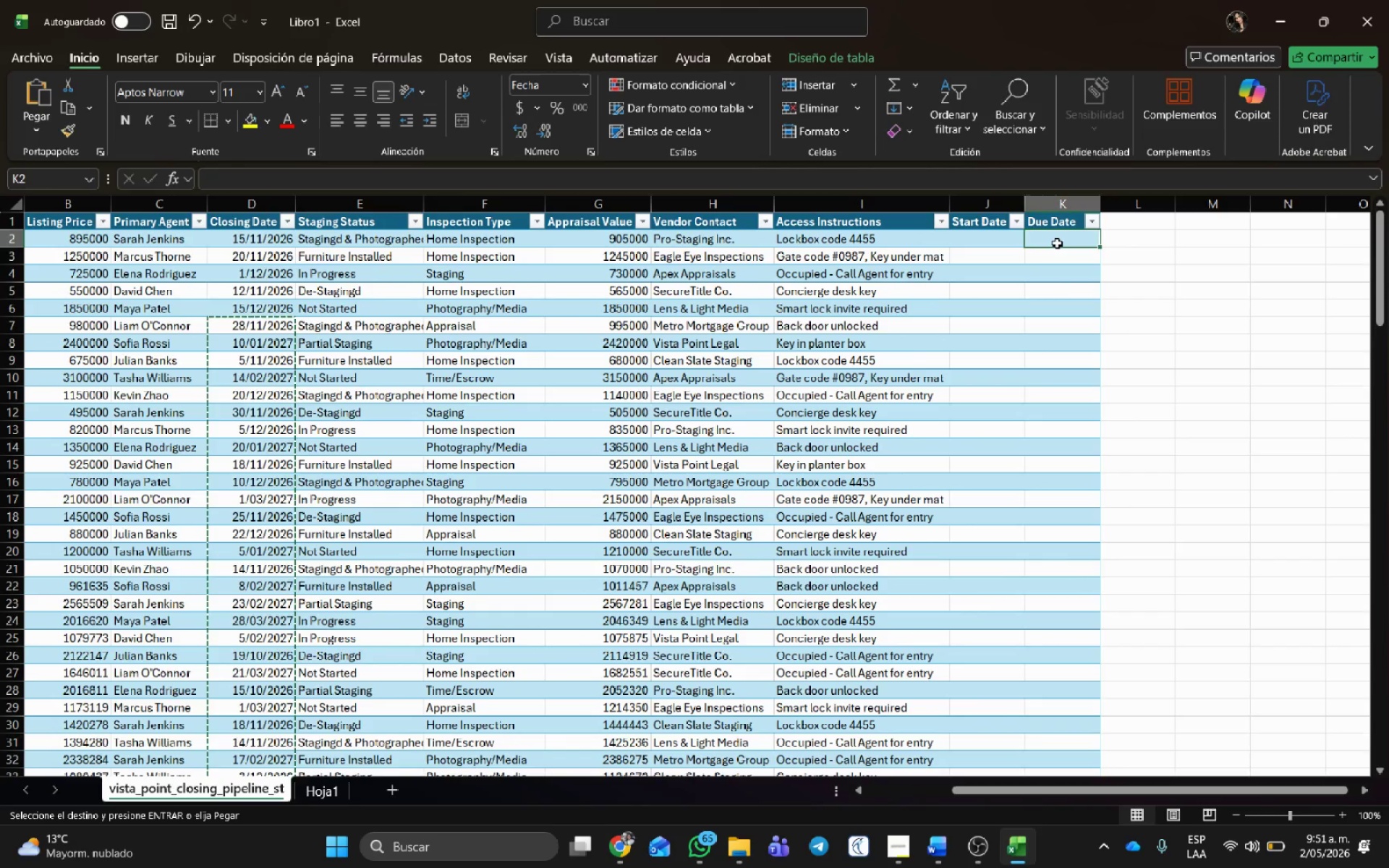 
key(Control+V)
 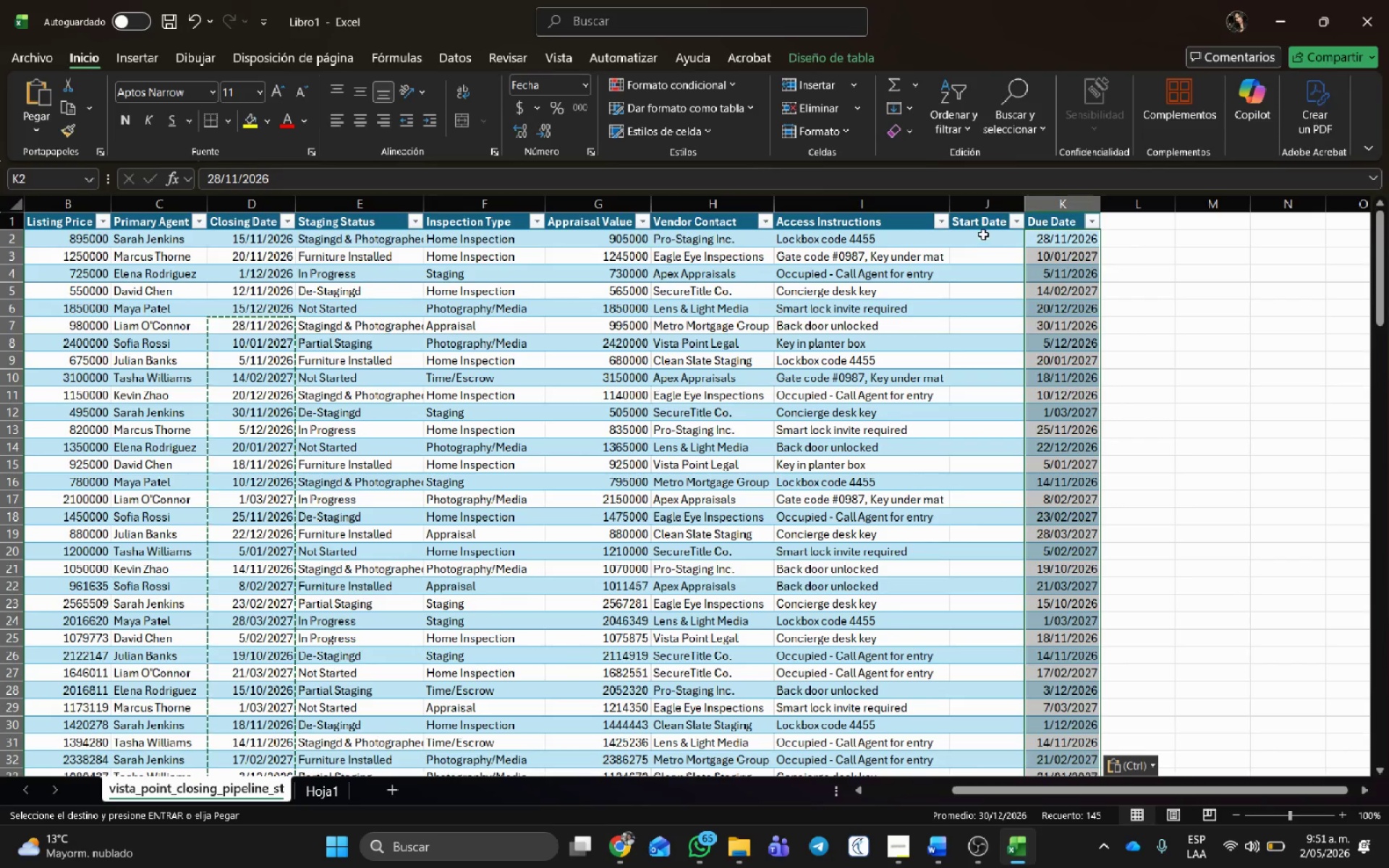 
left_click([983, 233])
 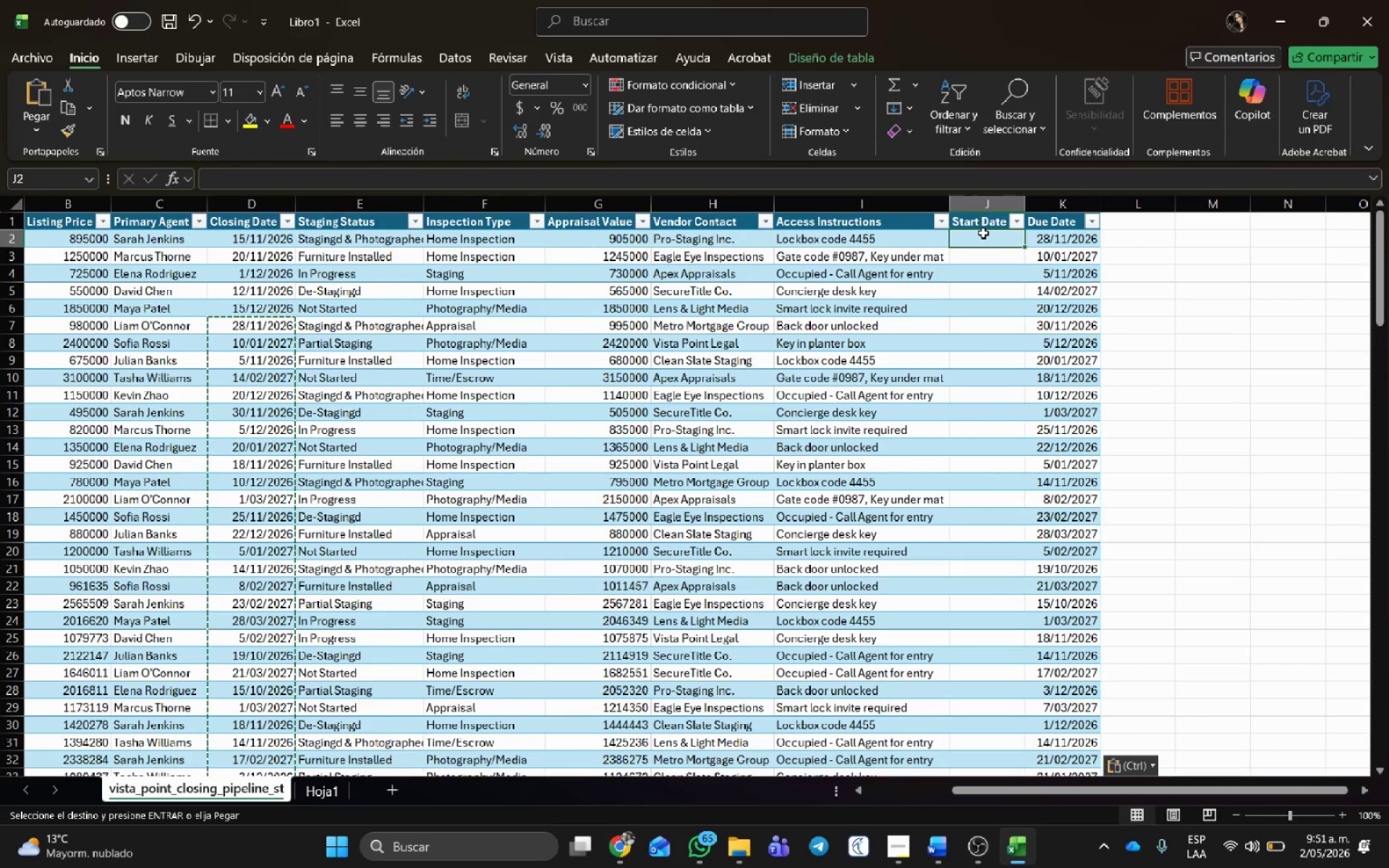 
key(Numpad0)
 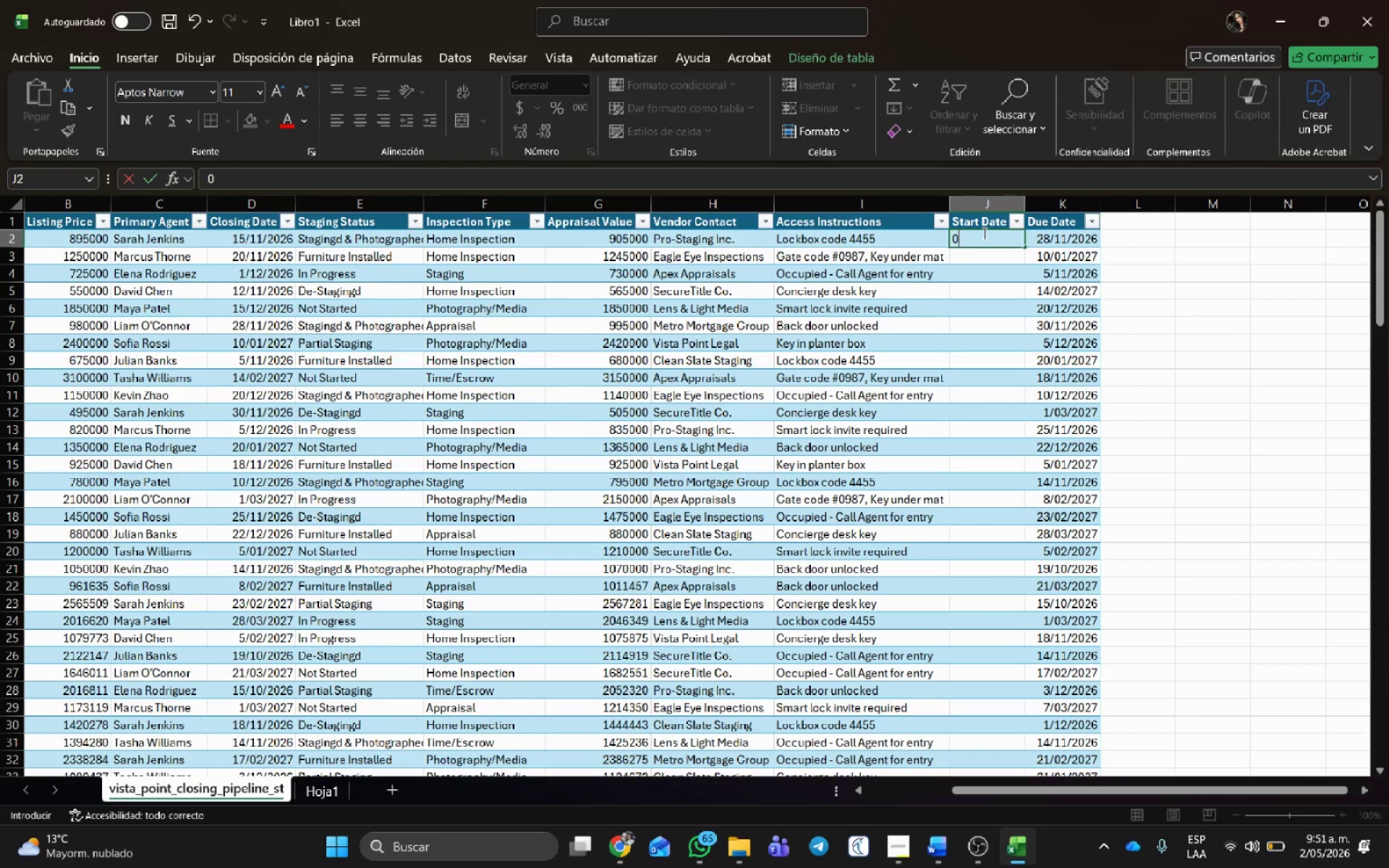 
key(Numpad2)
 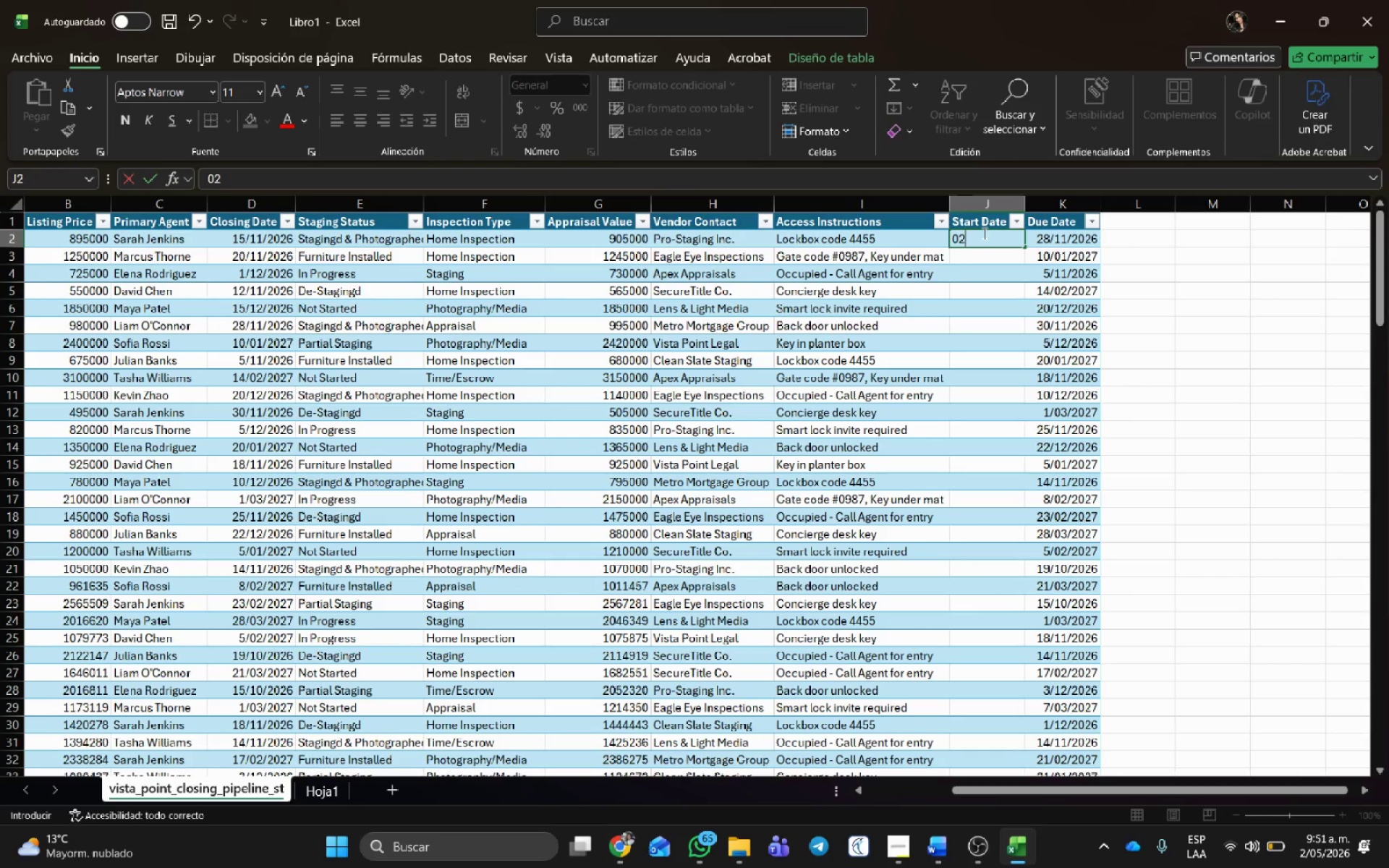 
key(NumpadDivide)
 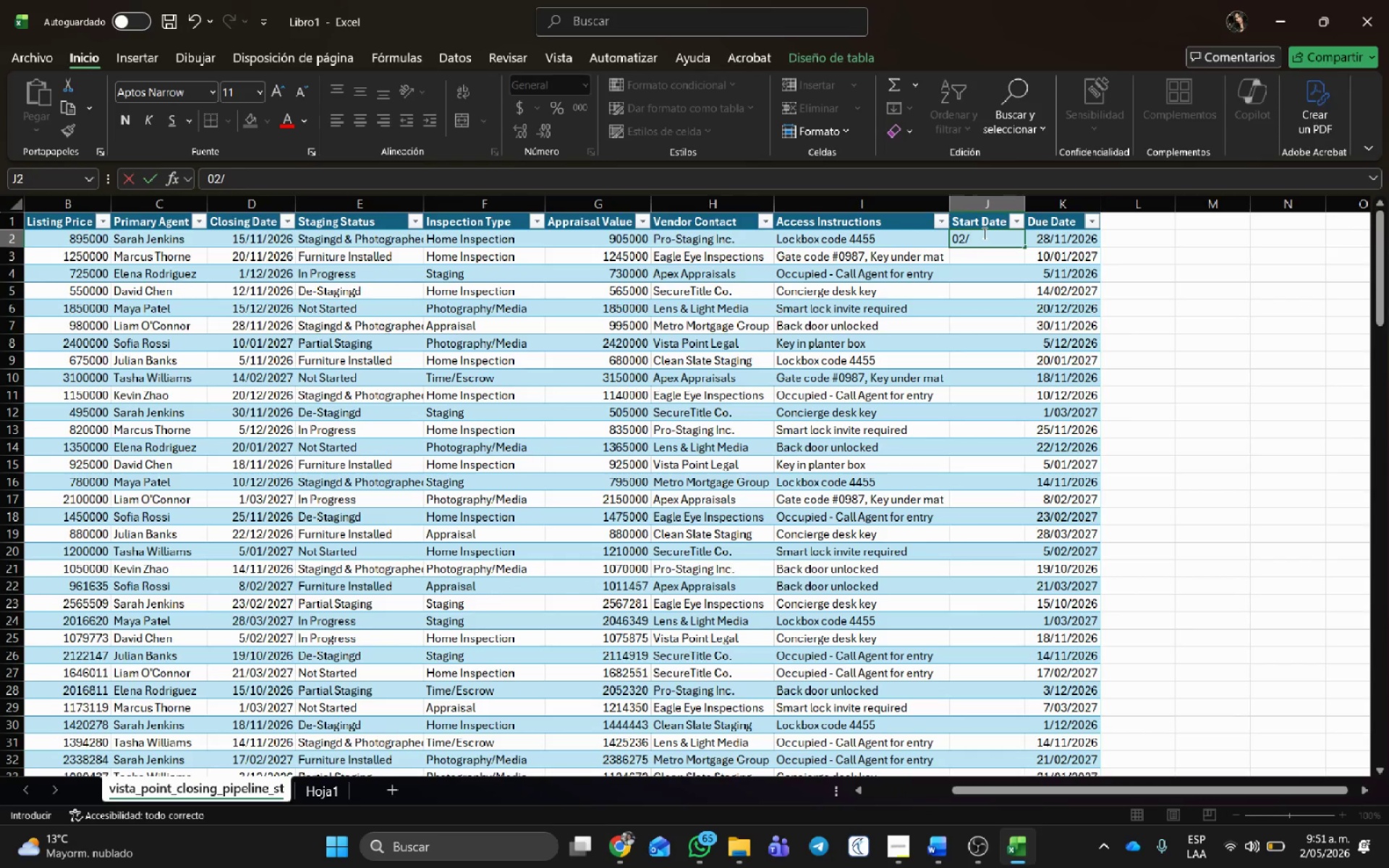 
key(Numpad0)
 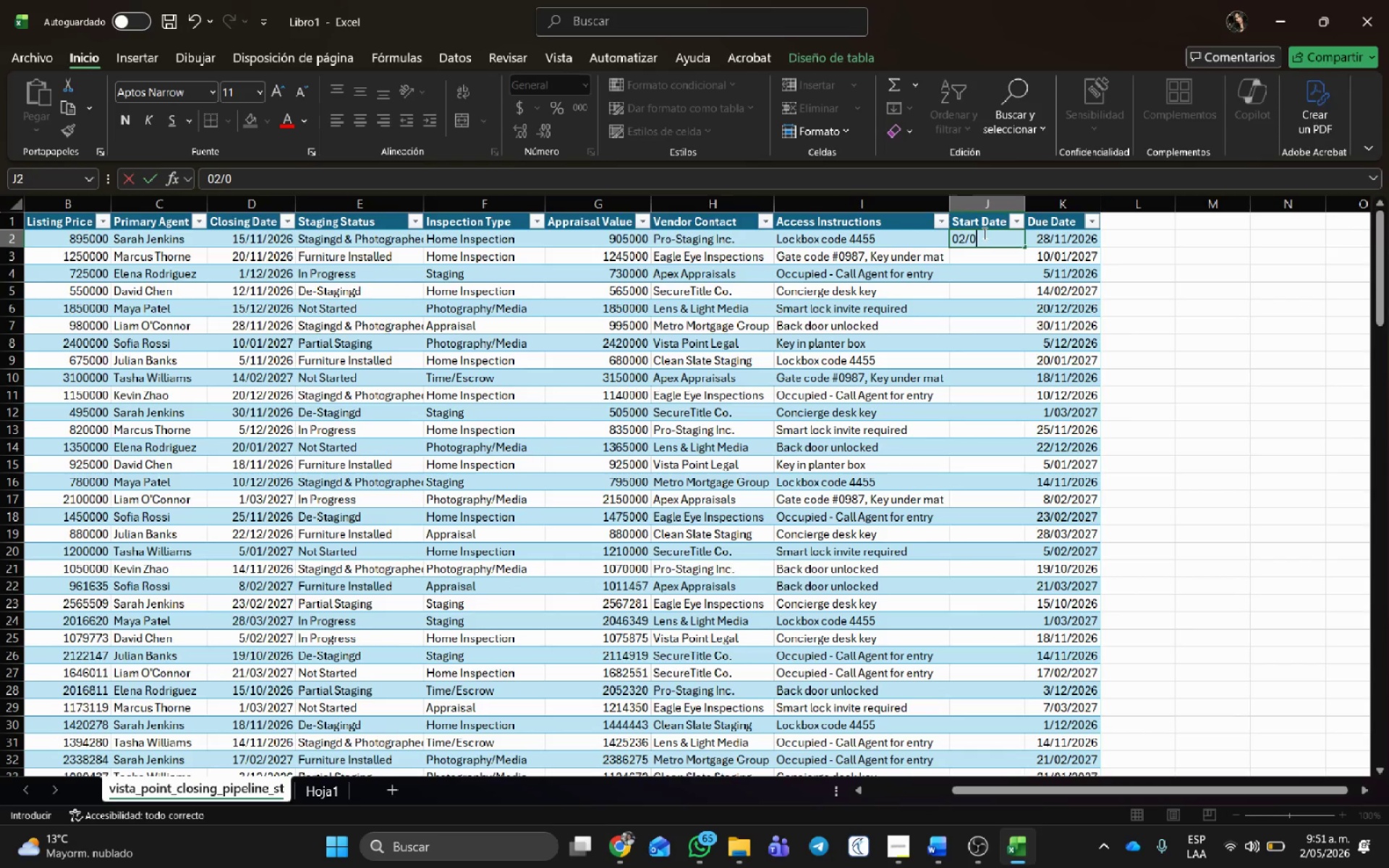 
key(Numpad5)
 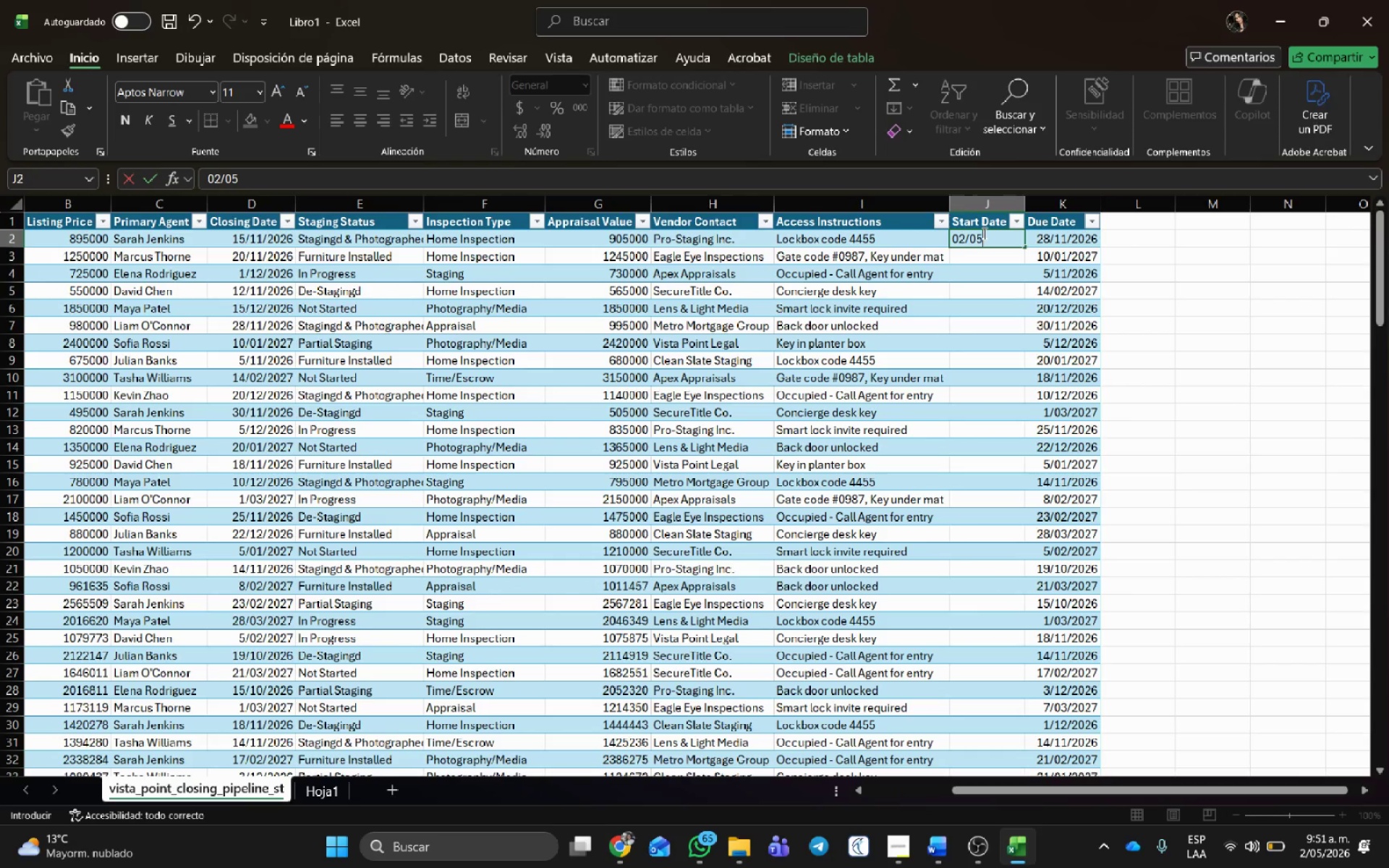 
key(NumpadDivide)
 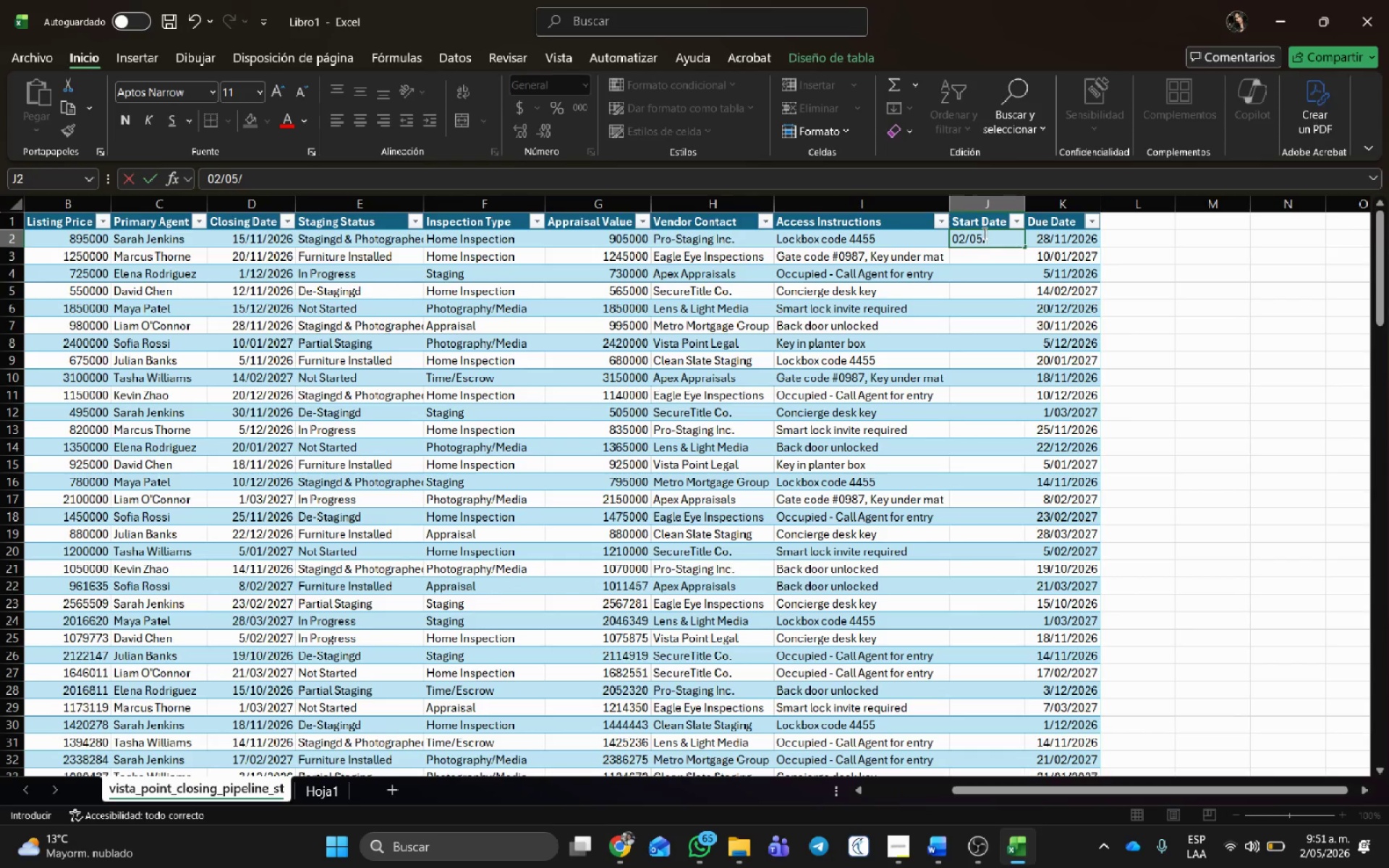 
key(Numpad2)
 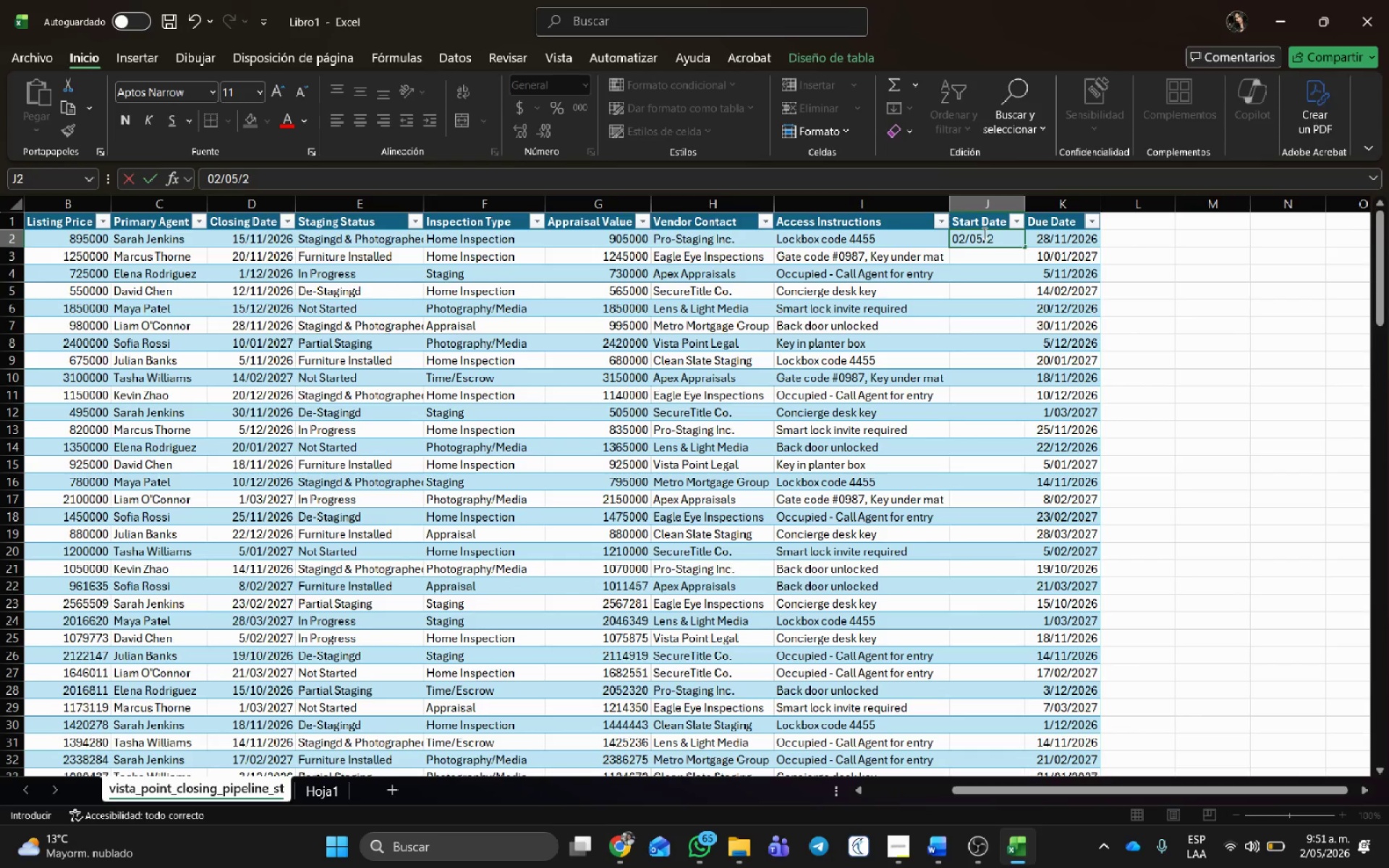 
key(Numpad0)
 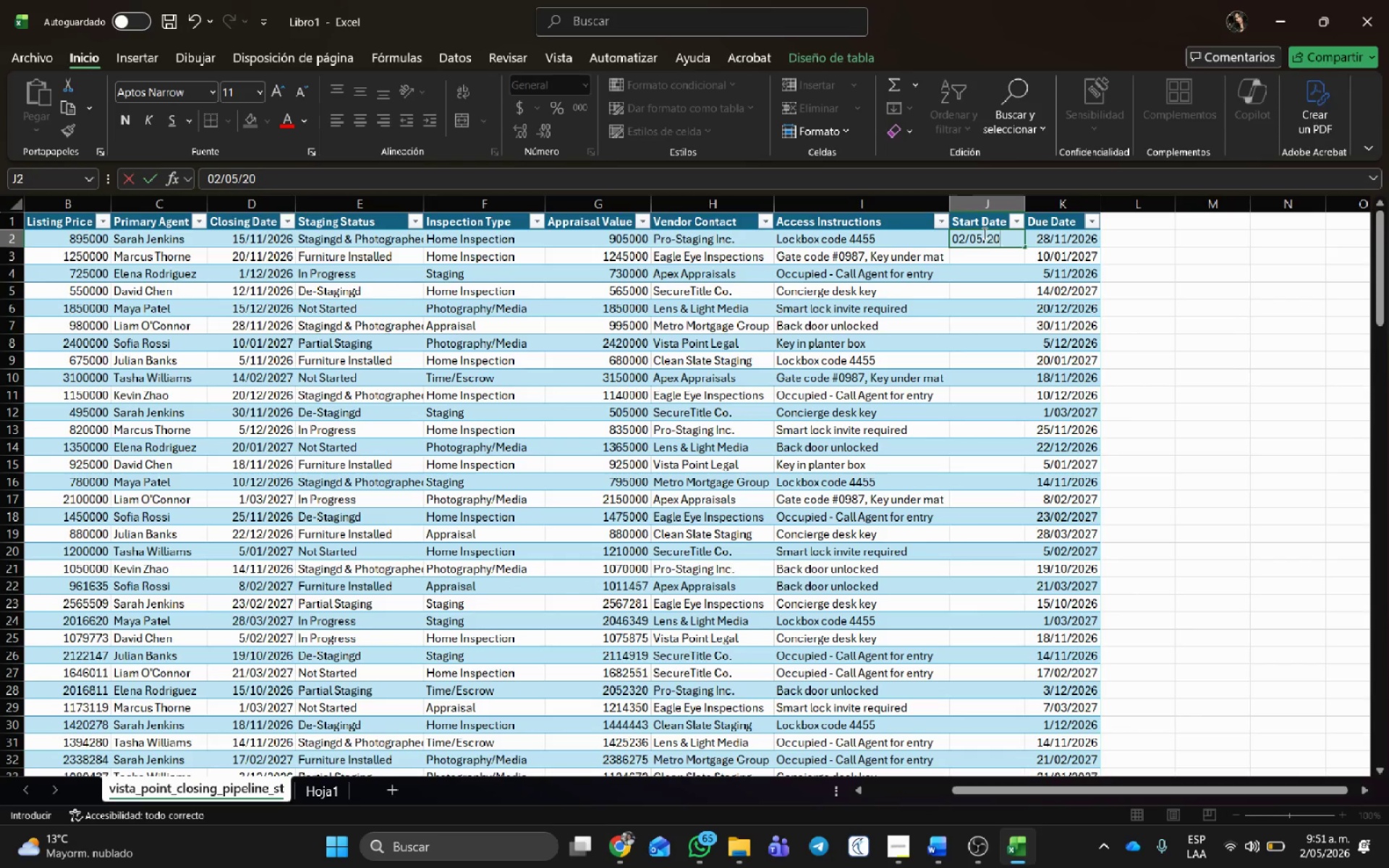 
key(Numpad2)
 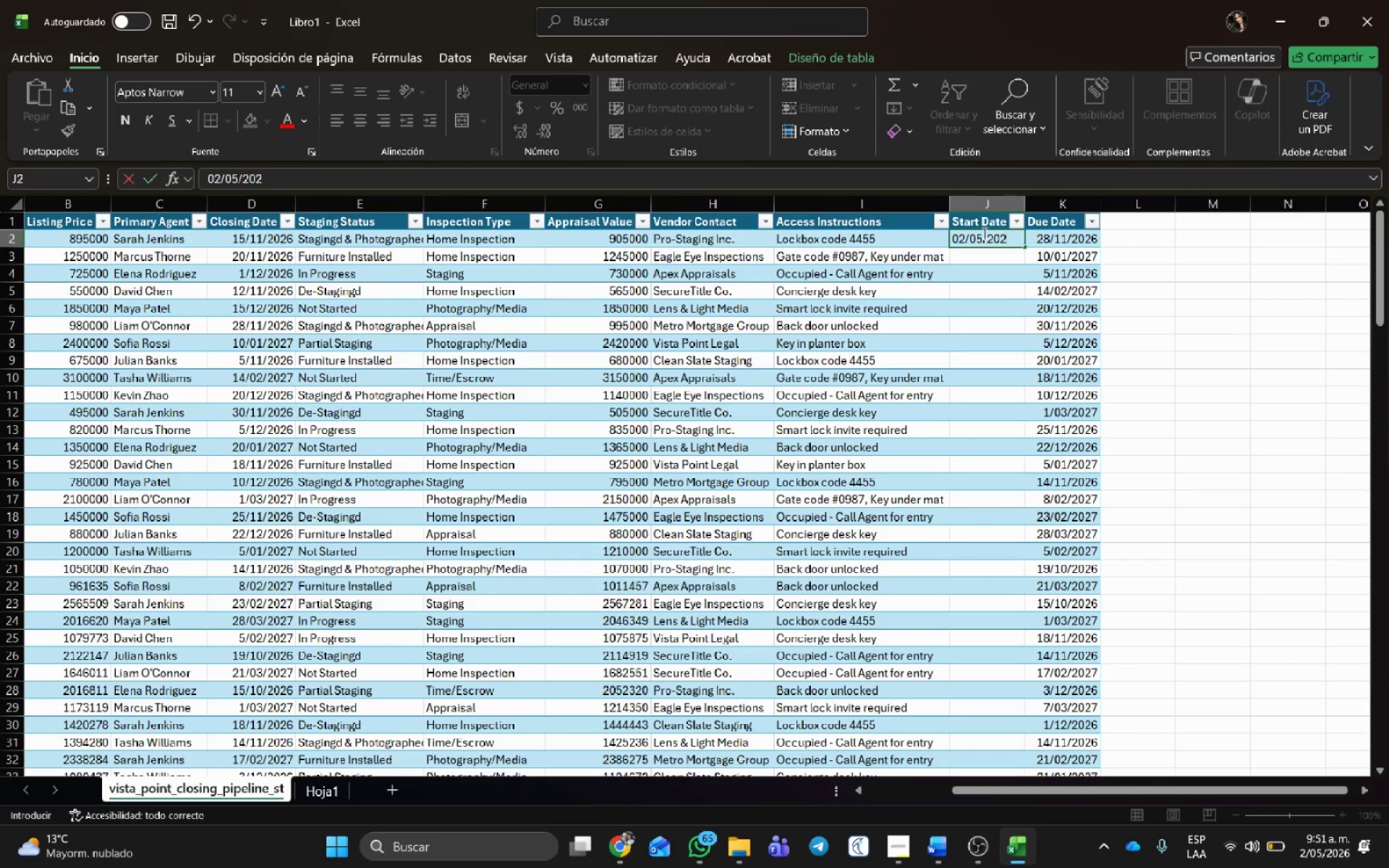 
key(Numpad6)
 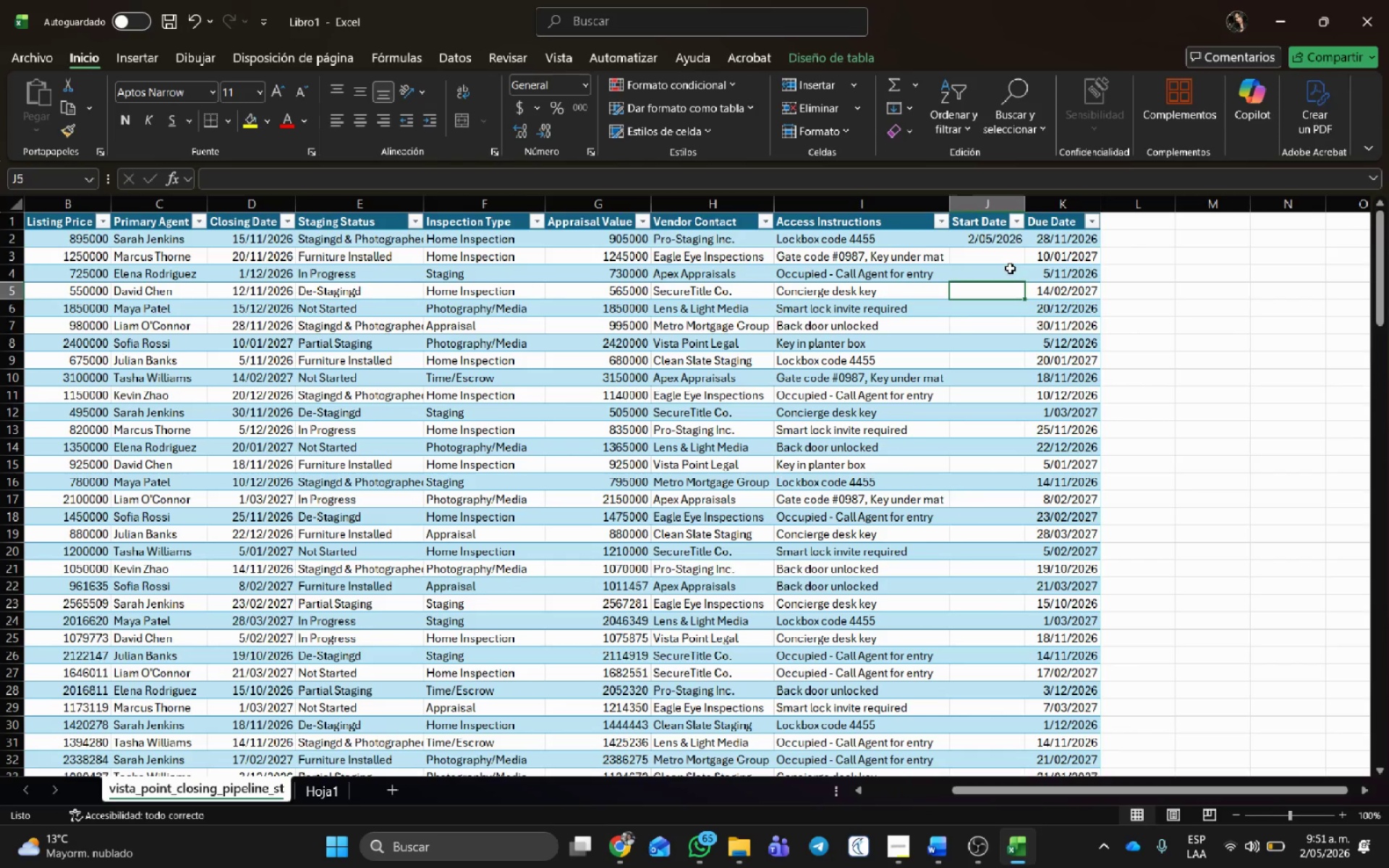 
double_click([1014, 235])
 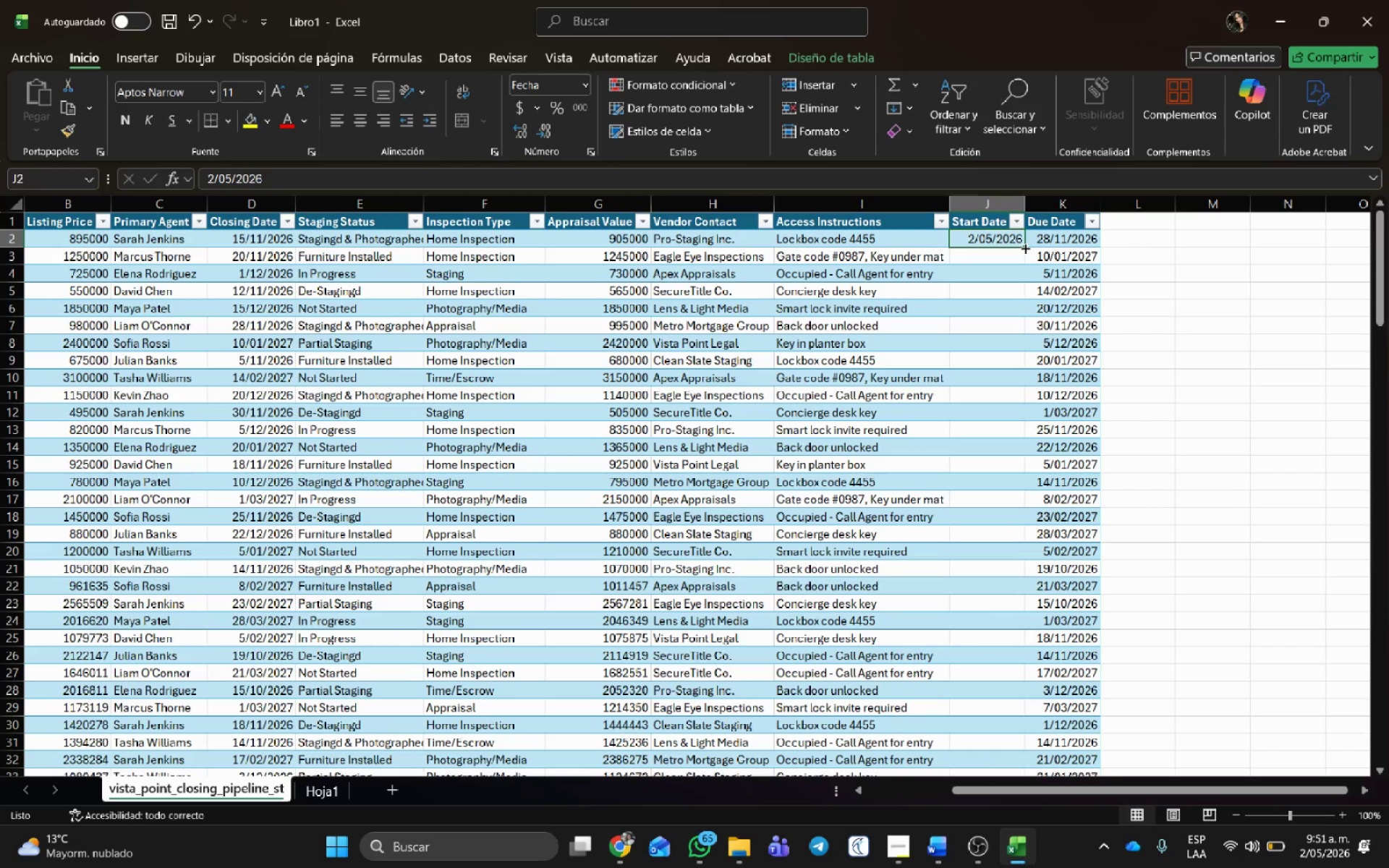 
left_click_drag(start_coordinate=[1024, 246], to_coordinate=[1003, 728])
 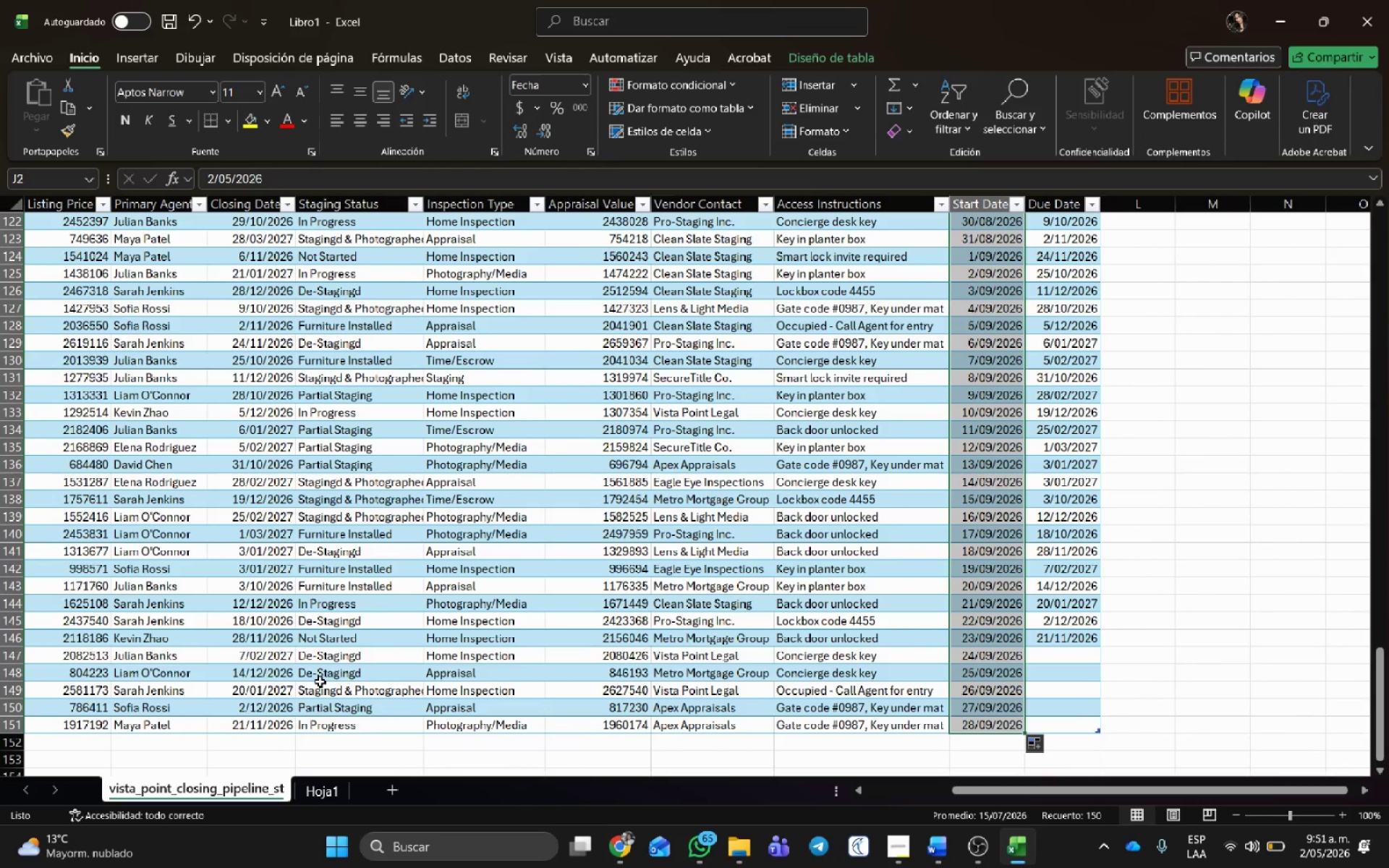 
left_click([264, 661])
 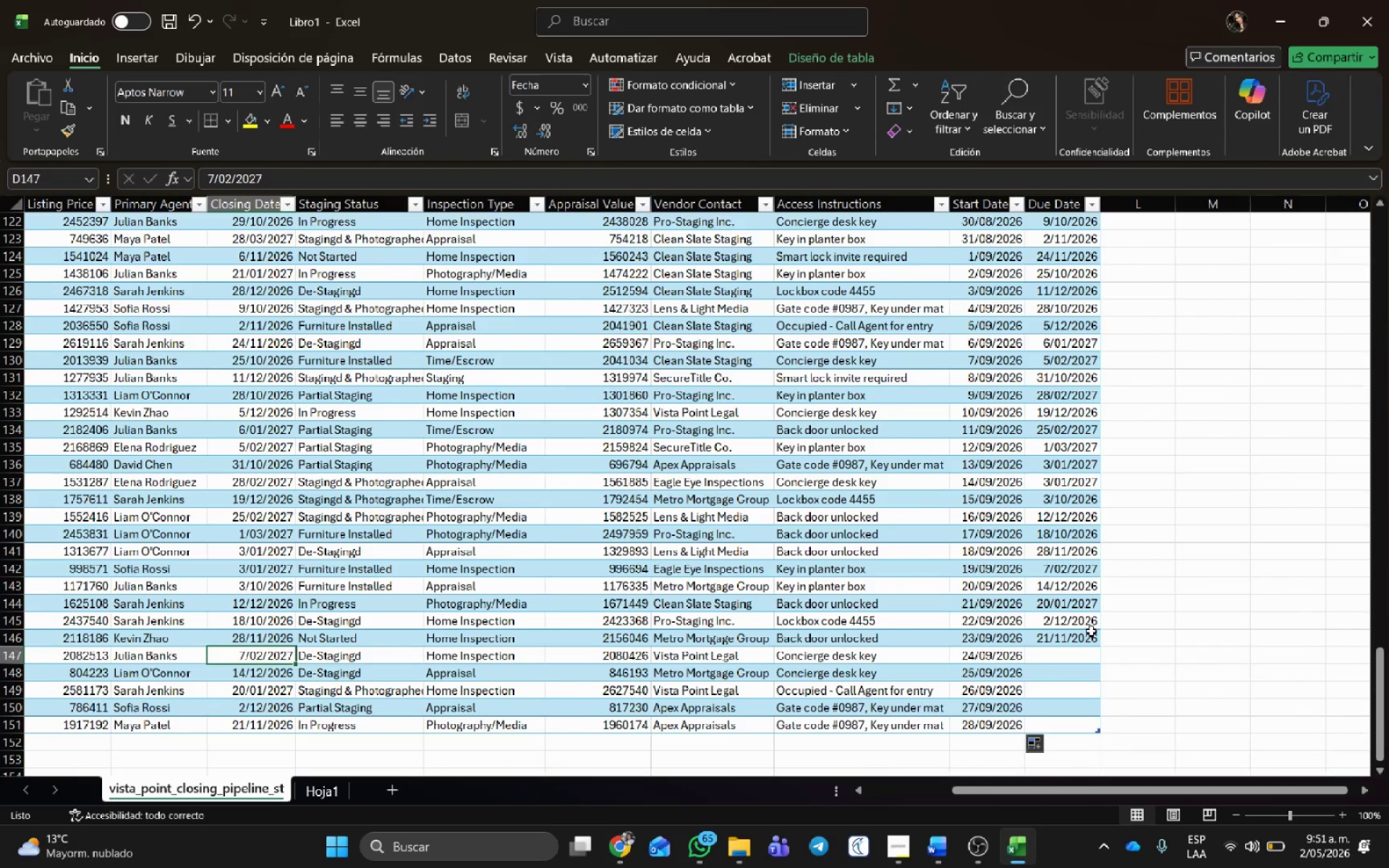 
scroll: coordinate [1066, 584], scroll_direction: up, amount: 53.0
 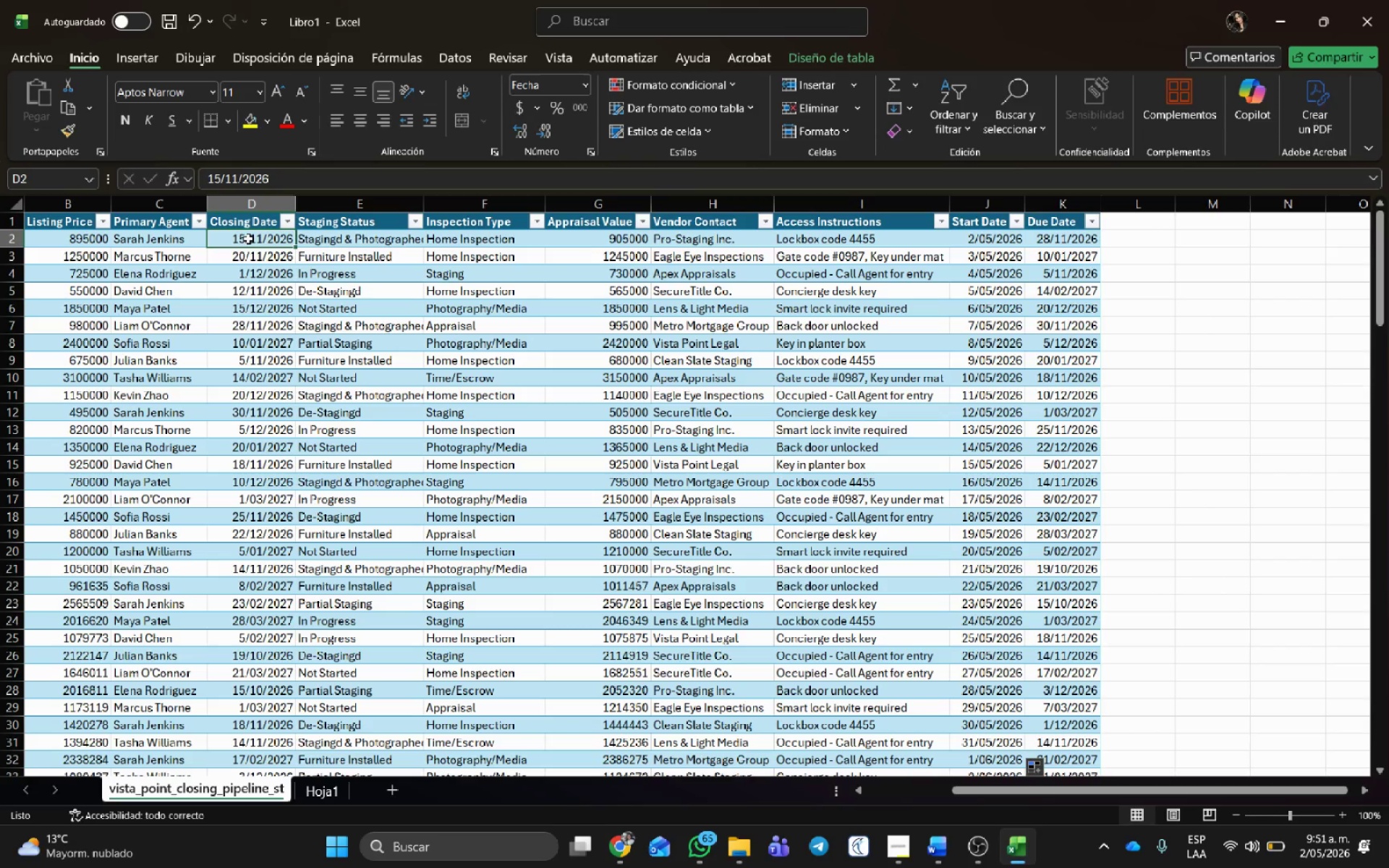 
key(Control+Shift+ArrowDown)
 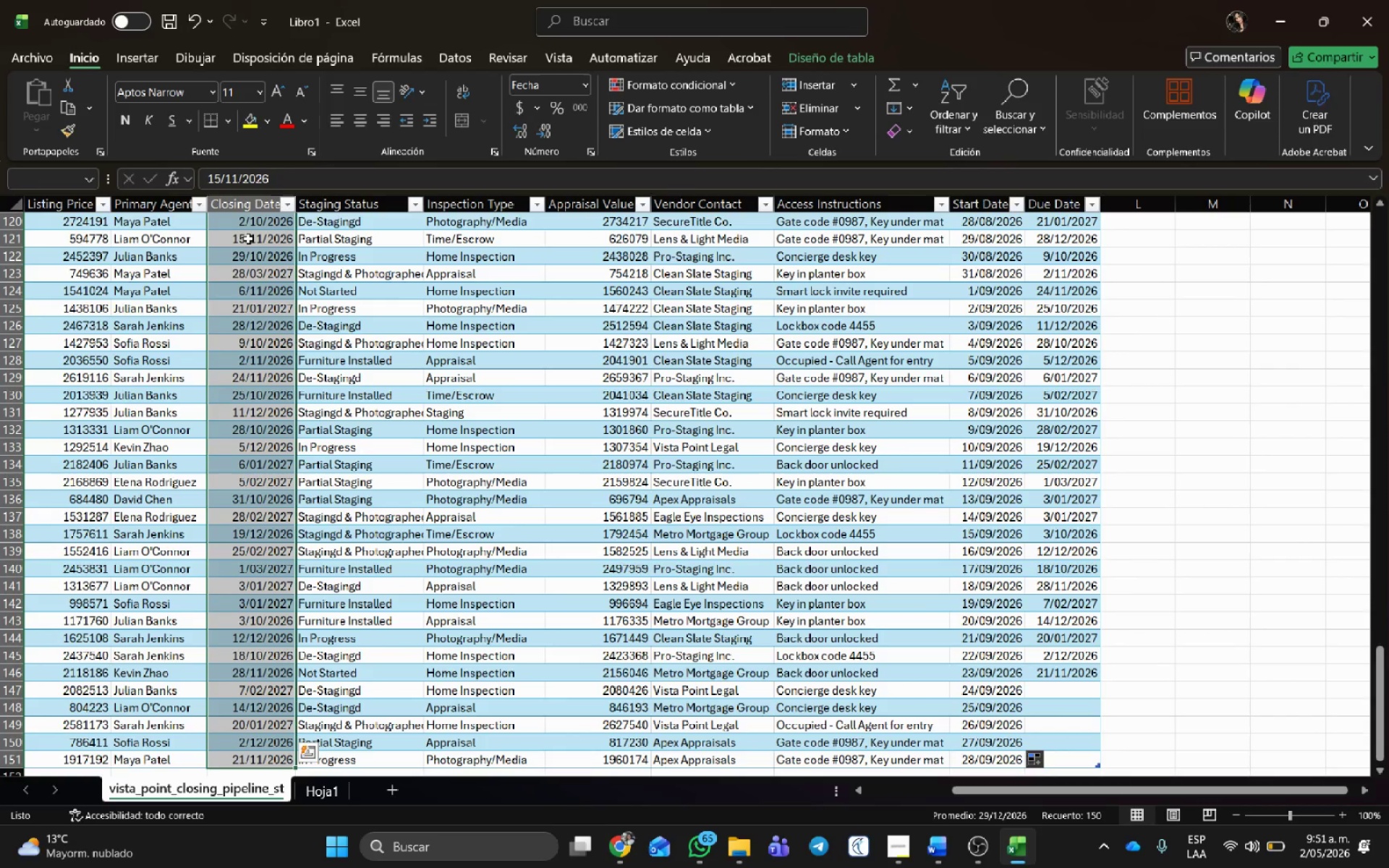 
key(Control+C)
 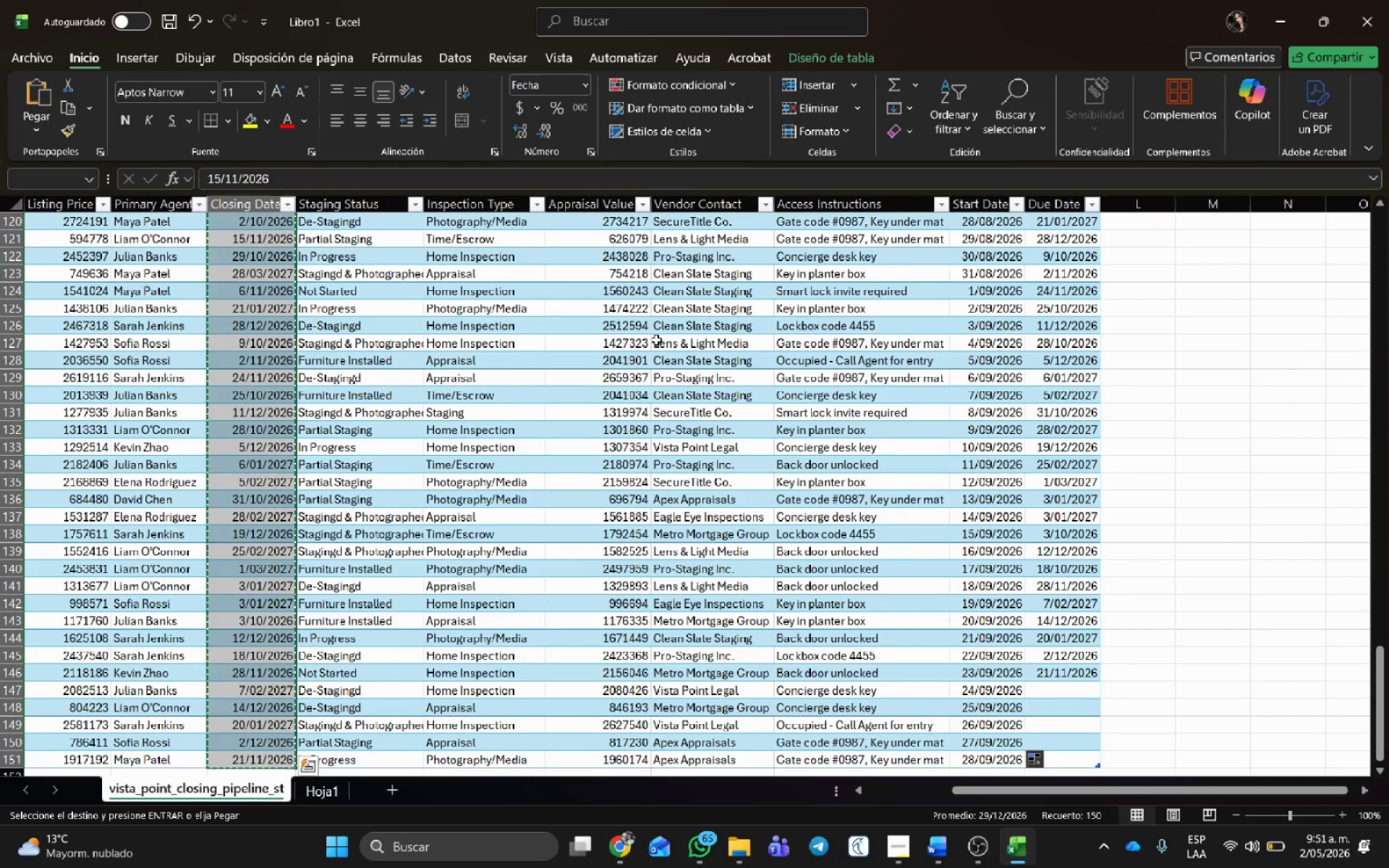 
scroll: coordinate [658, 344], scroll_direction: up, amount: 53.0
 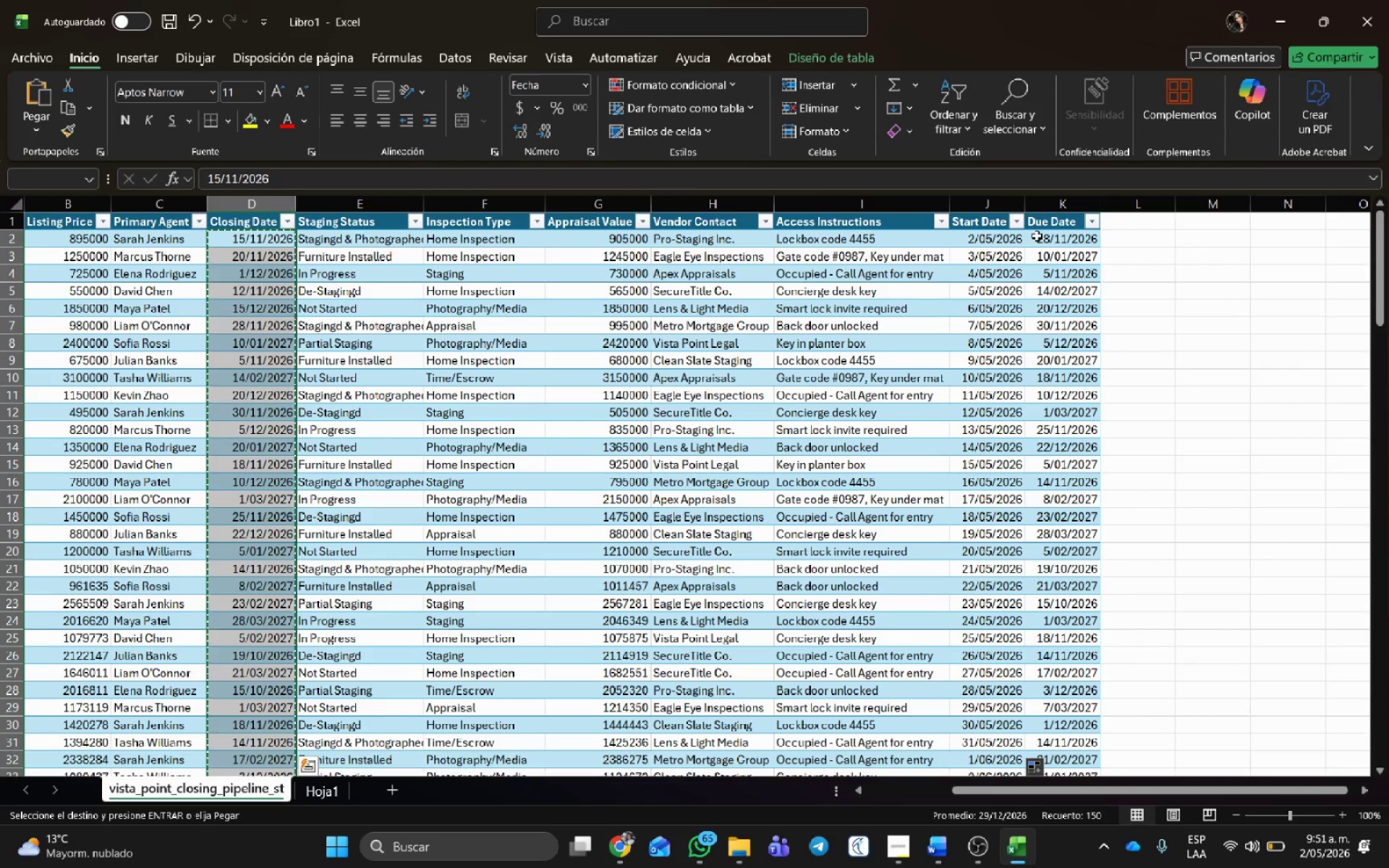 
left_click([1046, 241])
 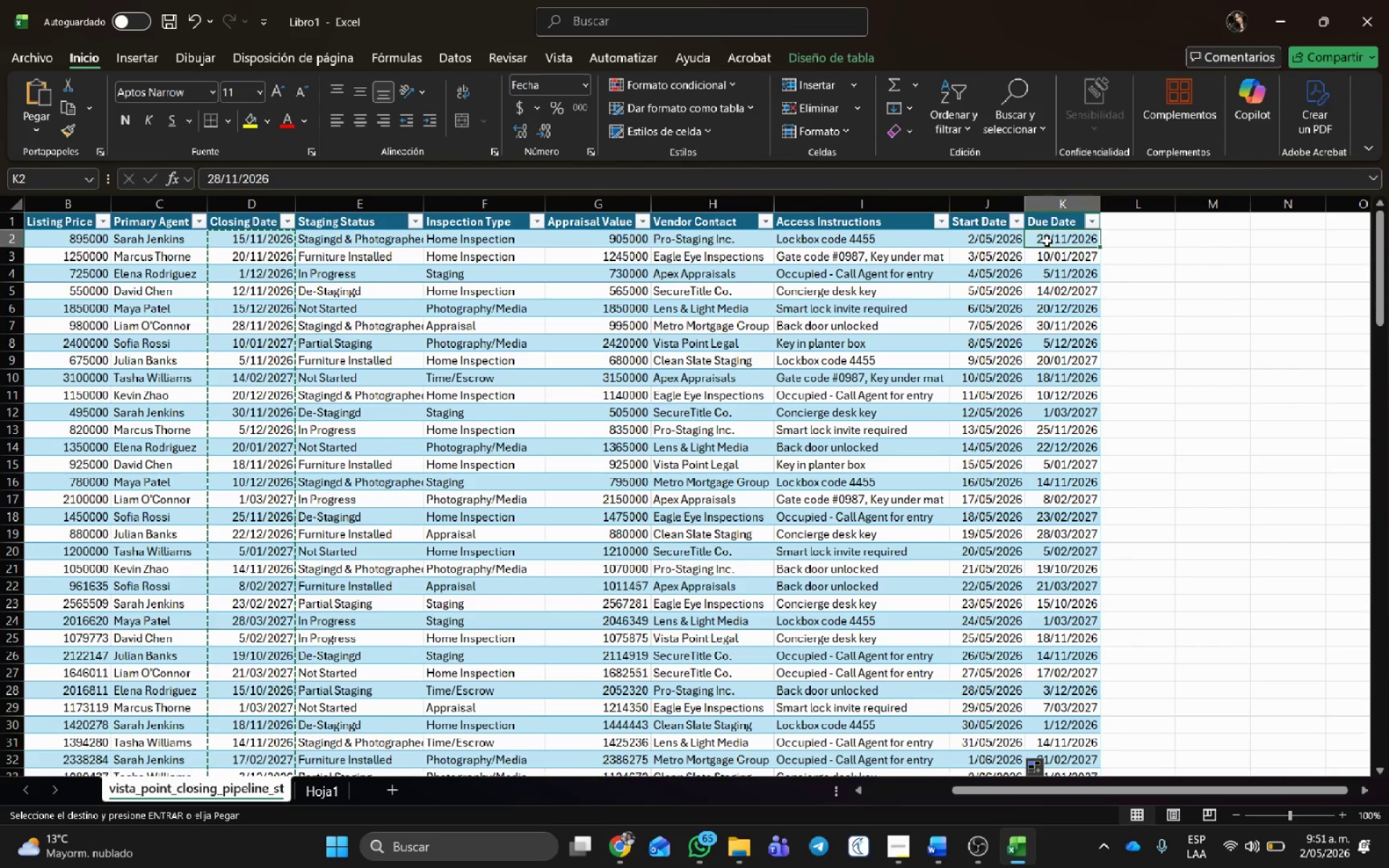 
key(Control+V)
 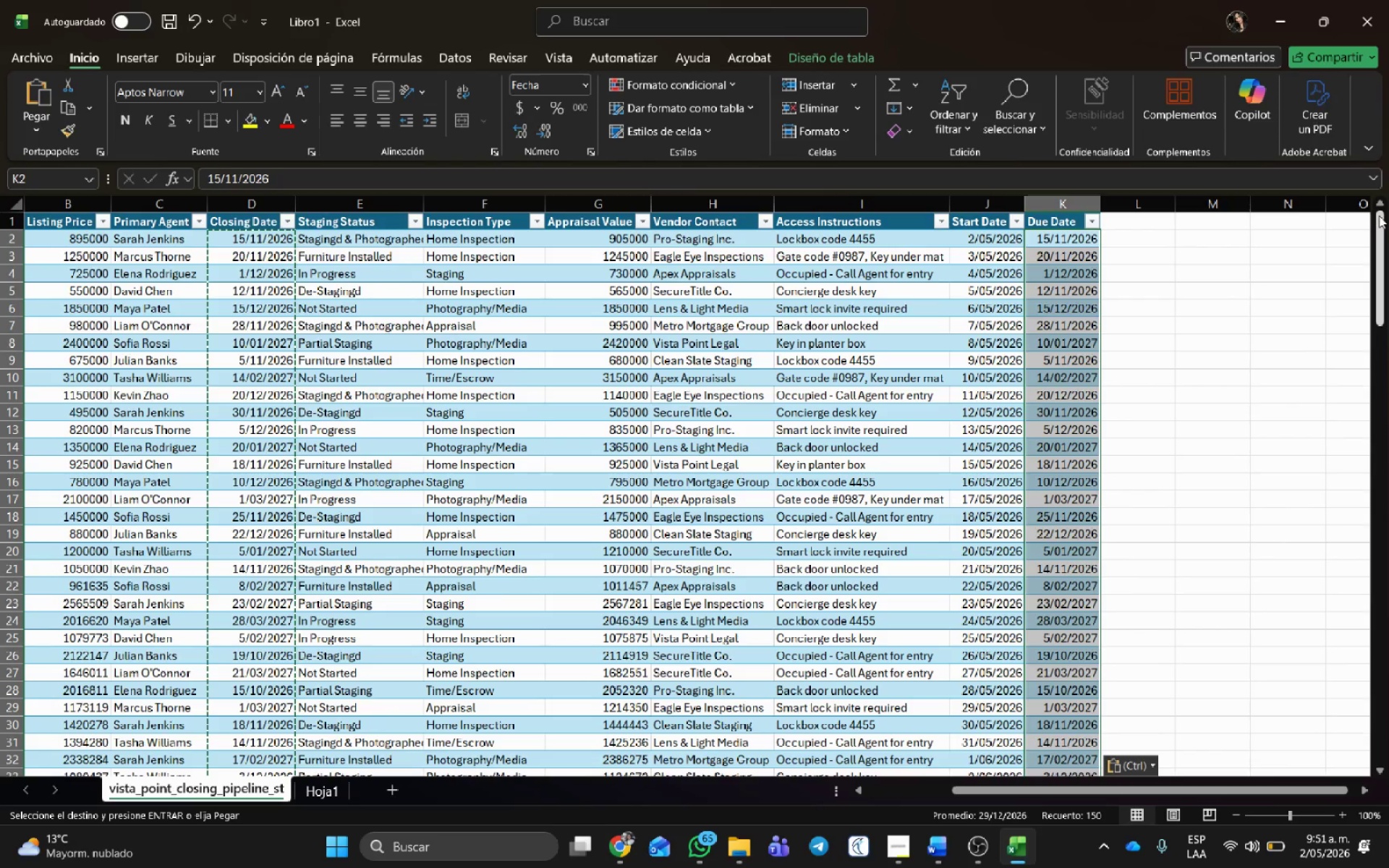 
left_click_drag(start_coordinate=[1378, 220], to_coordinate=[1388, 691])
 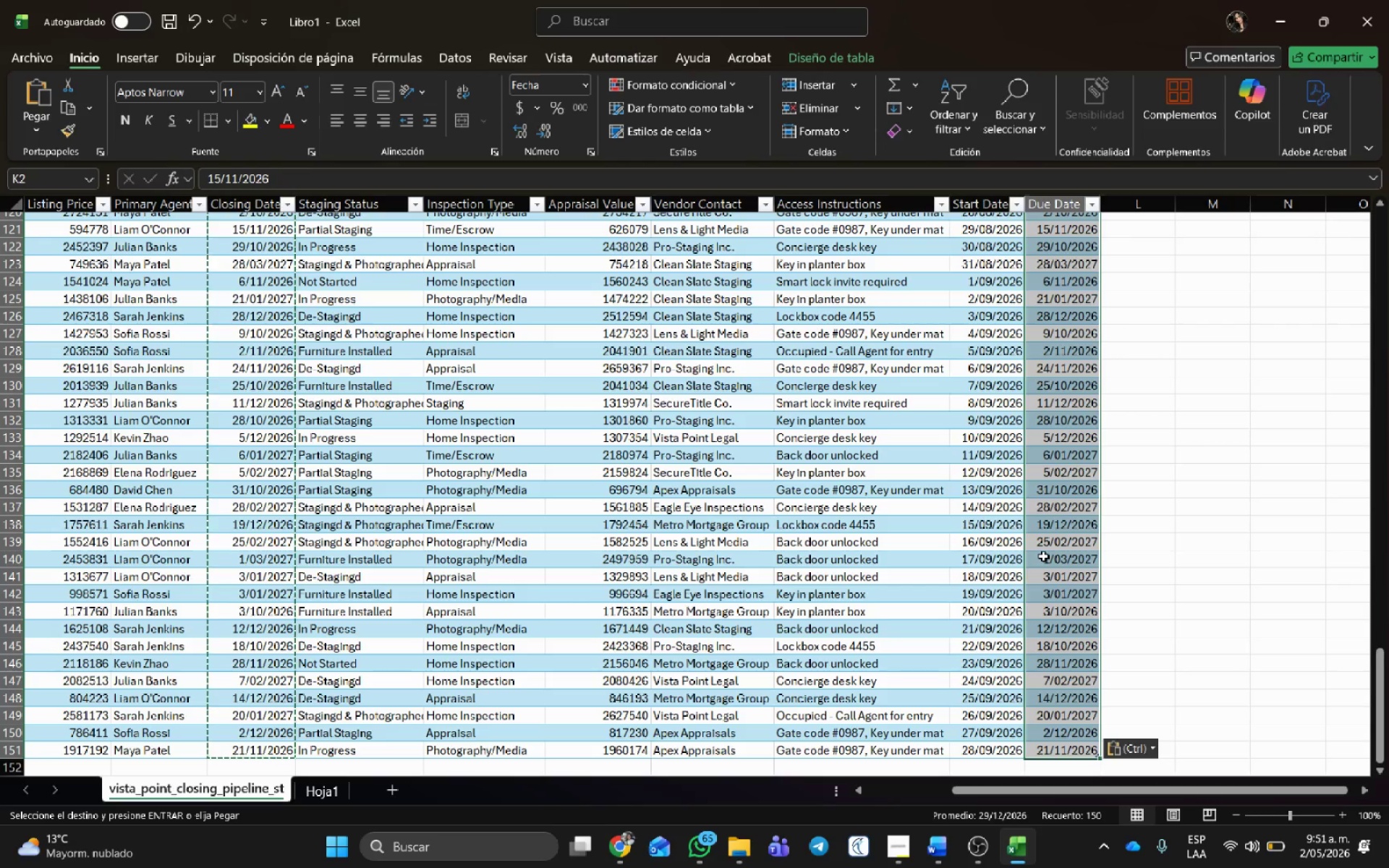 
left_click([1043, 556])
 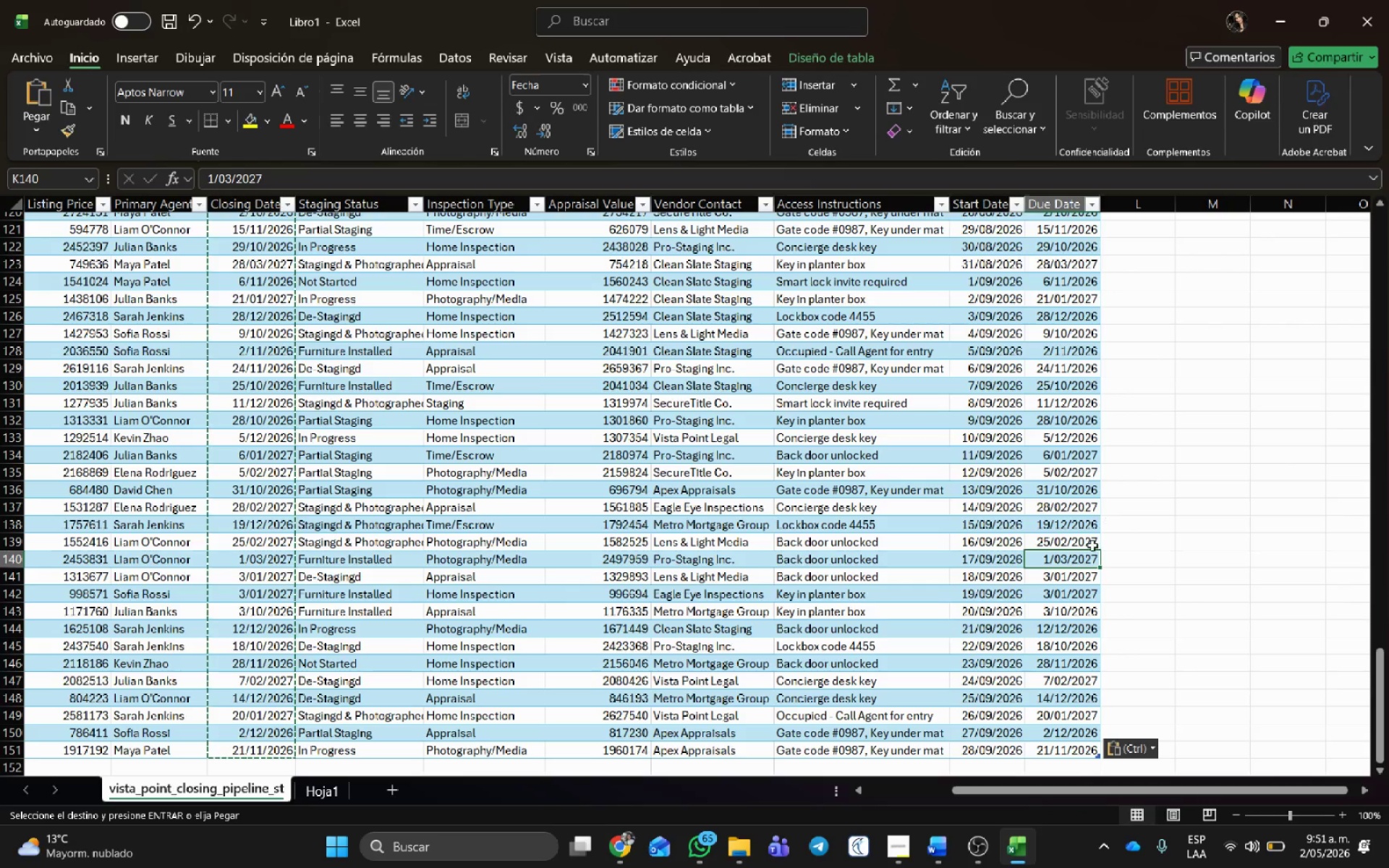 
wait(7.31)
 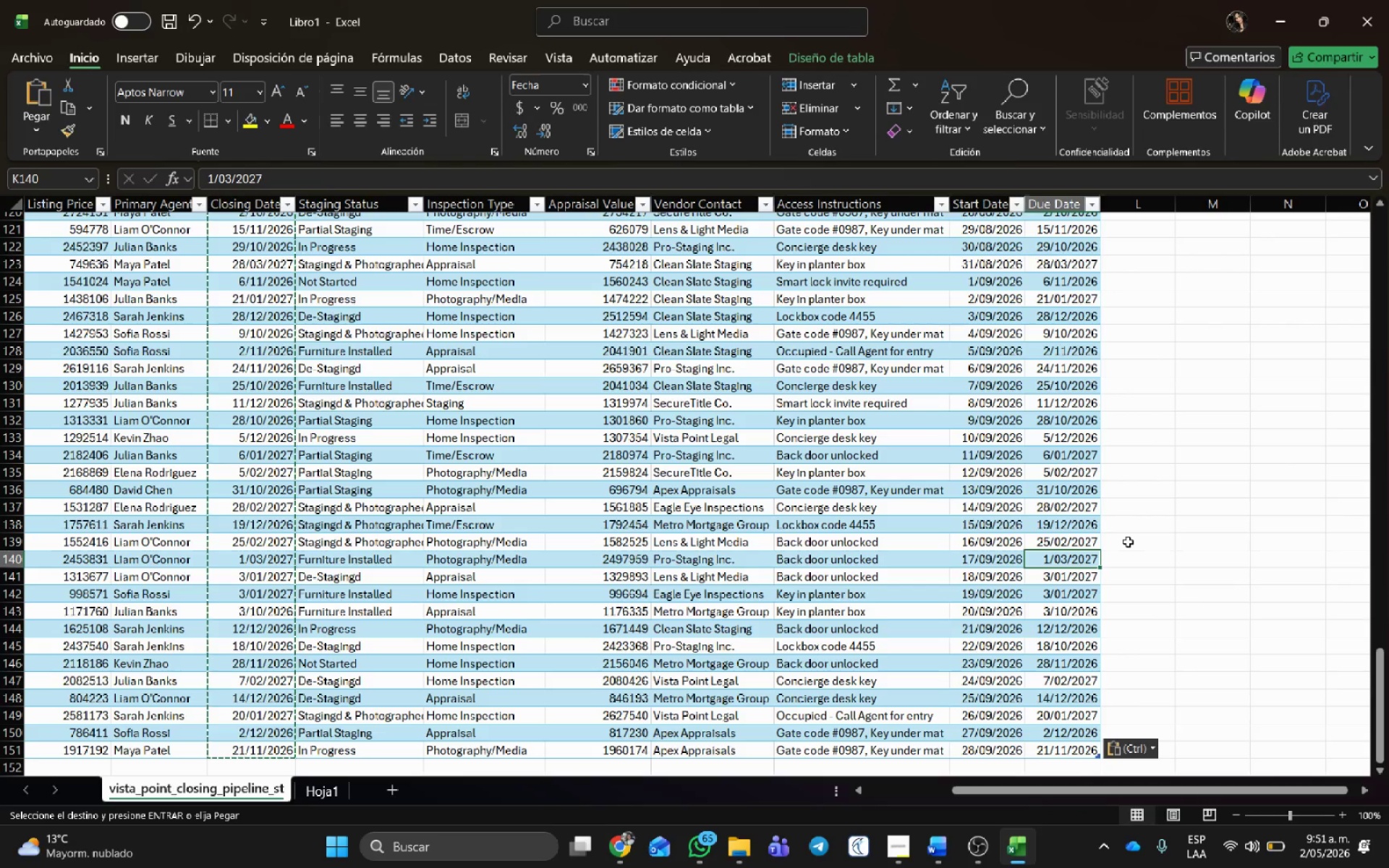 
double_click([1051, 755])
 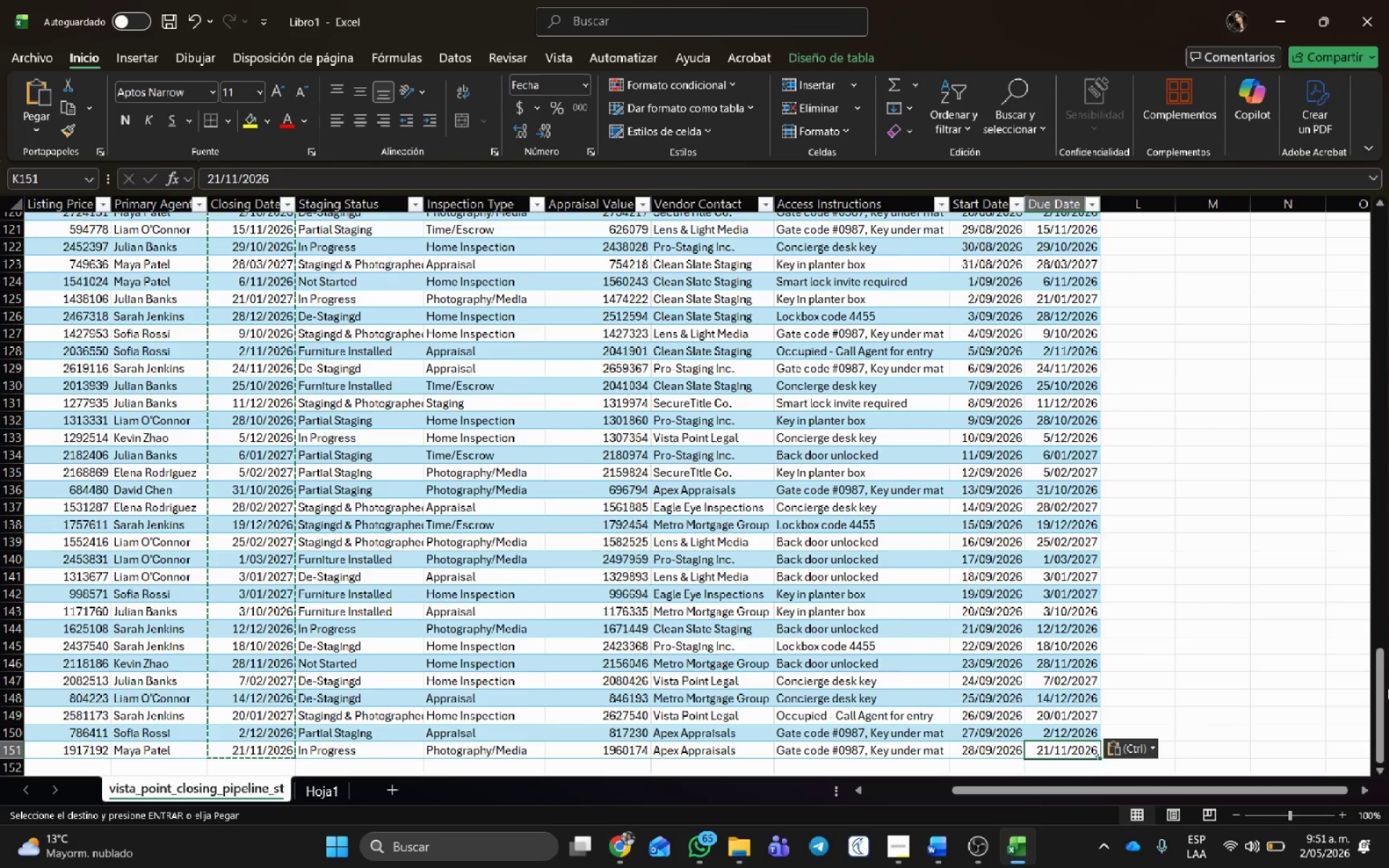 
scroll: coordinate [1265, 551], scroll_direction: up, amount: 47.0
 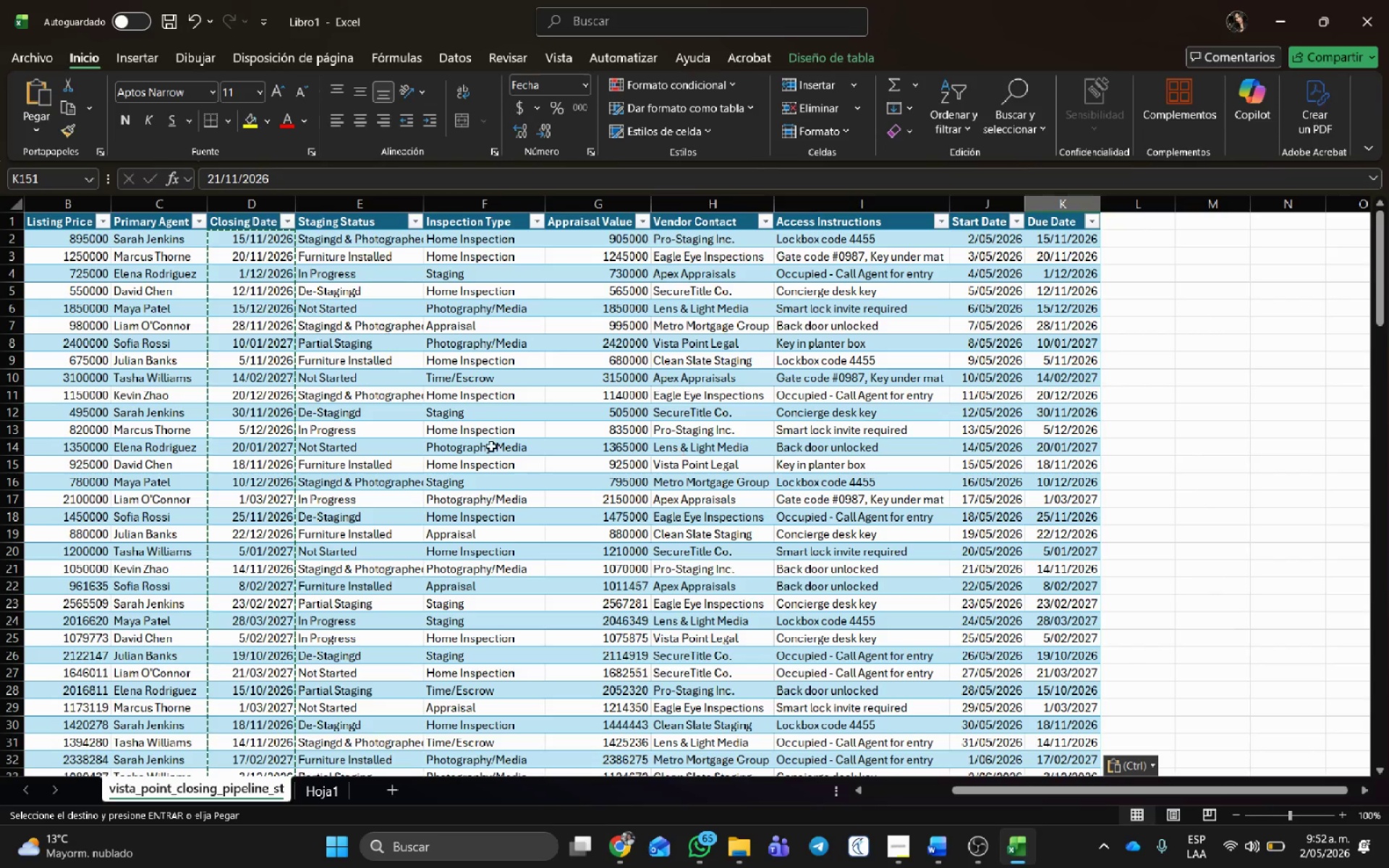 
left_click([468, 431])
 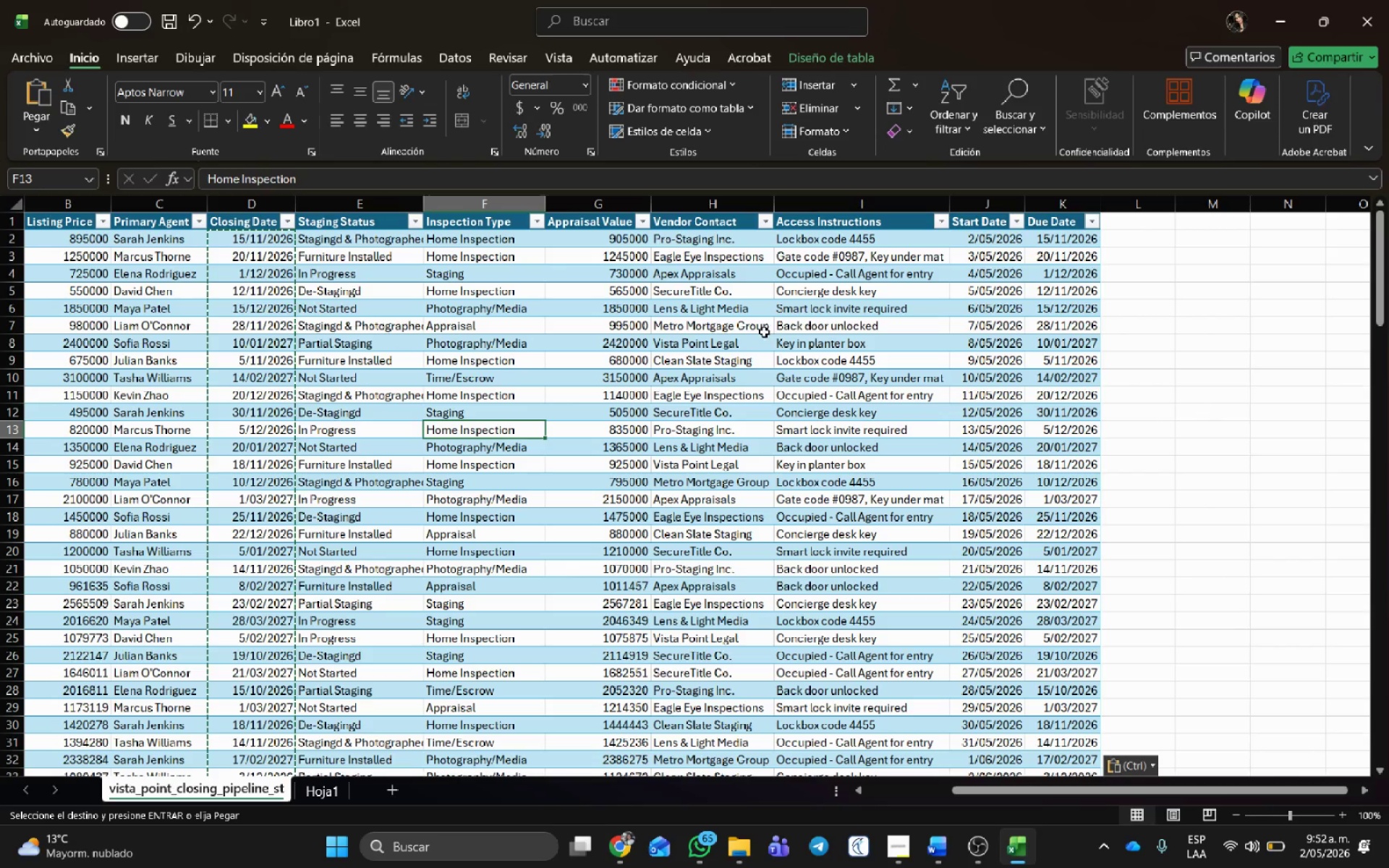 
key(Escape)
 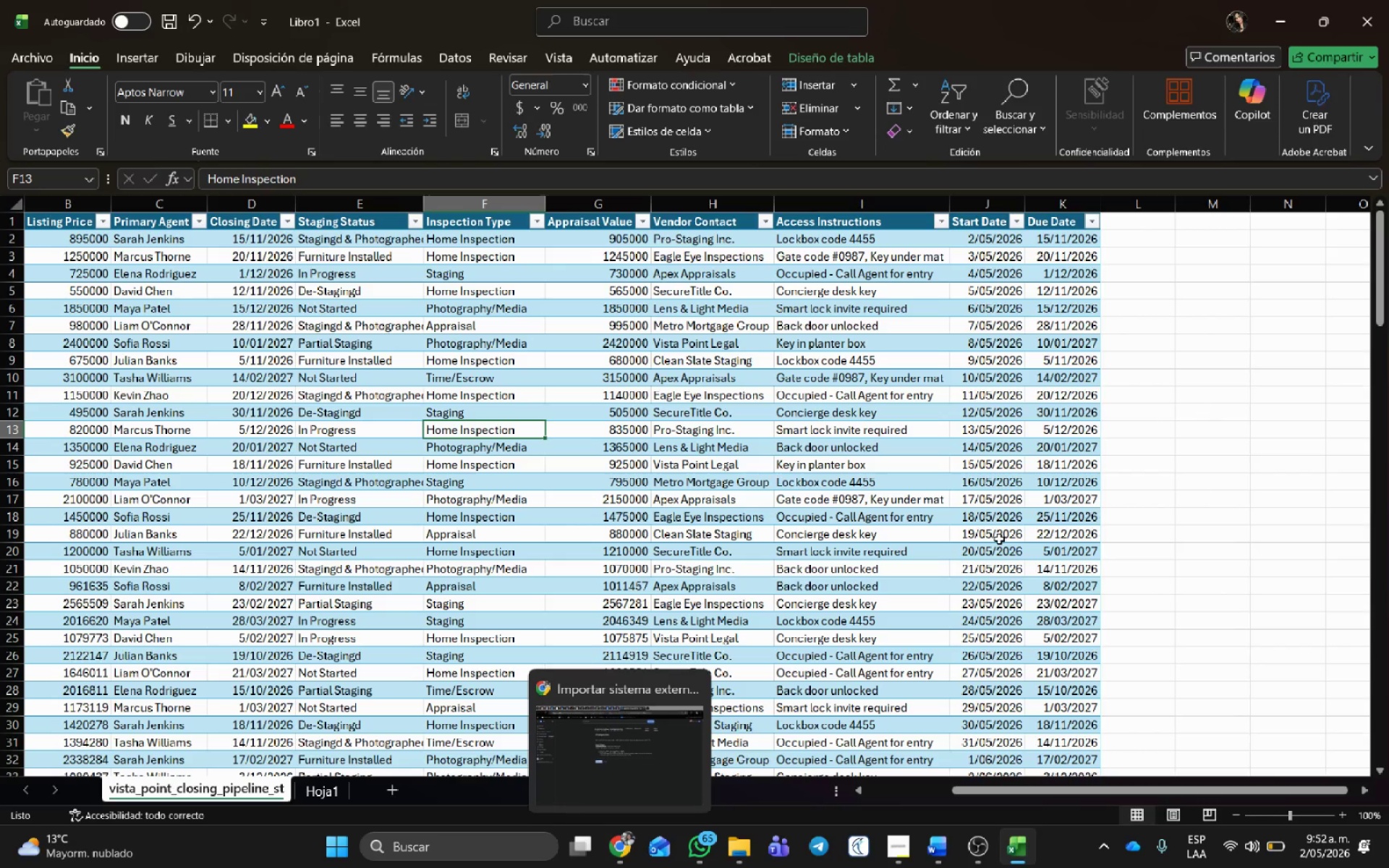 
left_click([643, 747])
 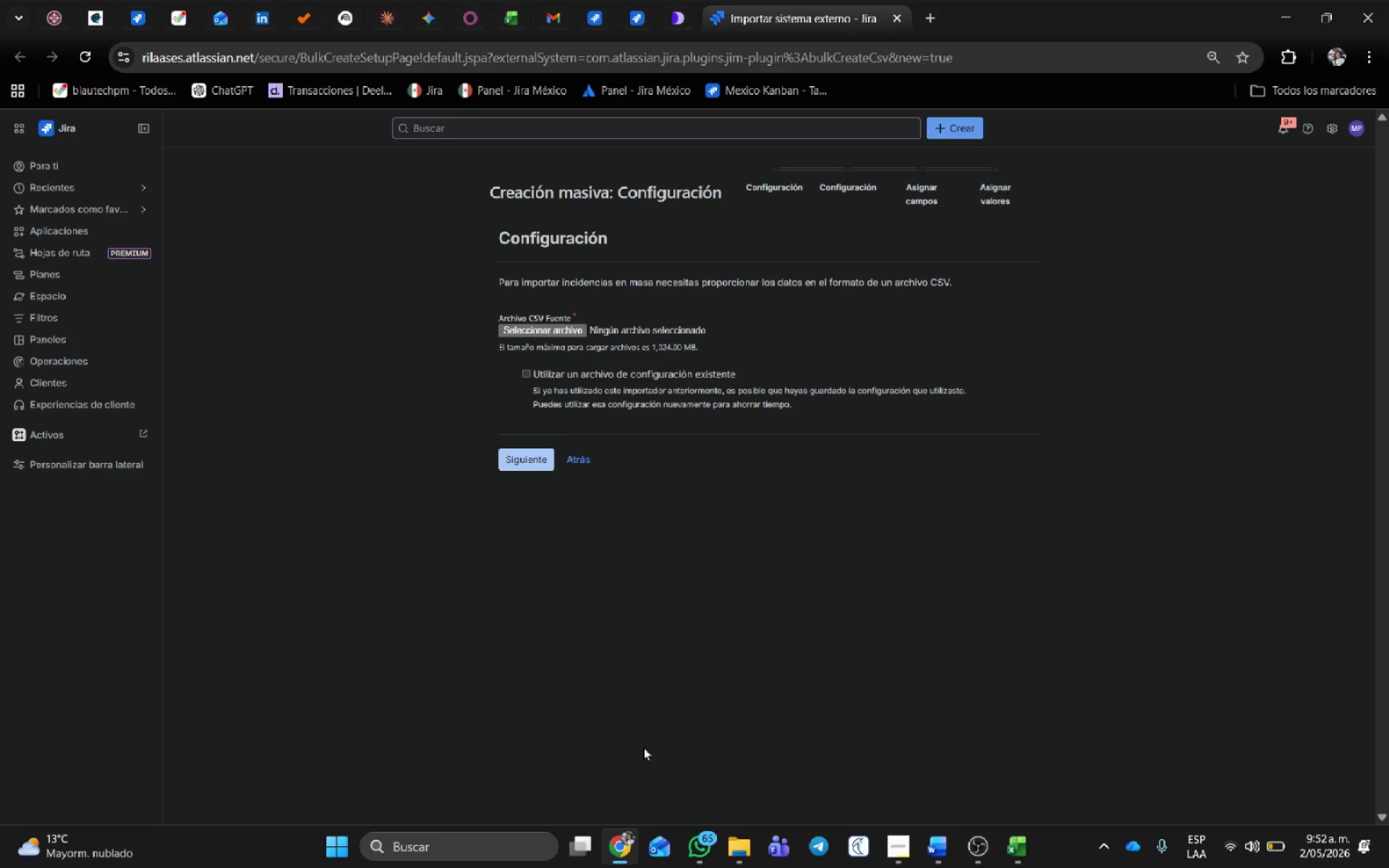 
wait(6.58)
 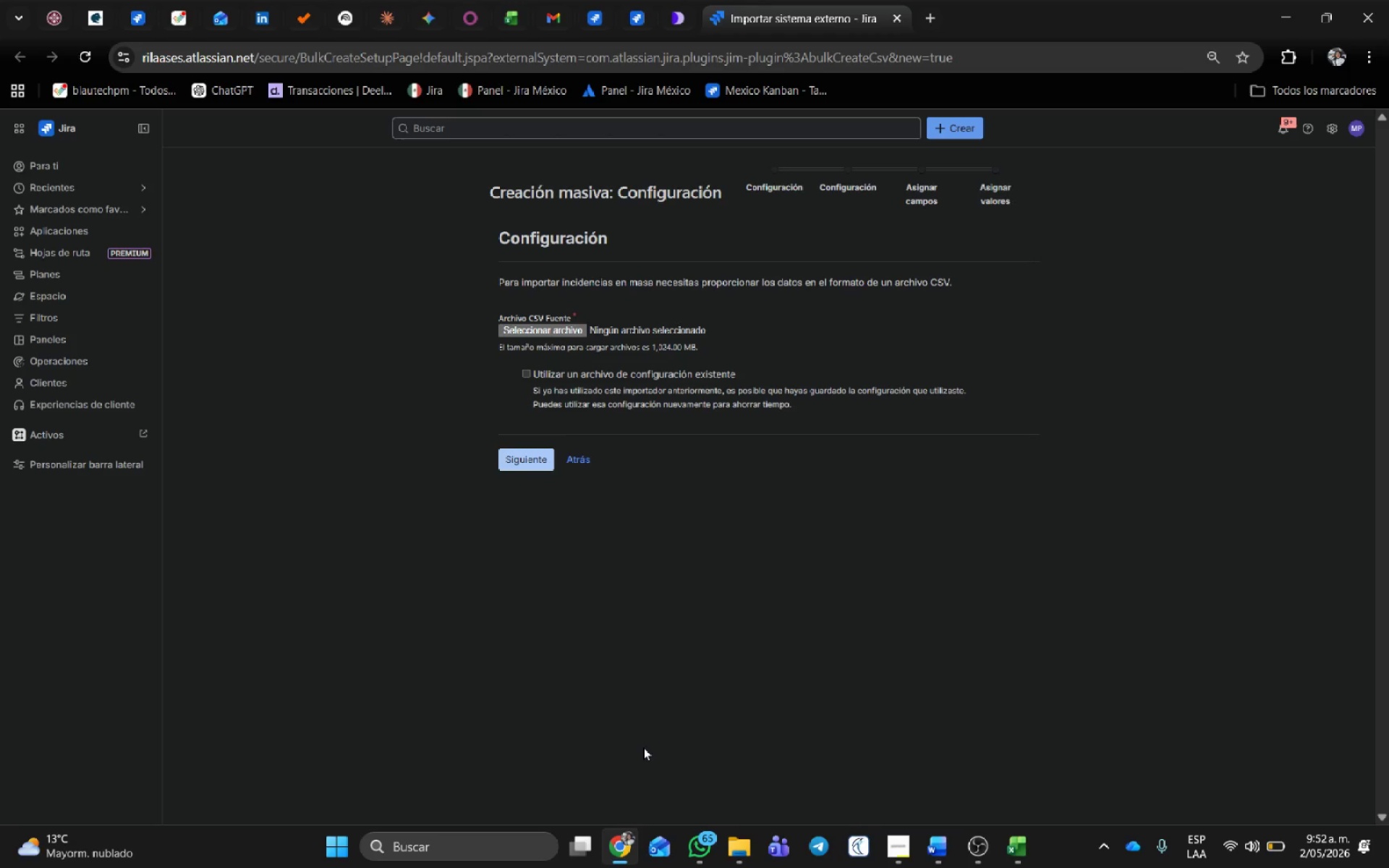 
left_click([548, 334])
 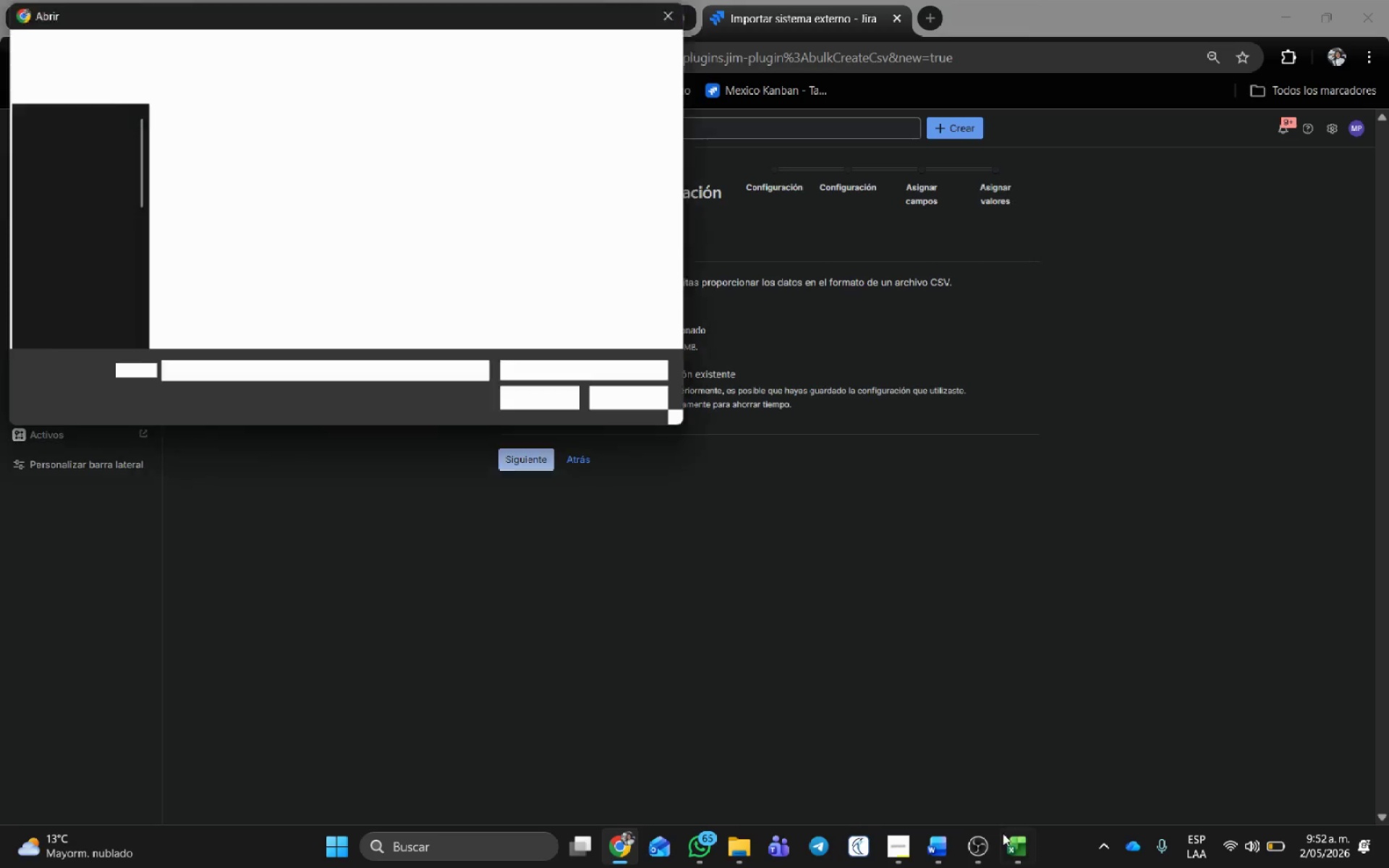 
left_click([1022, 848])
 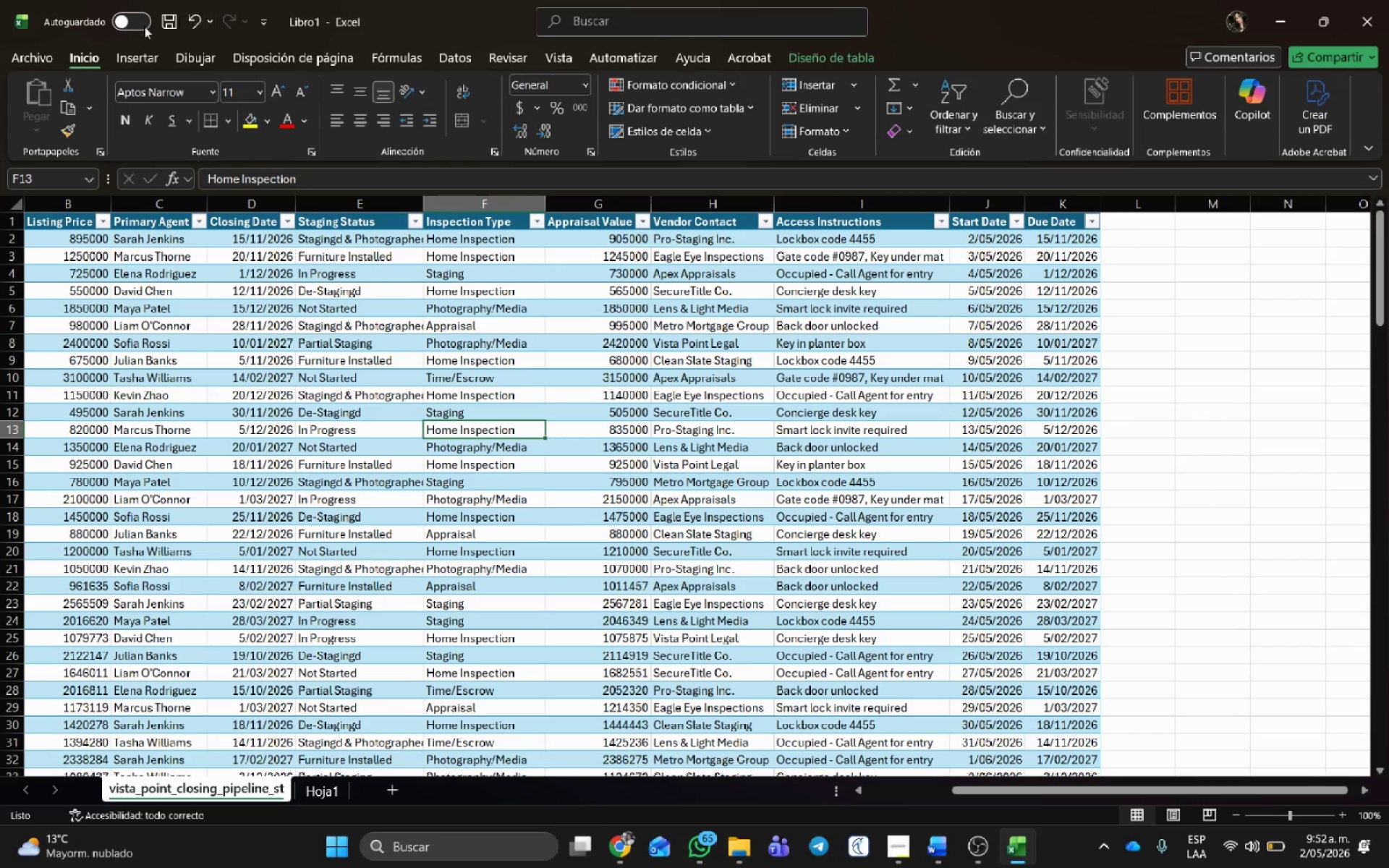 
left_click([46, 50])
 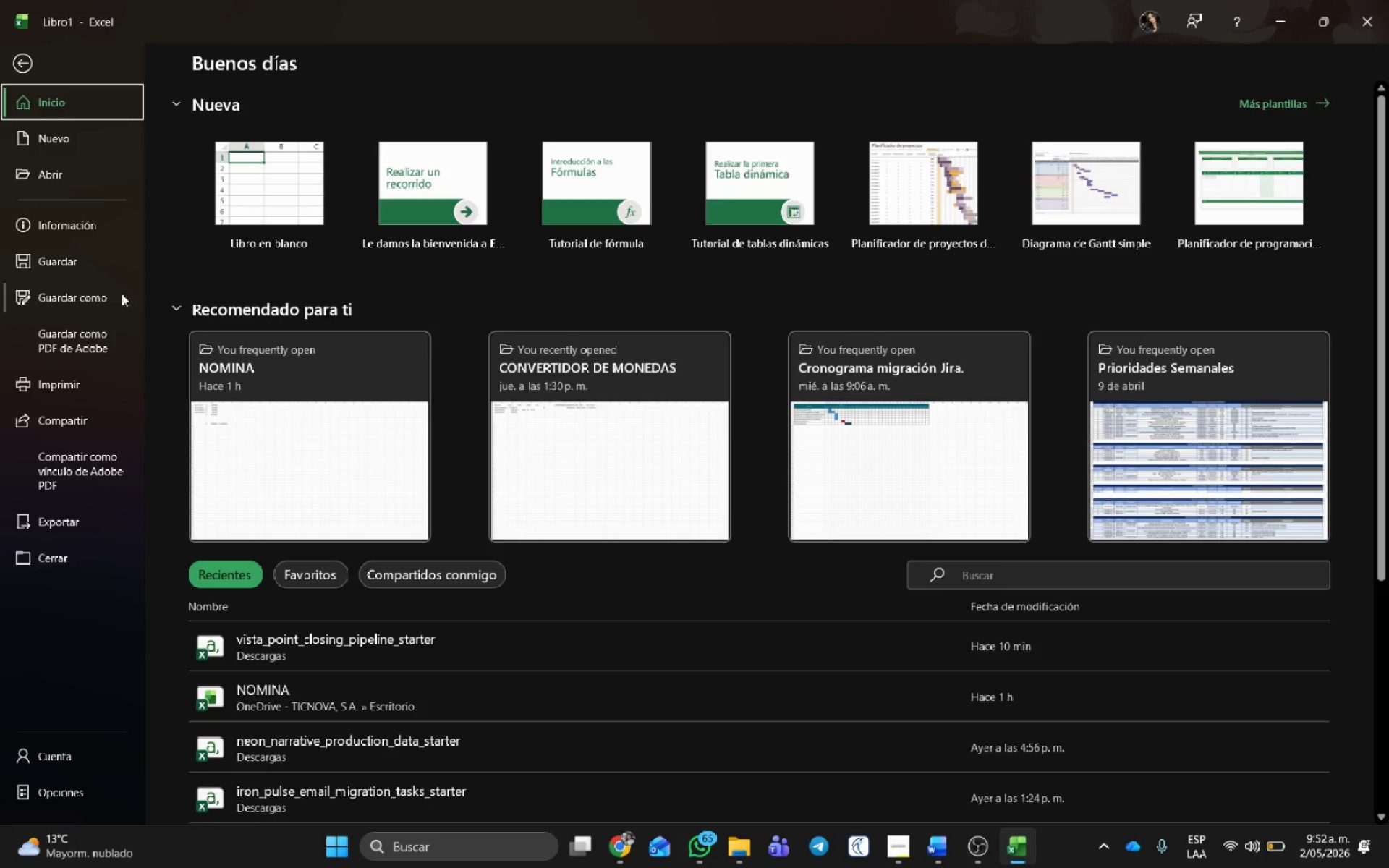 
left_click([97, 293])
 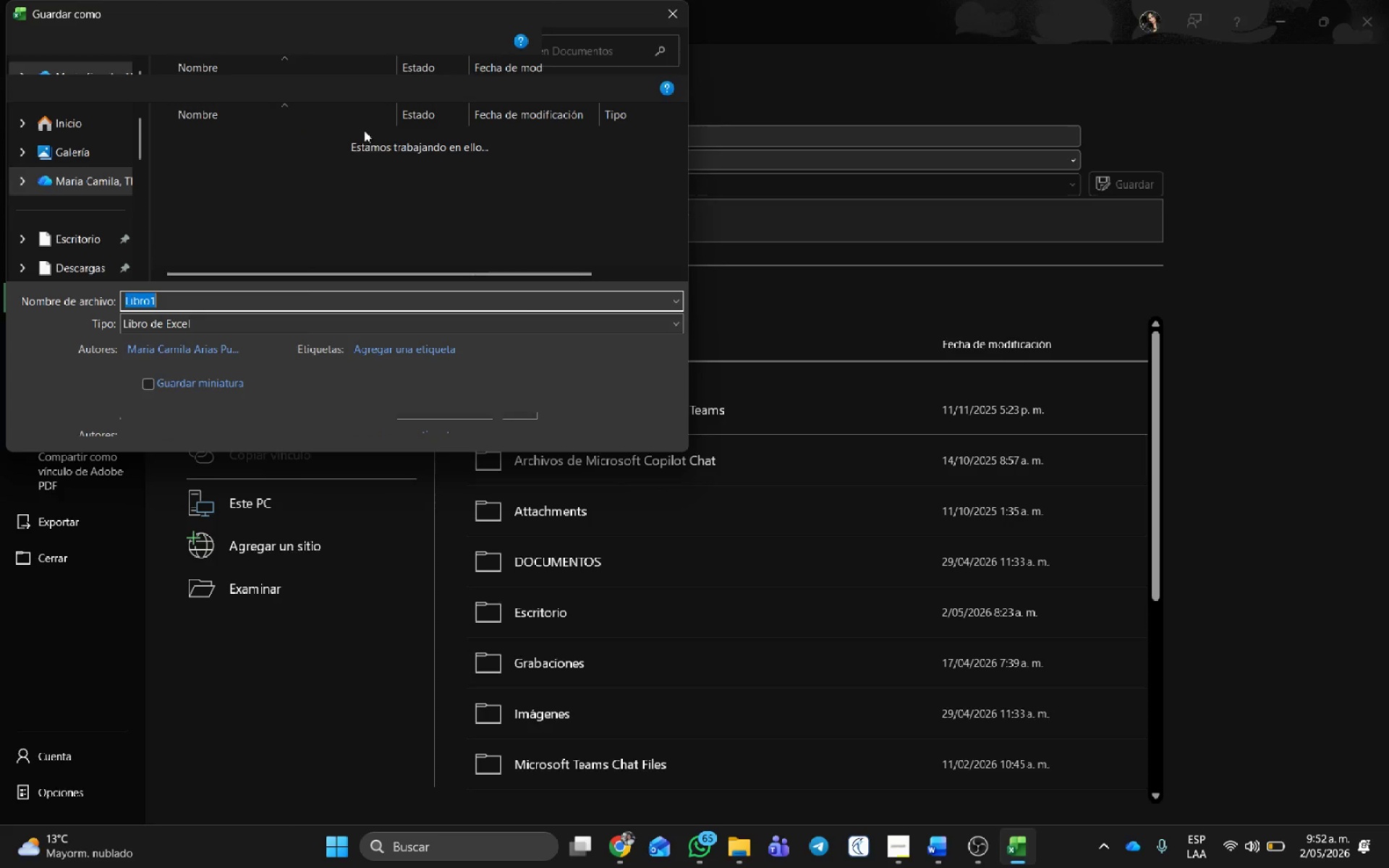 
wait(5.95)
 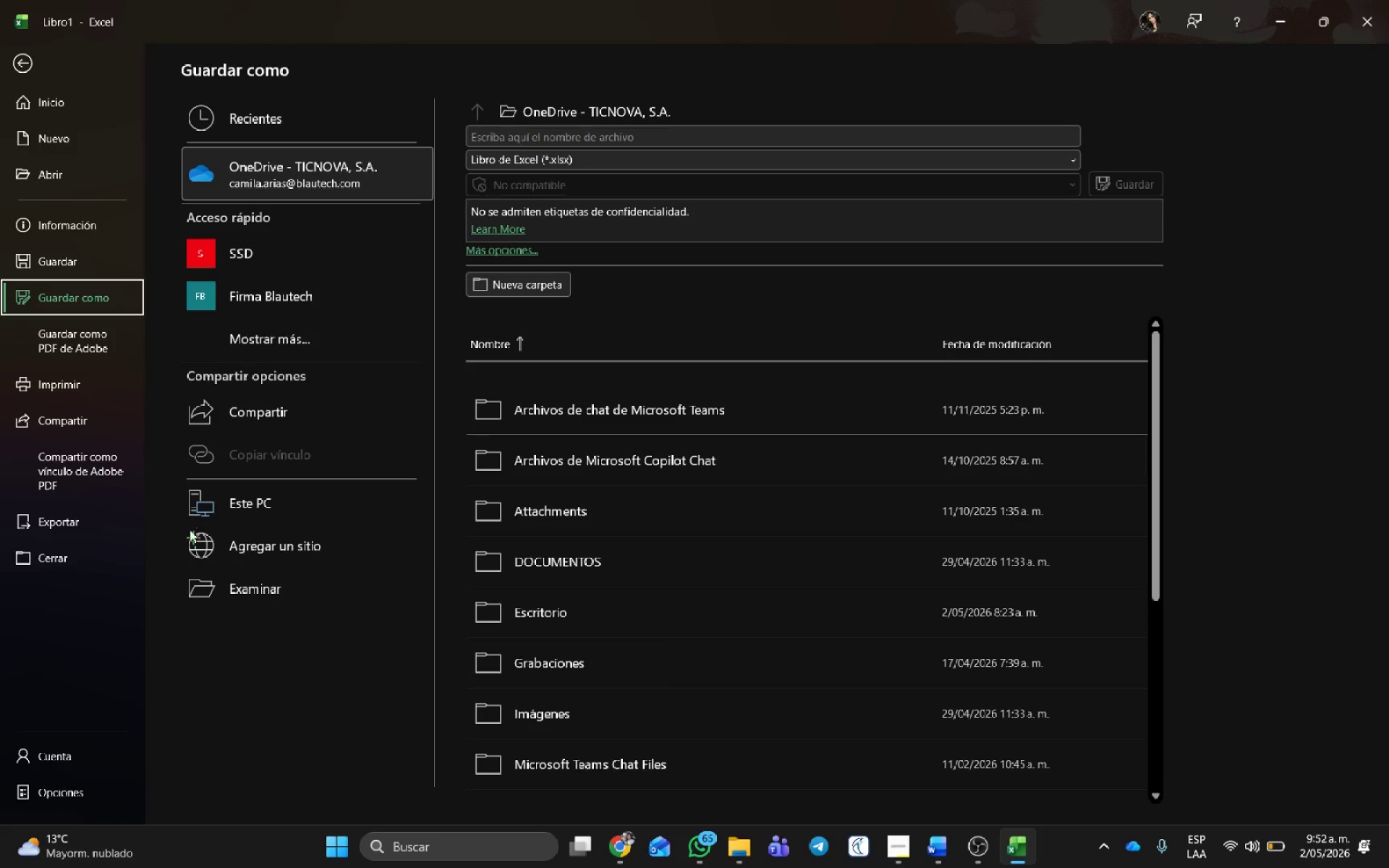 
left_click([78, 259])
 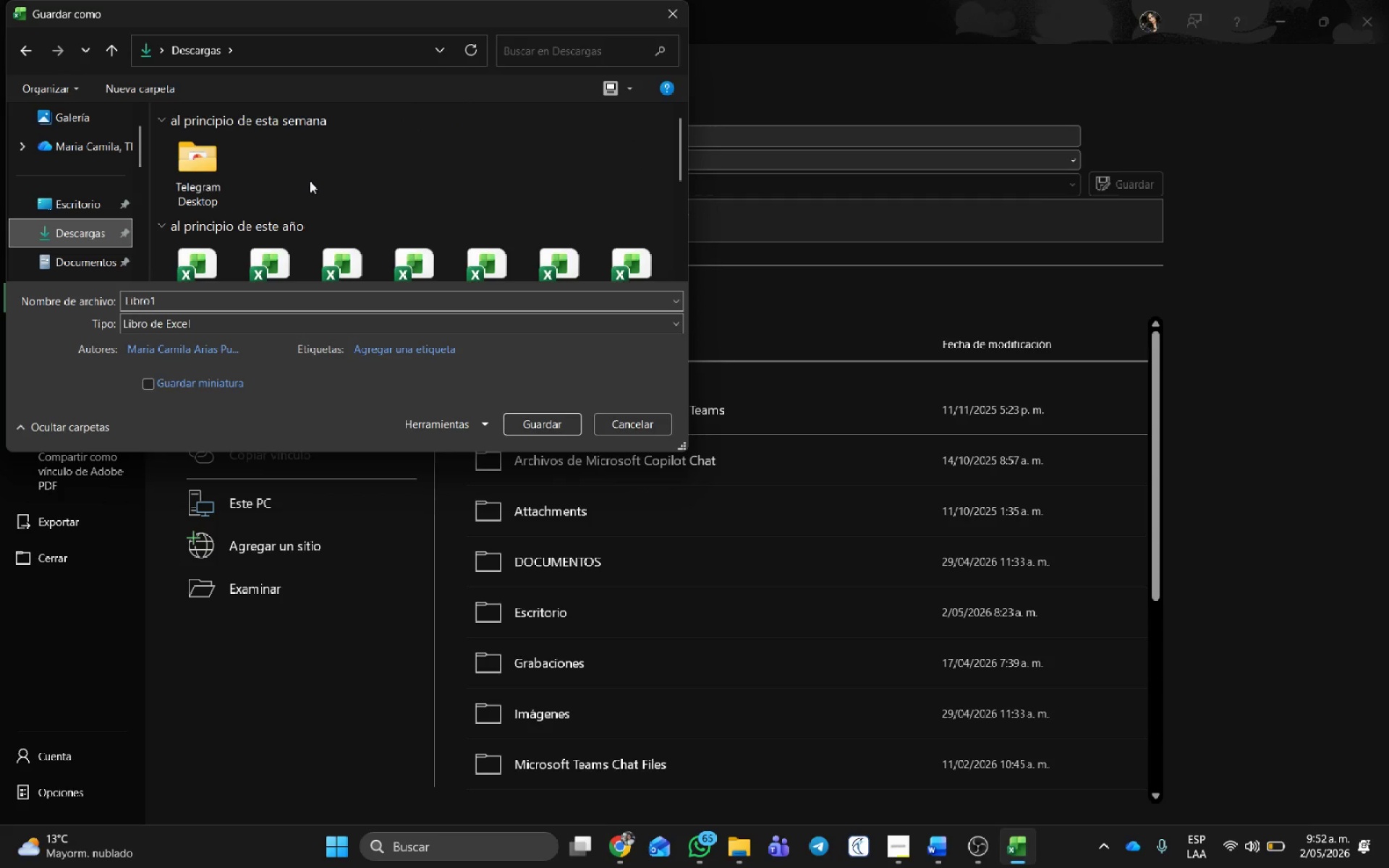 
scroll: coordinate [364, 176], scroll_direction: up, amount: 5.0
 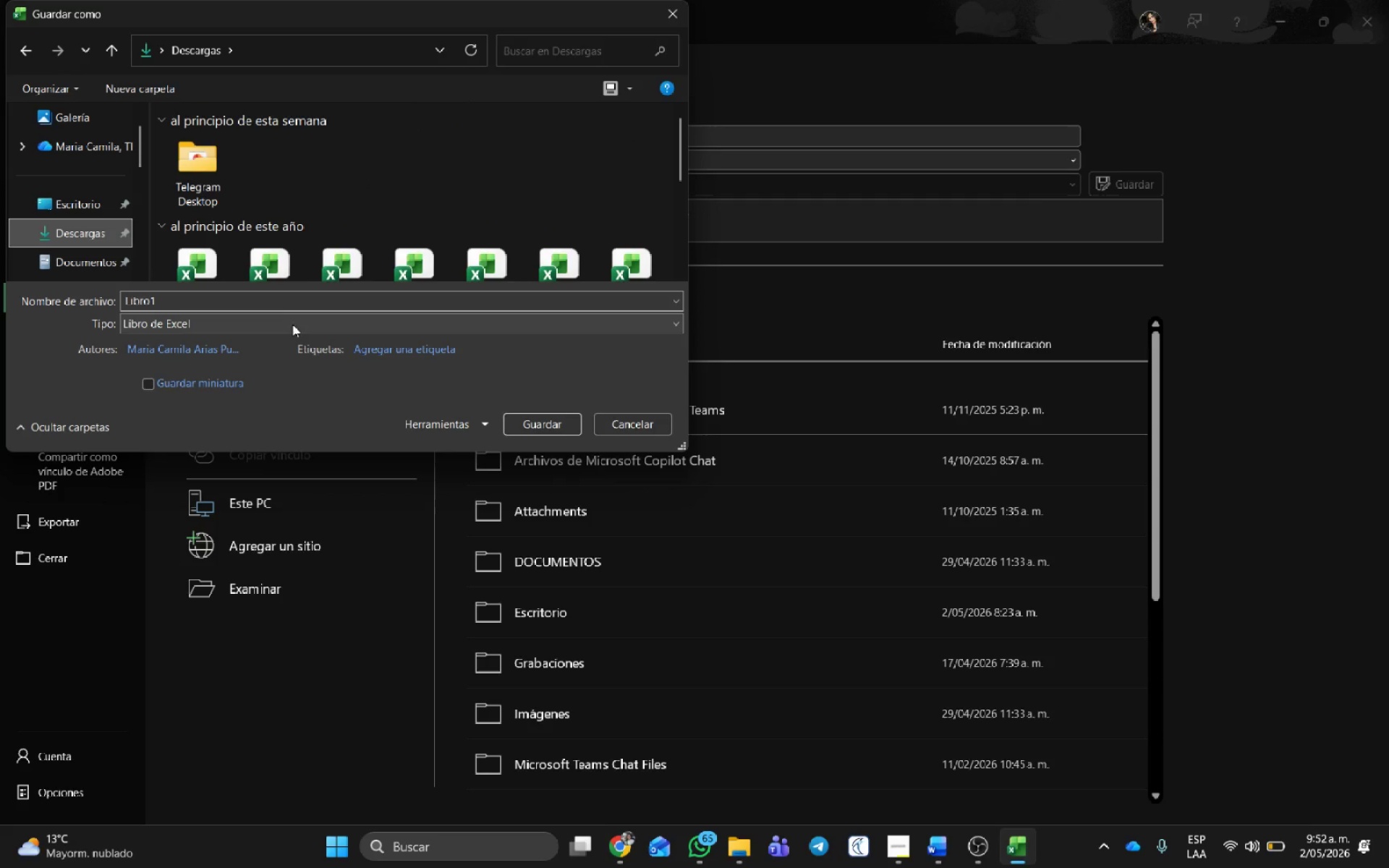 
left_click([292, 325])
 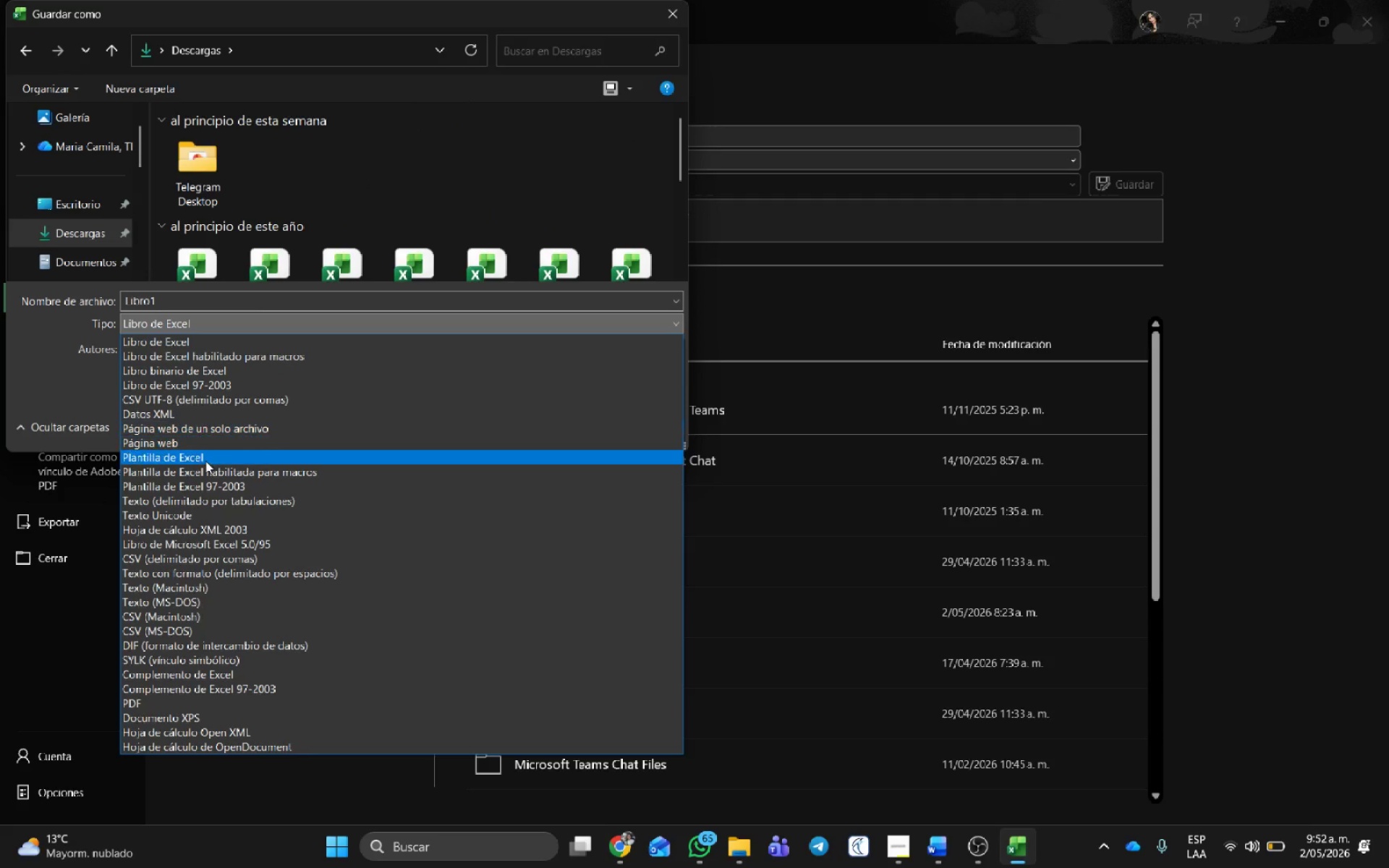 
left_click([205, 396])
 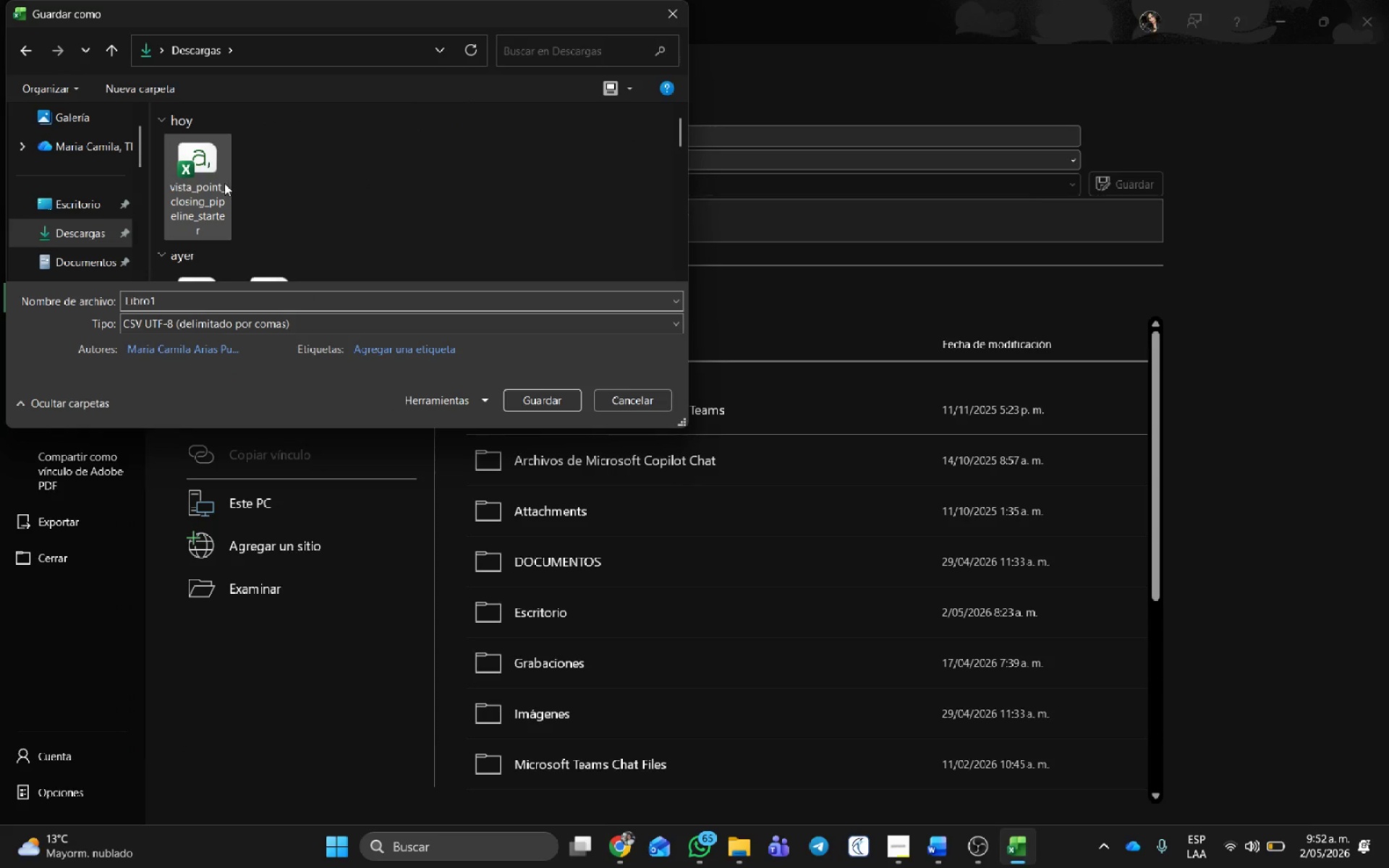 
scroll: coordinate [224, 182], scroll_direction: up, amount: 1.0
 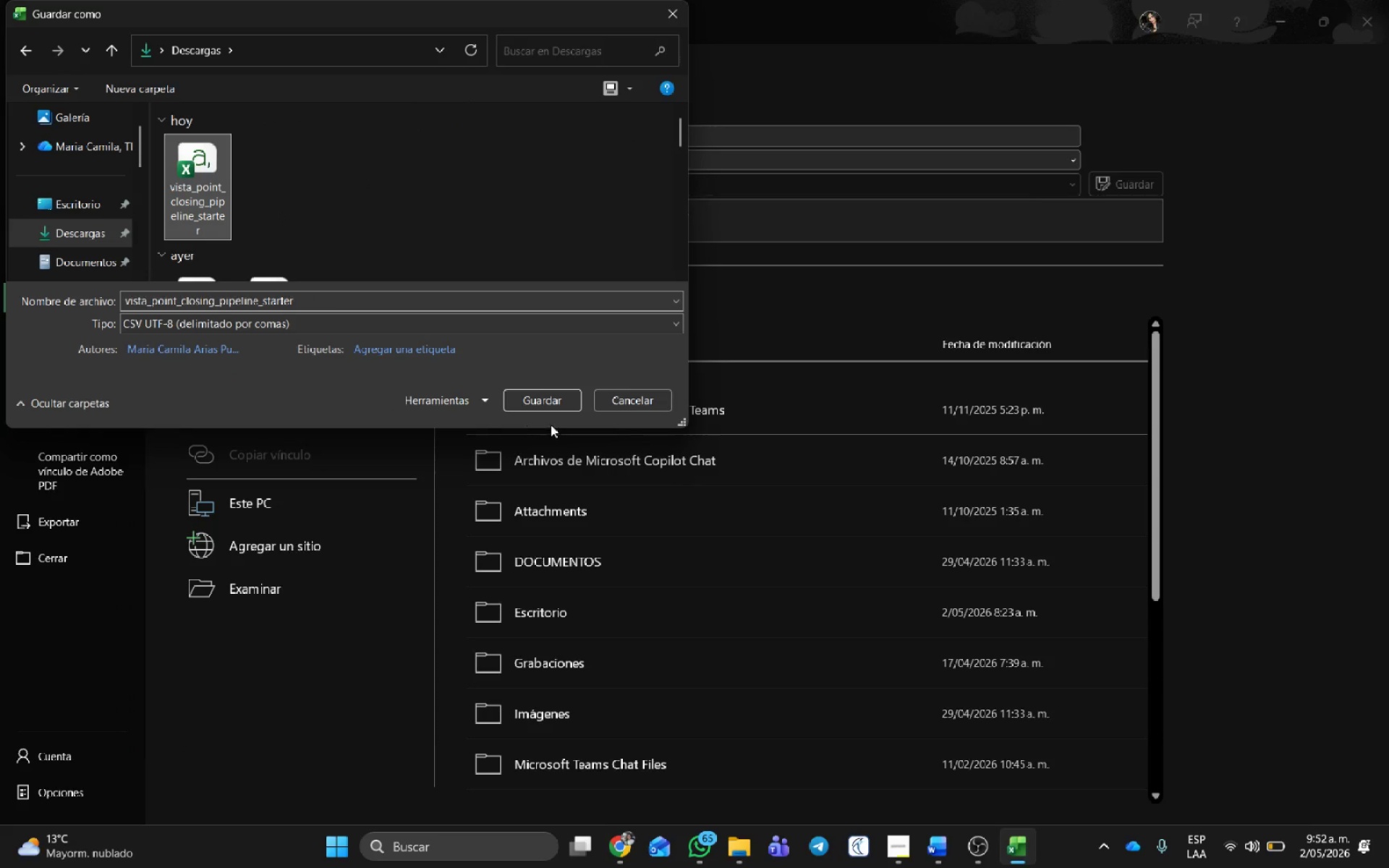 
left_click([545, 399])
 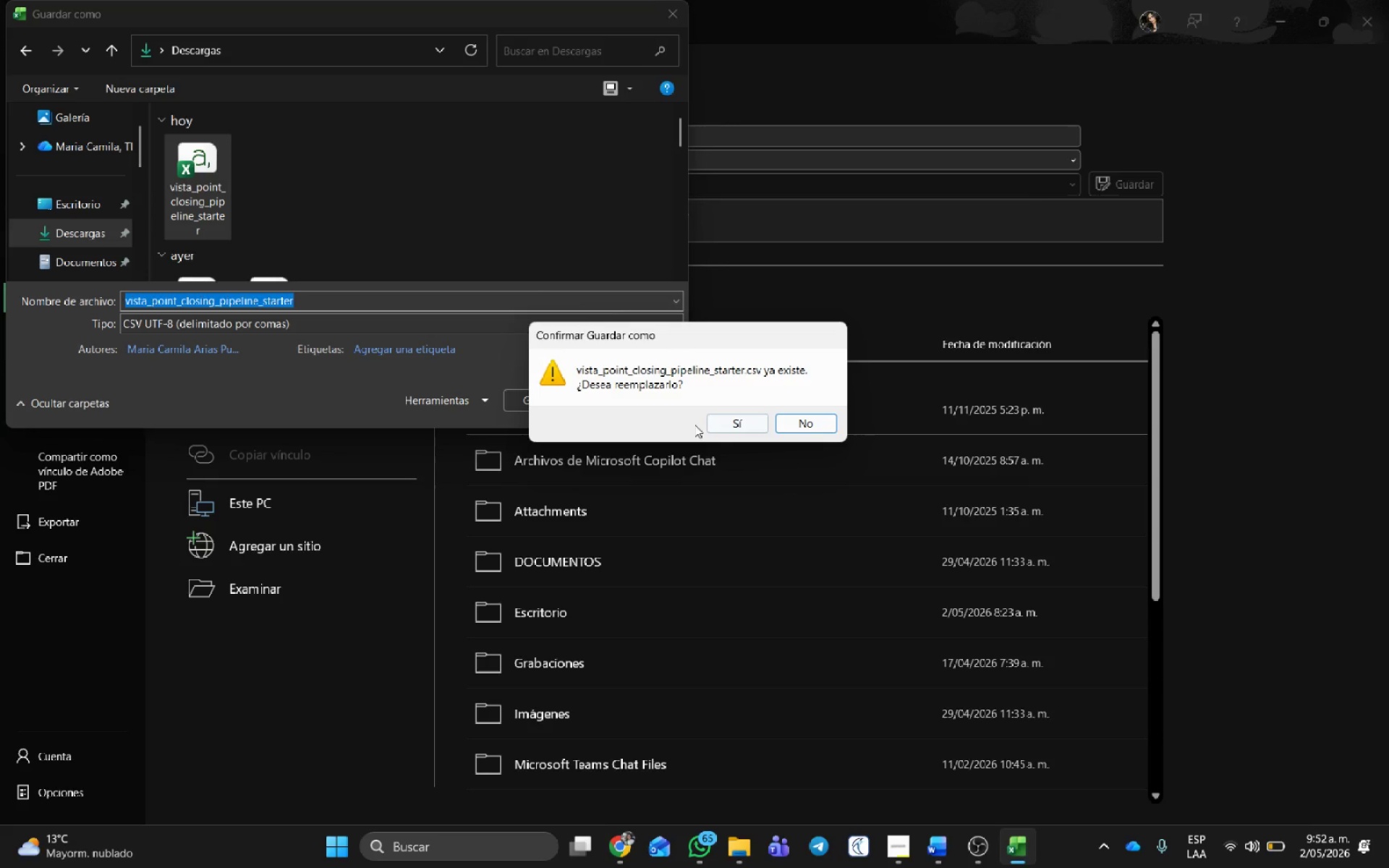 
left_click([729, 426])
 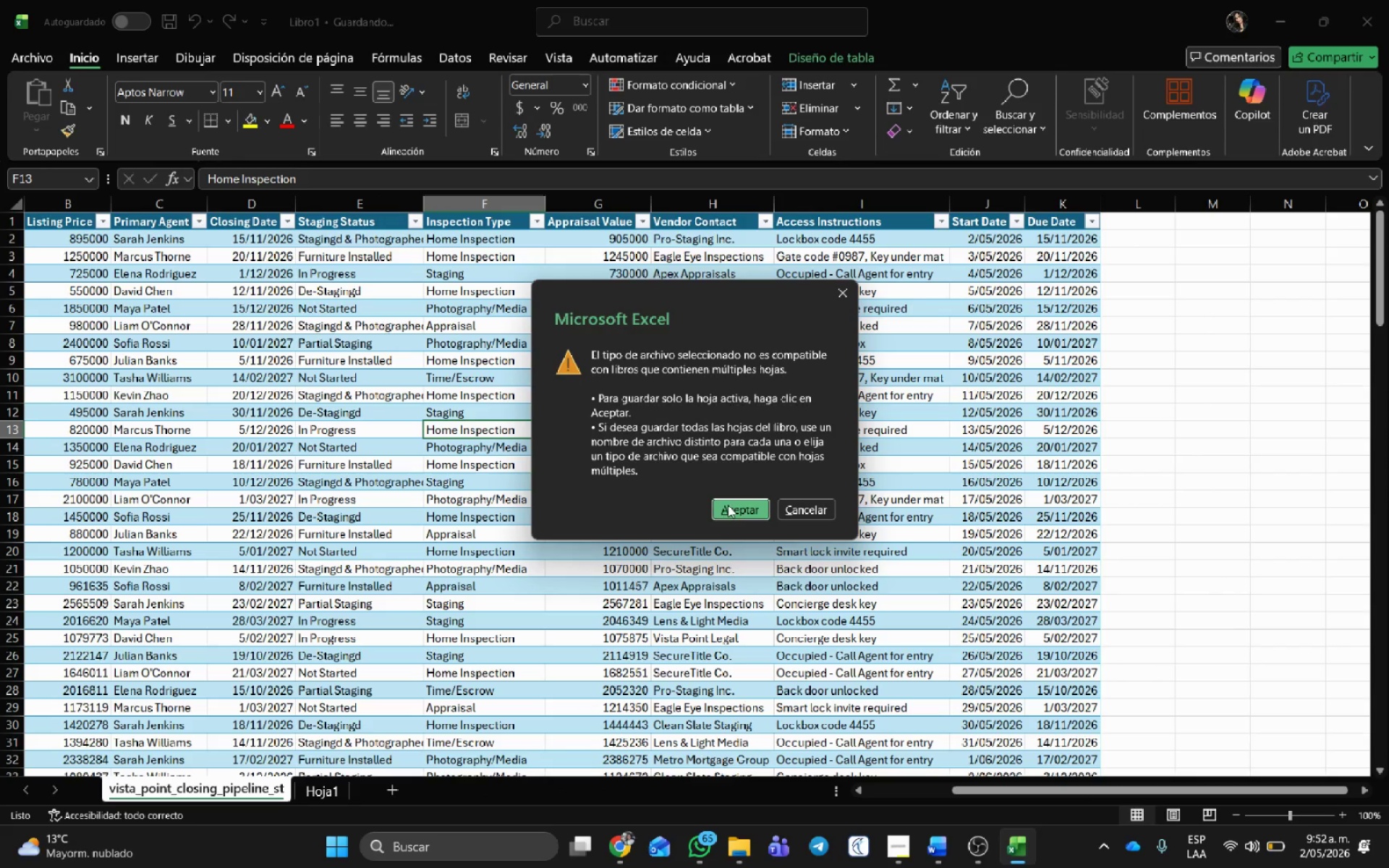 
left_click([739, 511])
 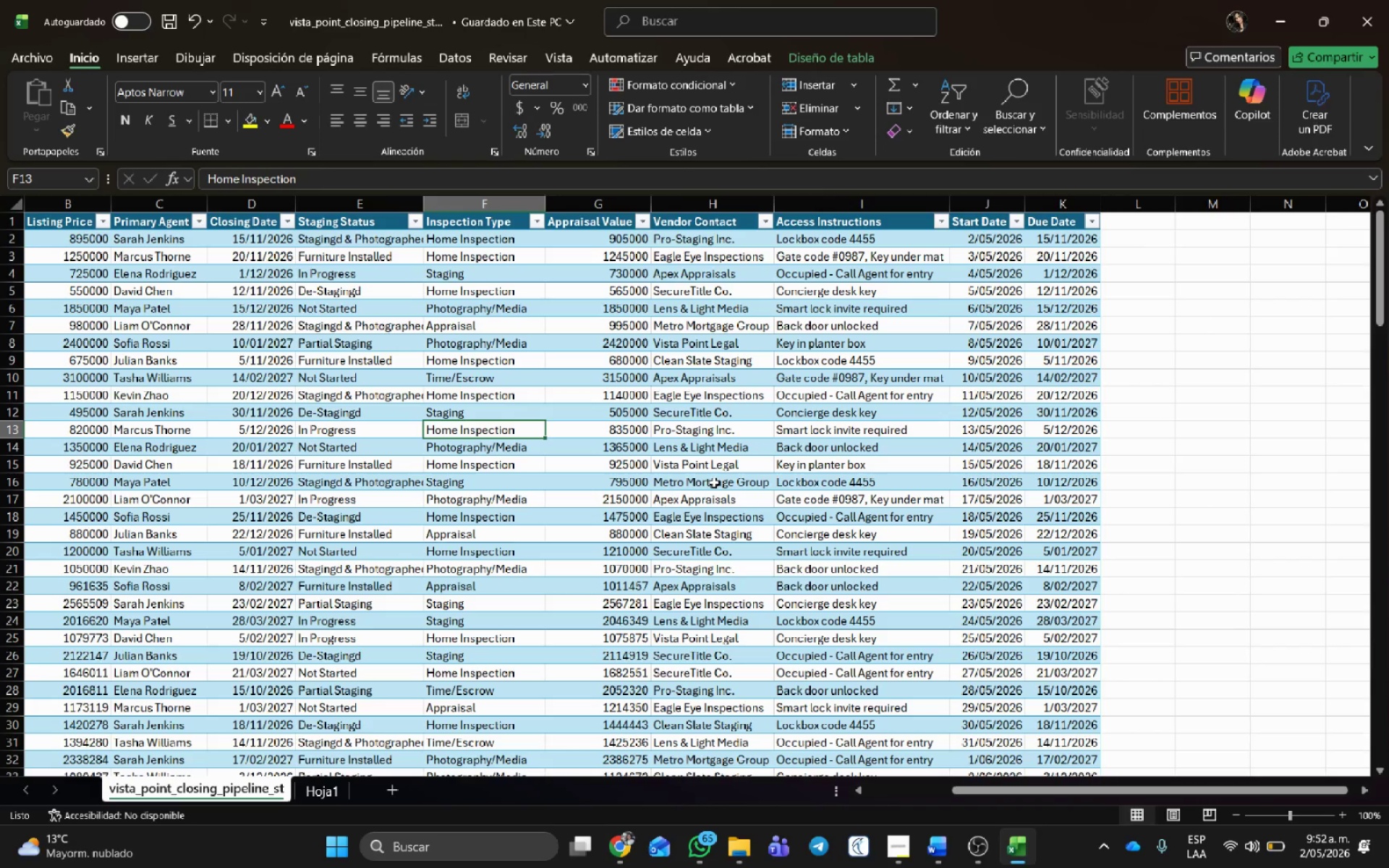 
key(Alt+AltLeft)
 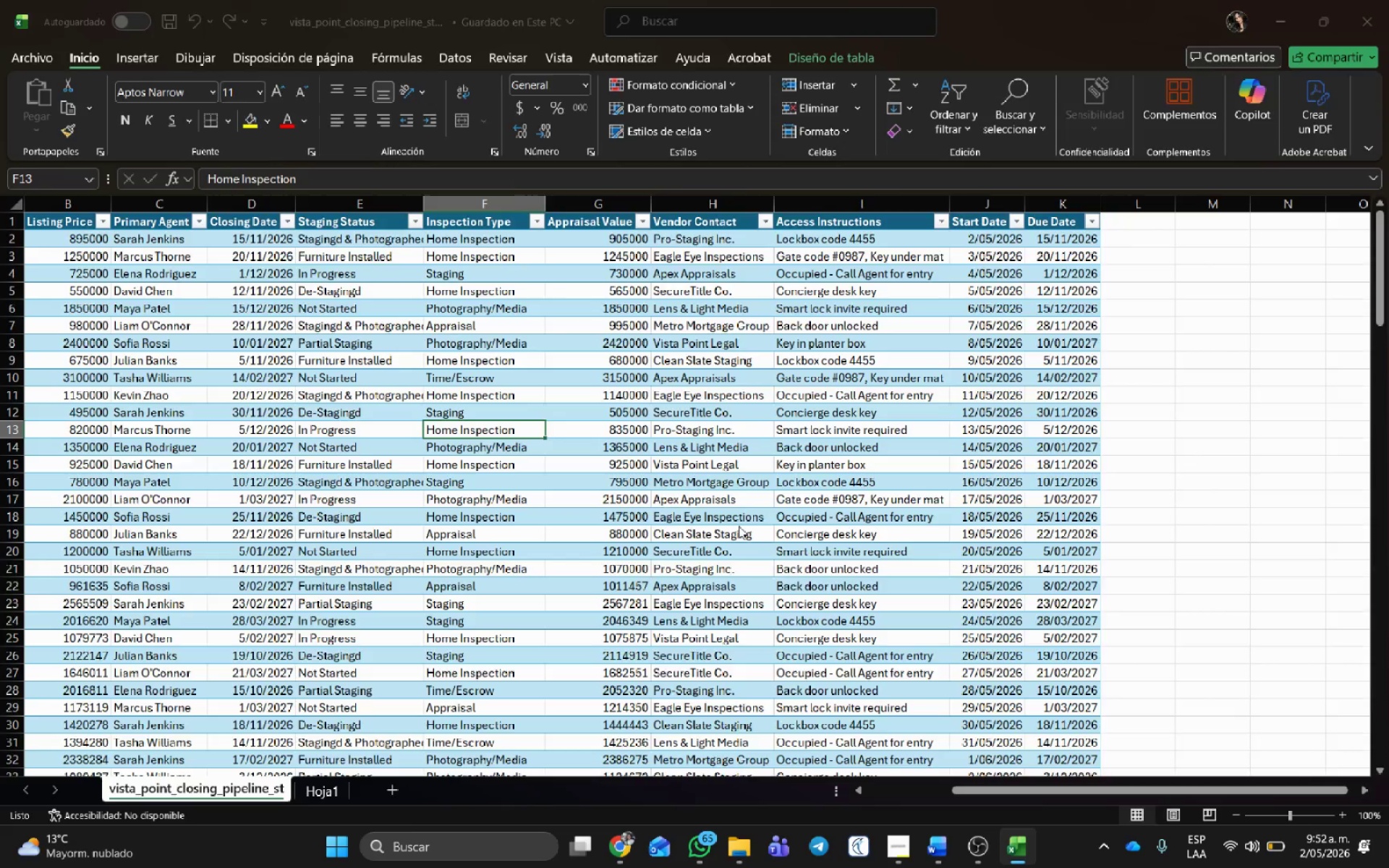 
key(Alt+Tab)
 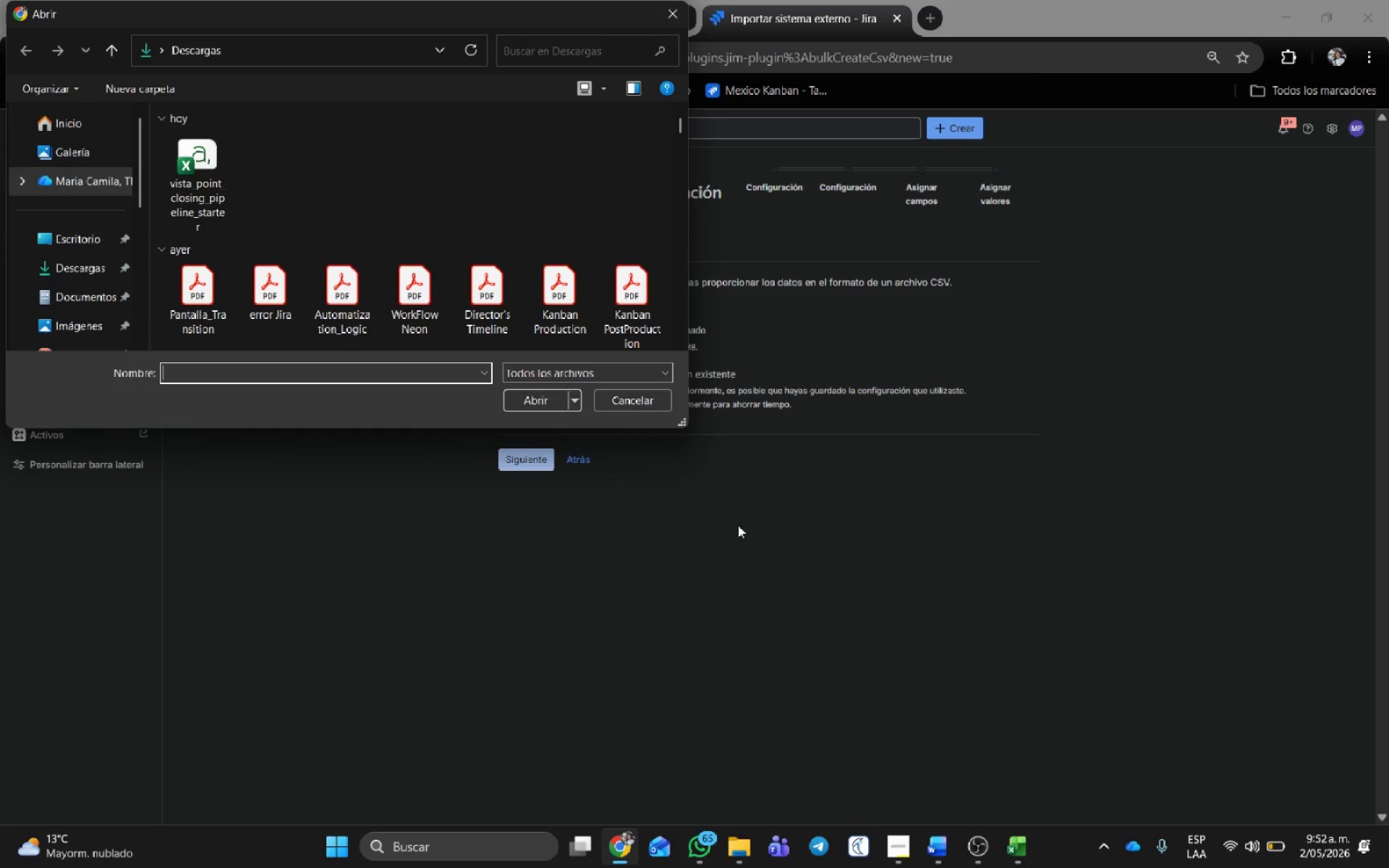 
key(Alt+AltLeft)
 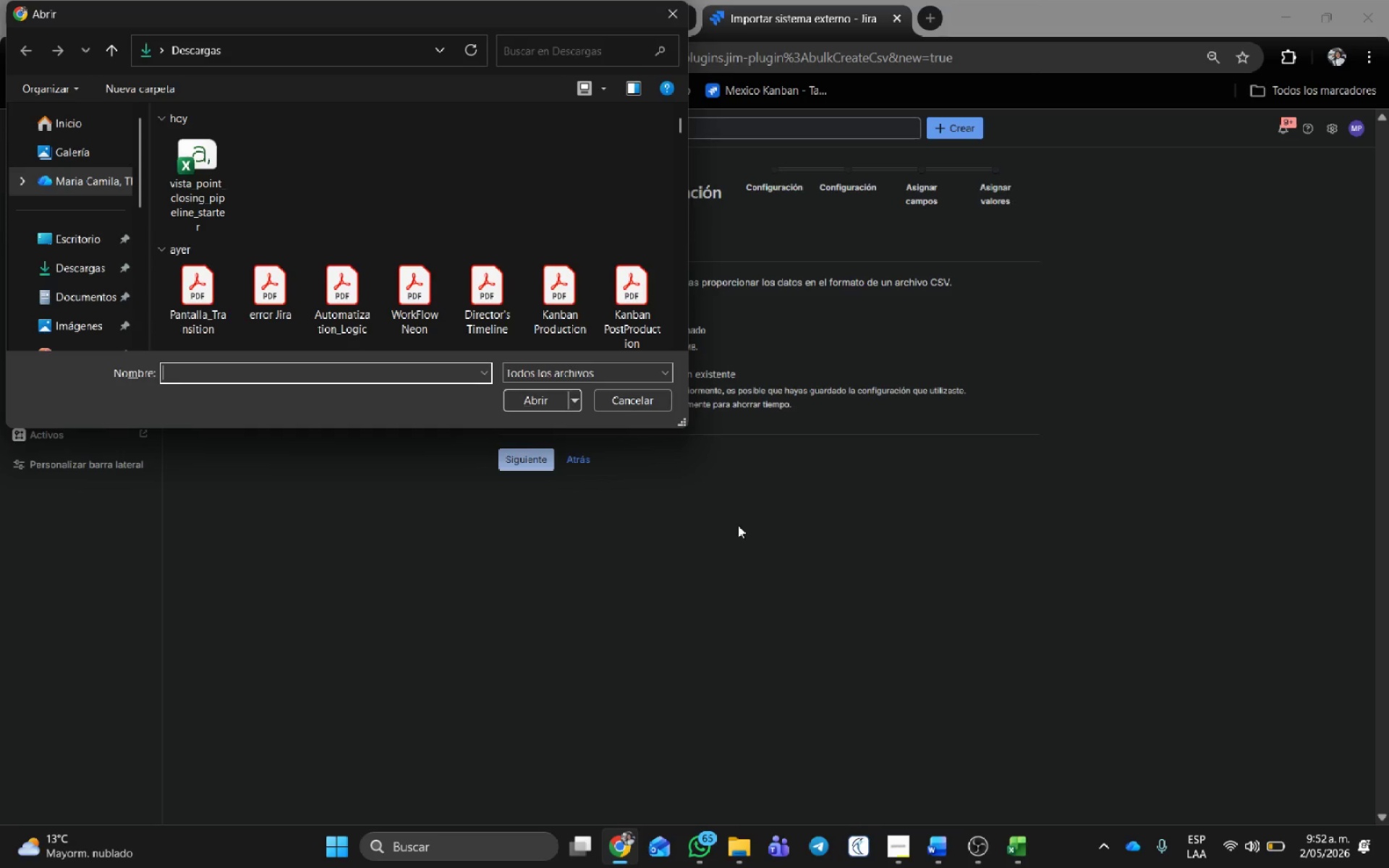 
key(Alt+Tab)
 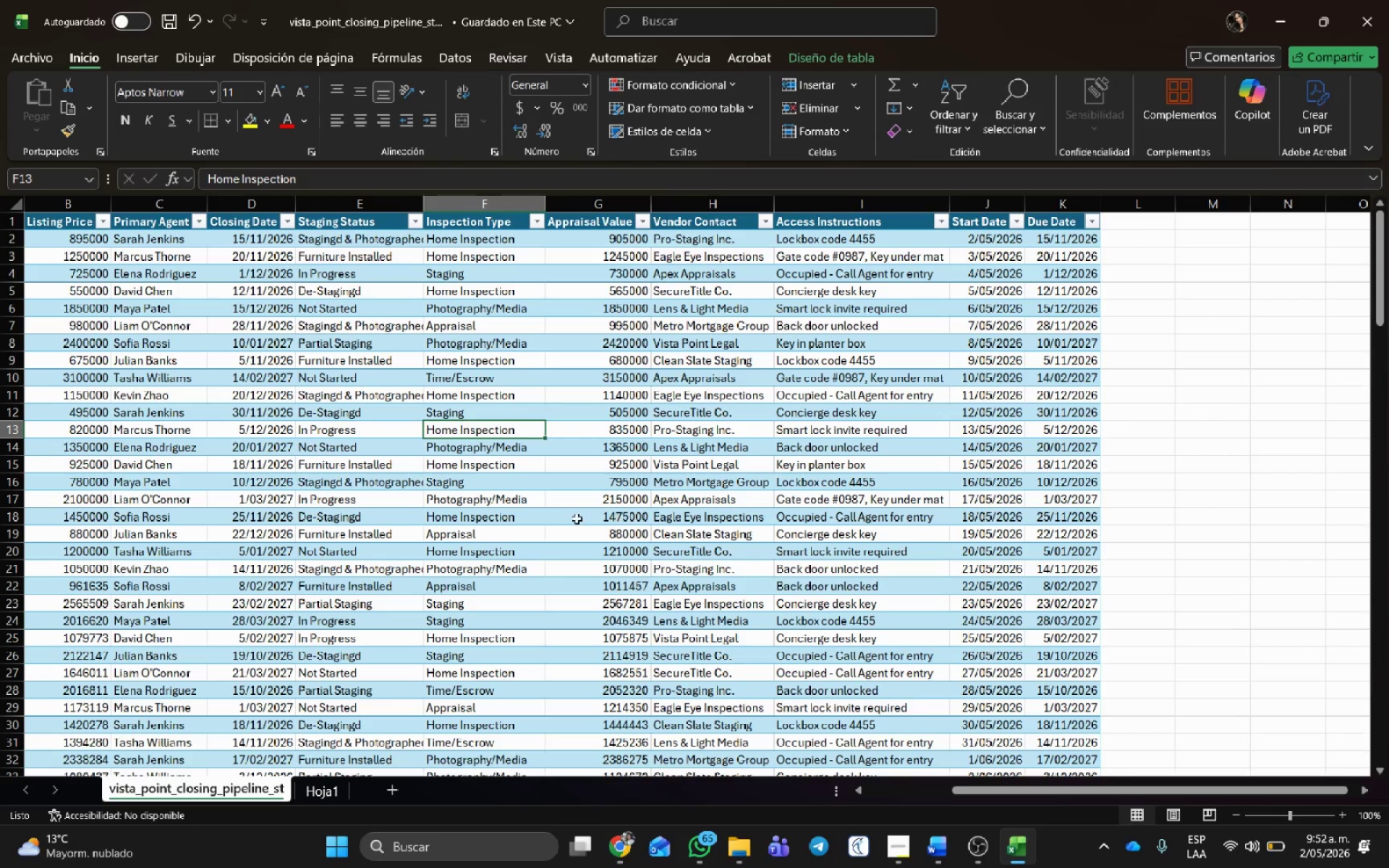 
key(Alt+AltLeft)
 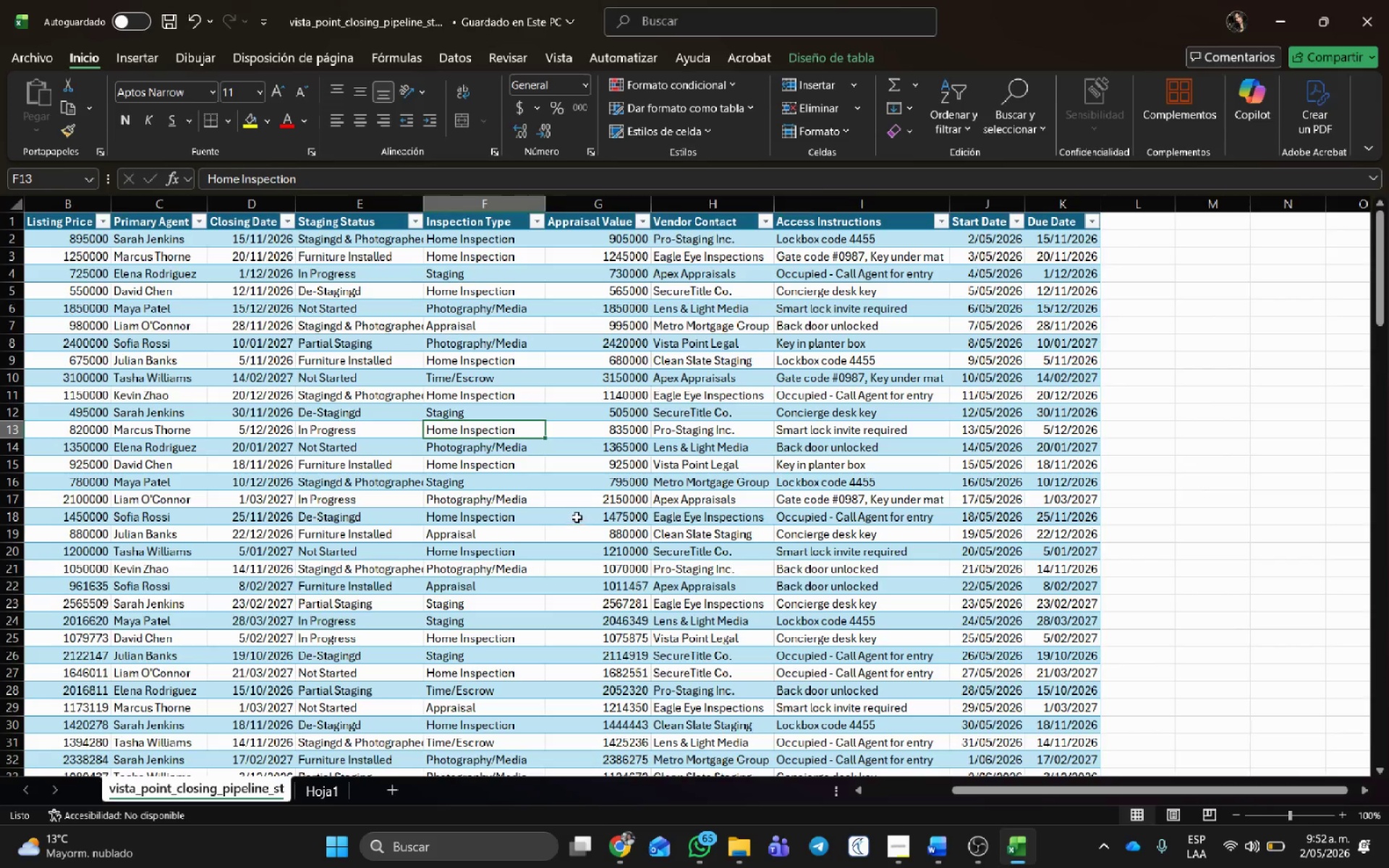 
key(Alt+Tab)
 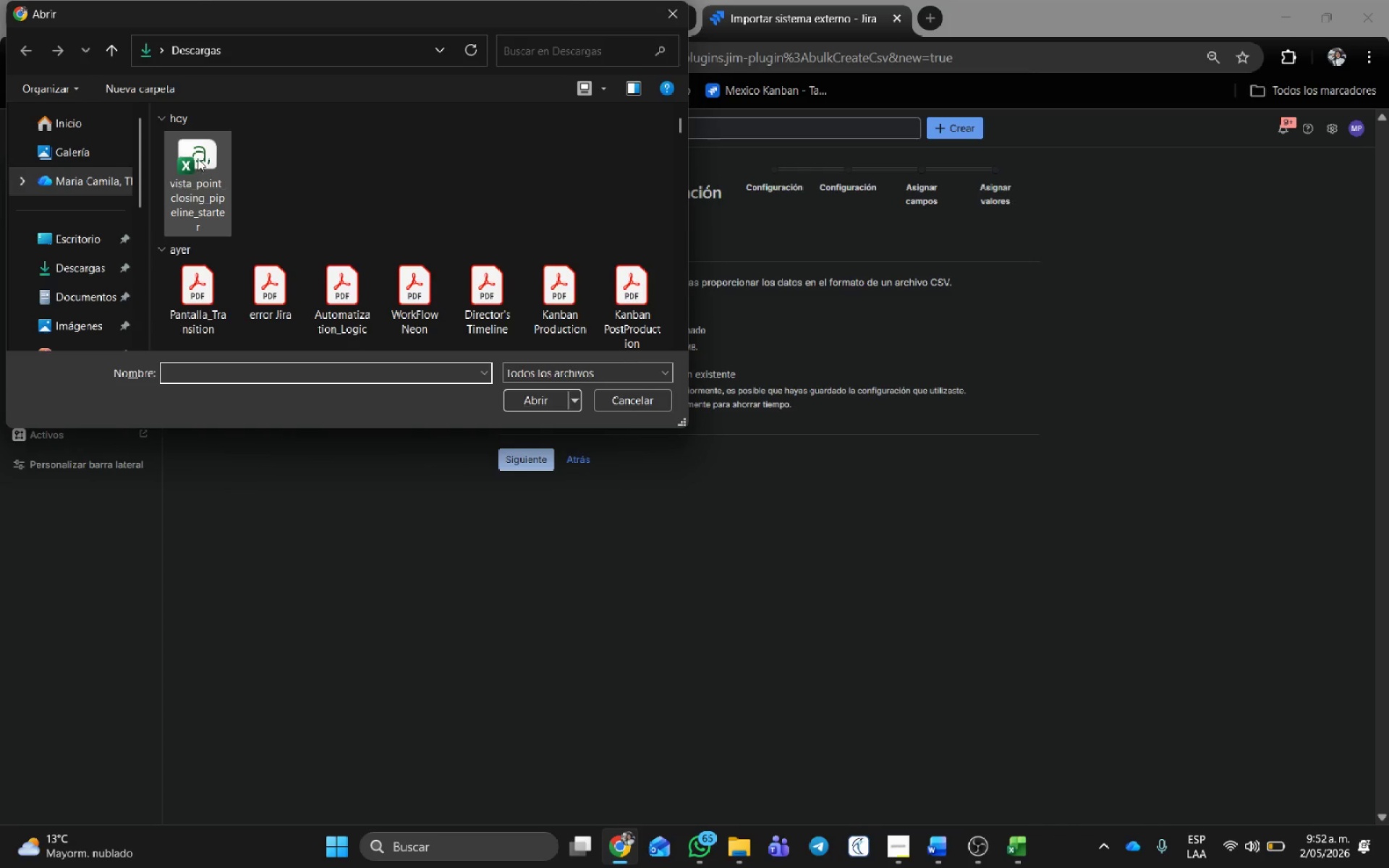 
left_click([197, 156])
 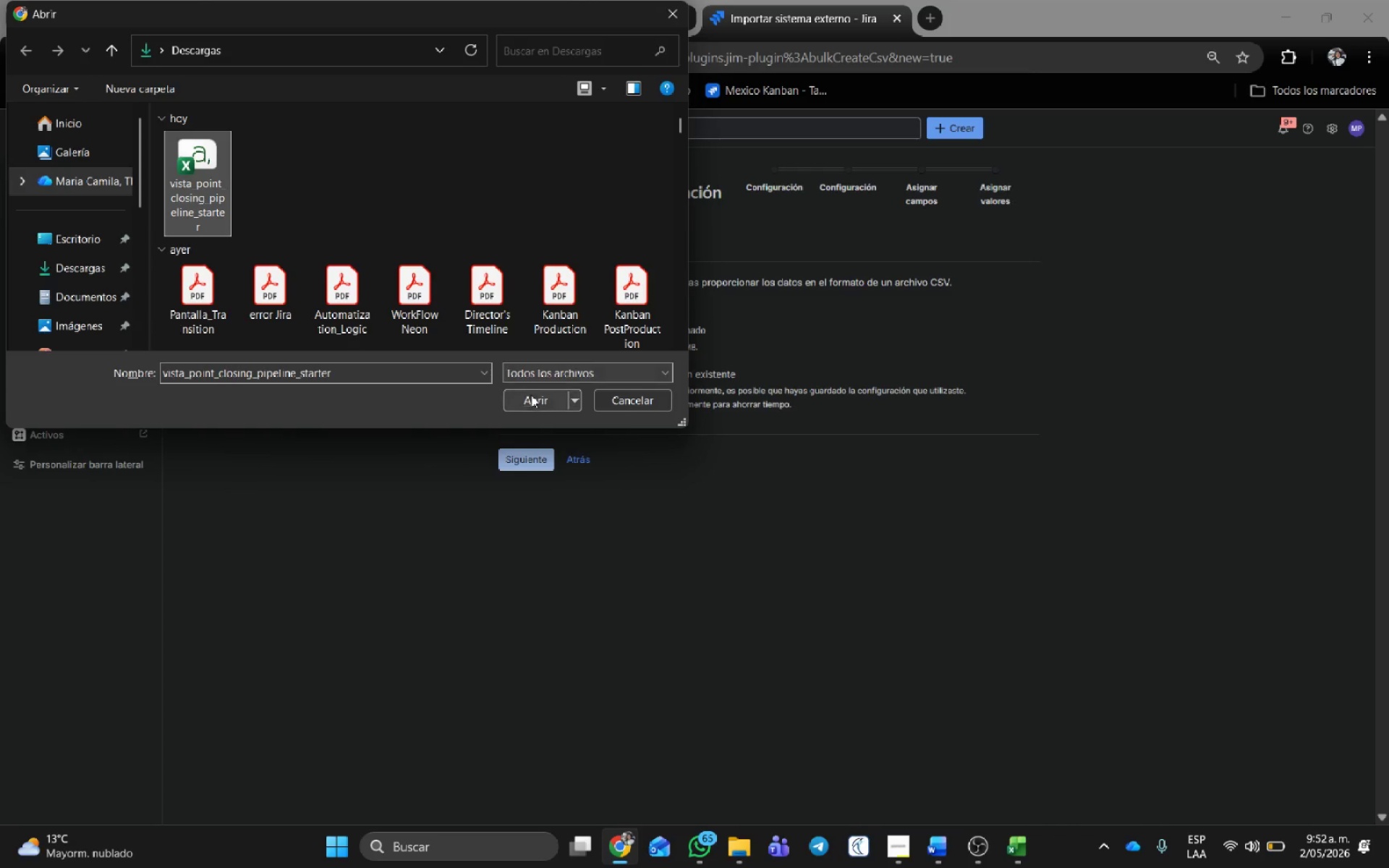 
left_click([650, 404])
 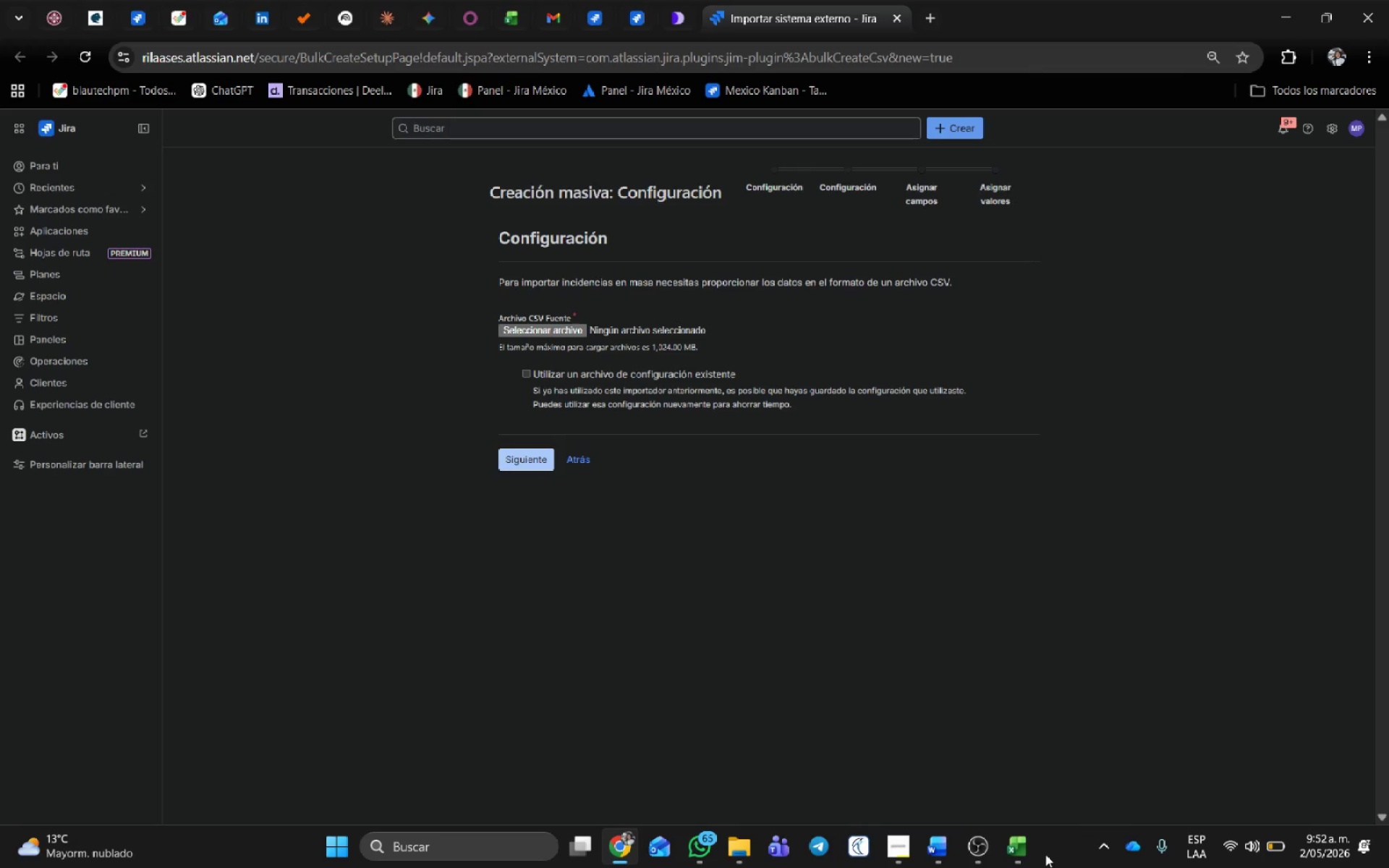 
left_click([1035, 846])
 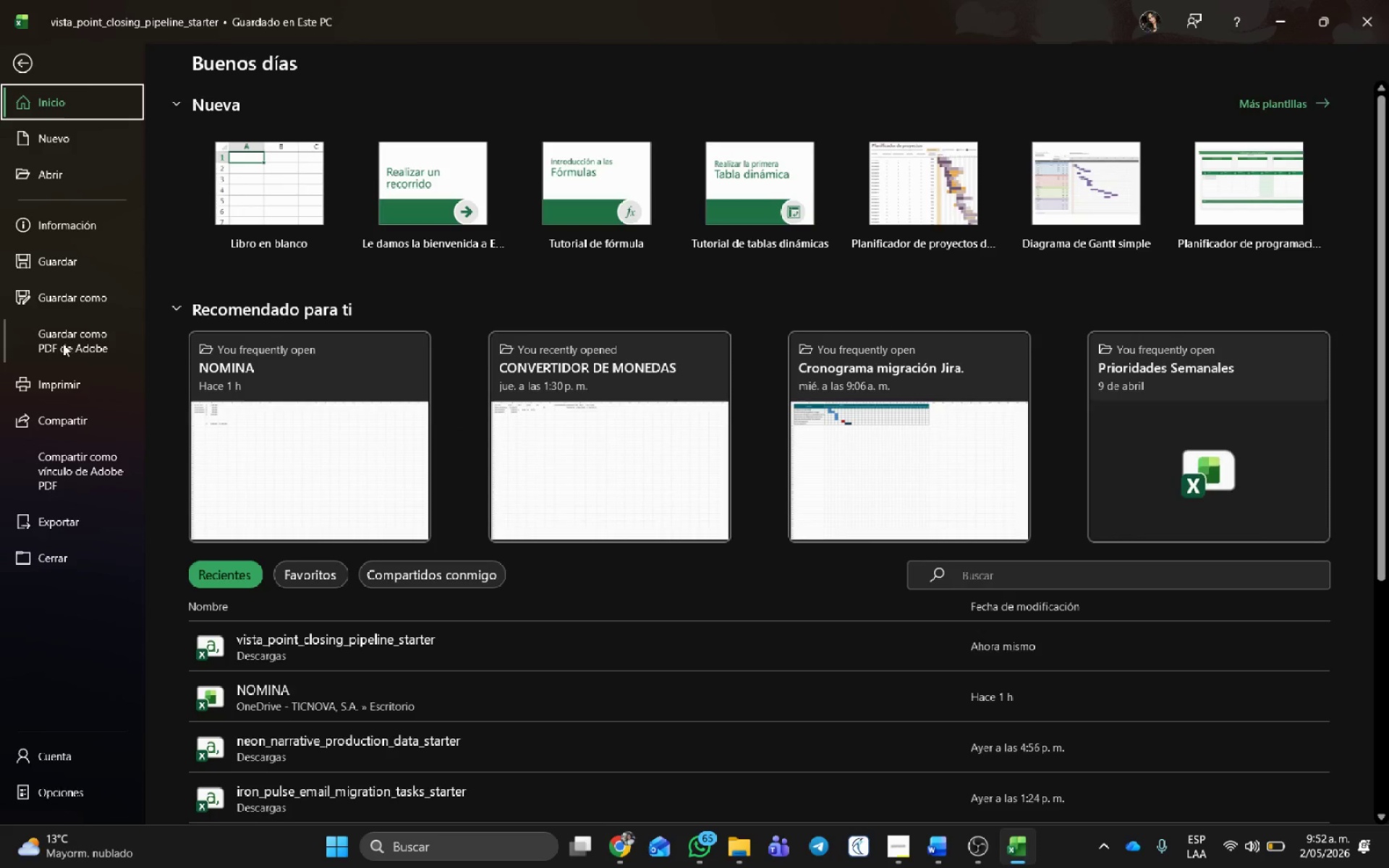 
left_click([88, 294])
 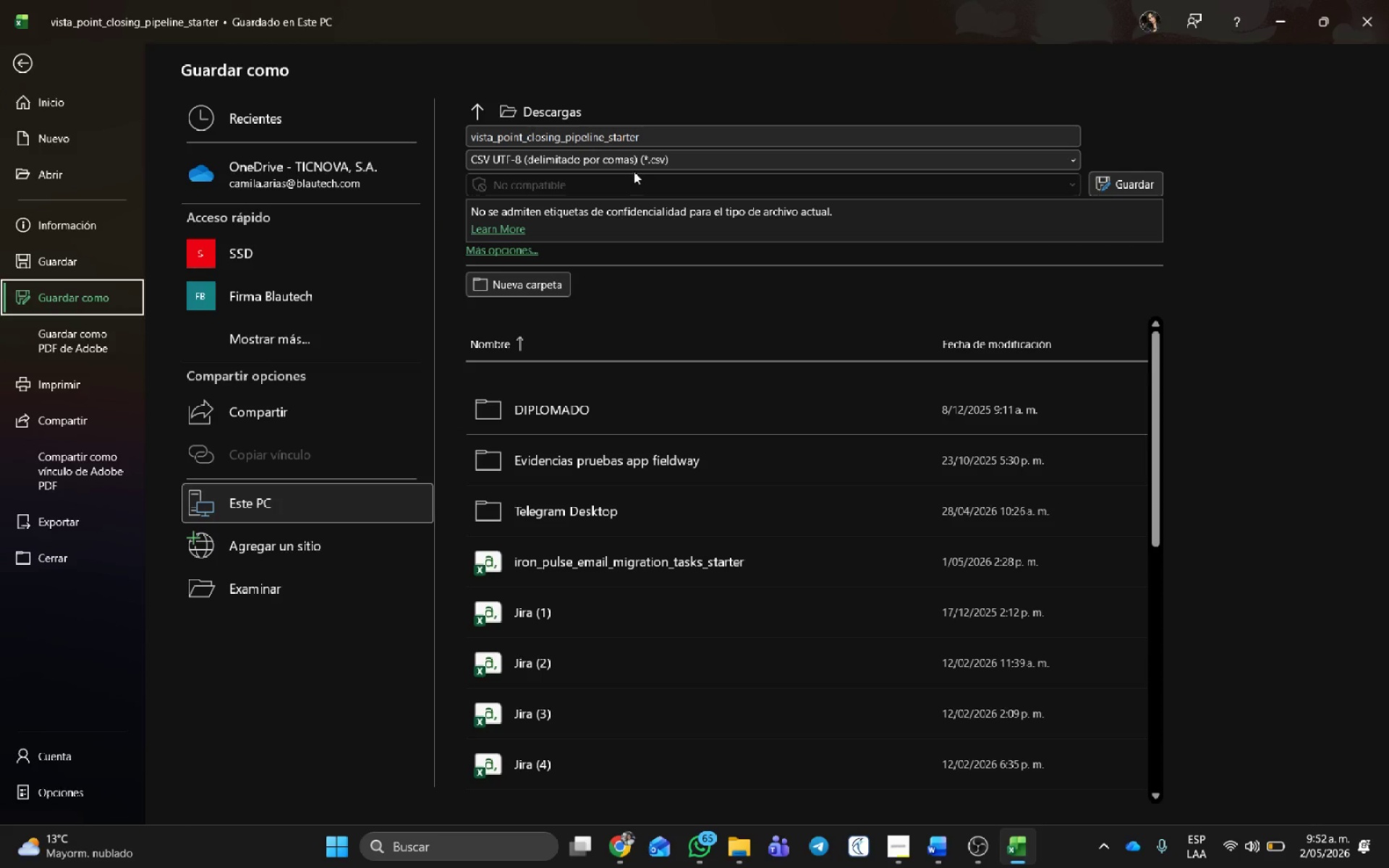 
left_click([1128, 182])
 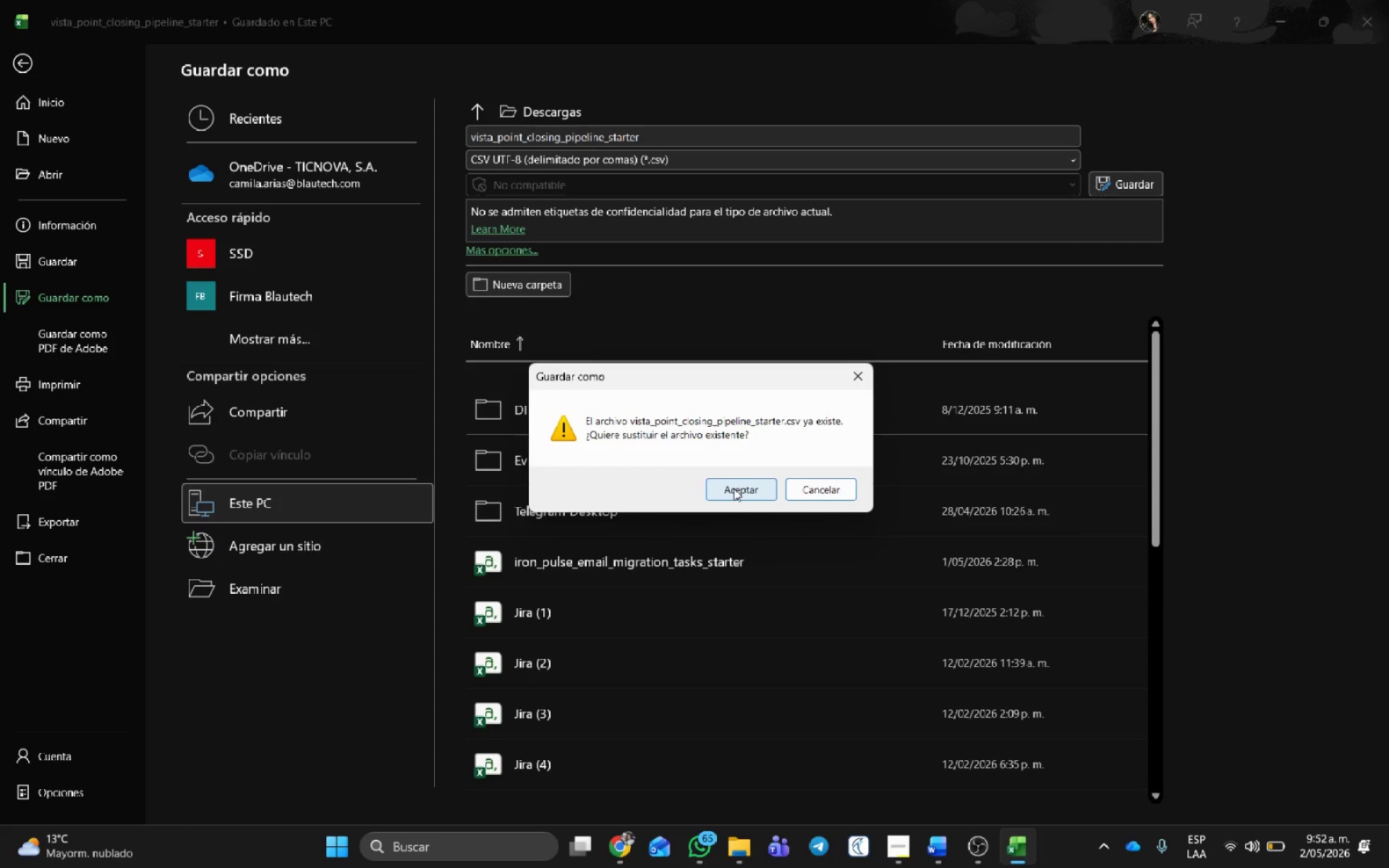 
left_click([734, 488])
 